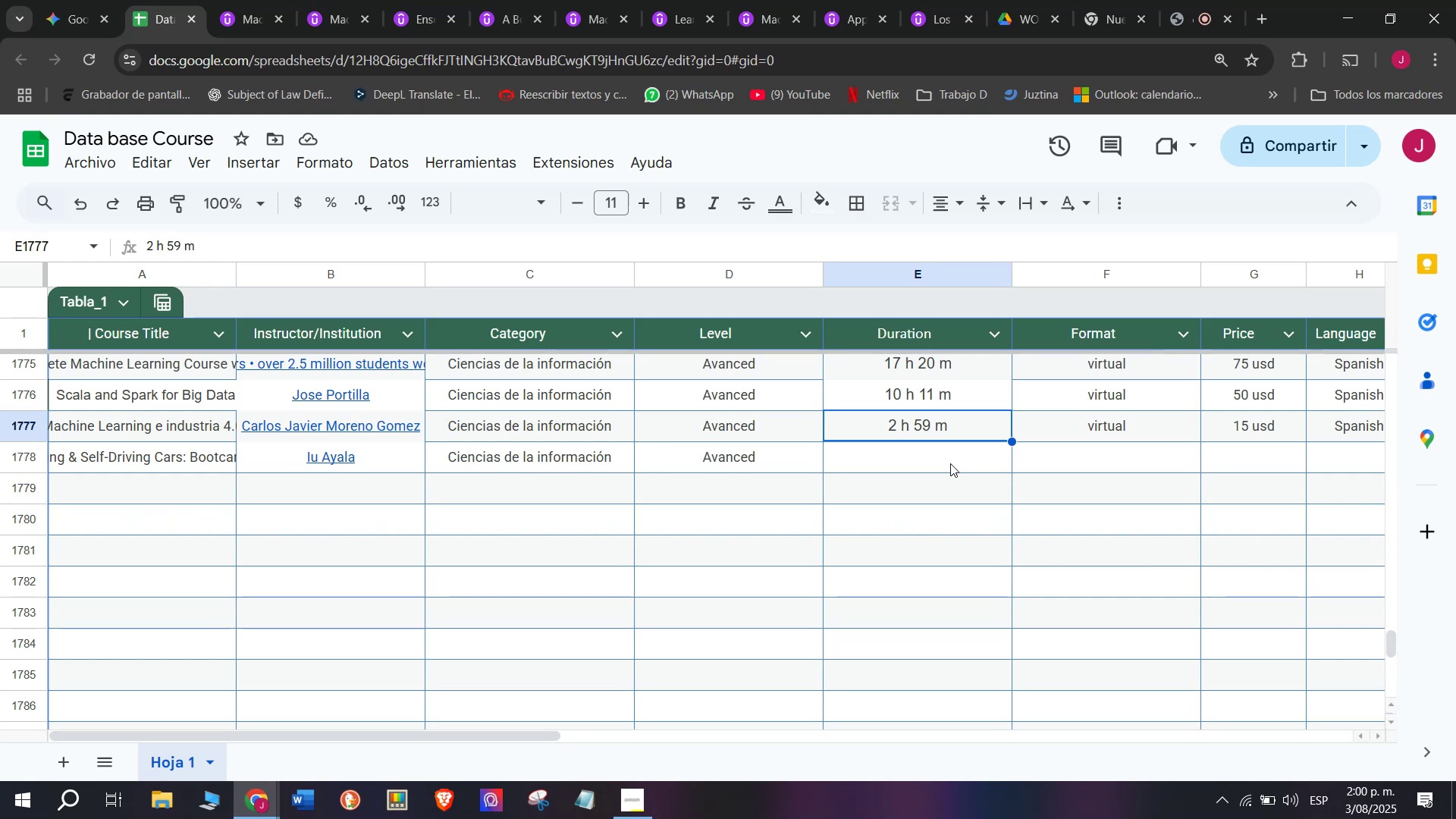 
left_click([255, 0])
 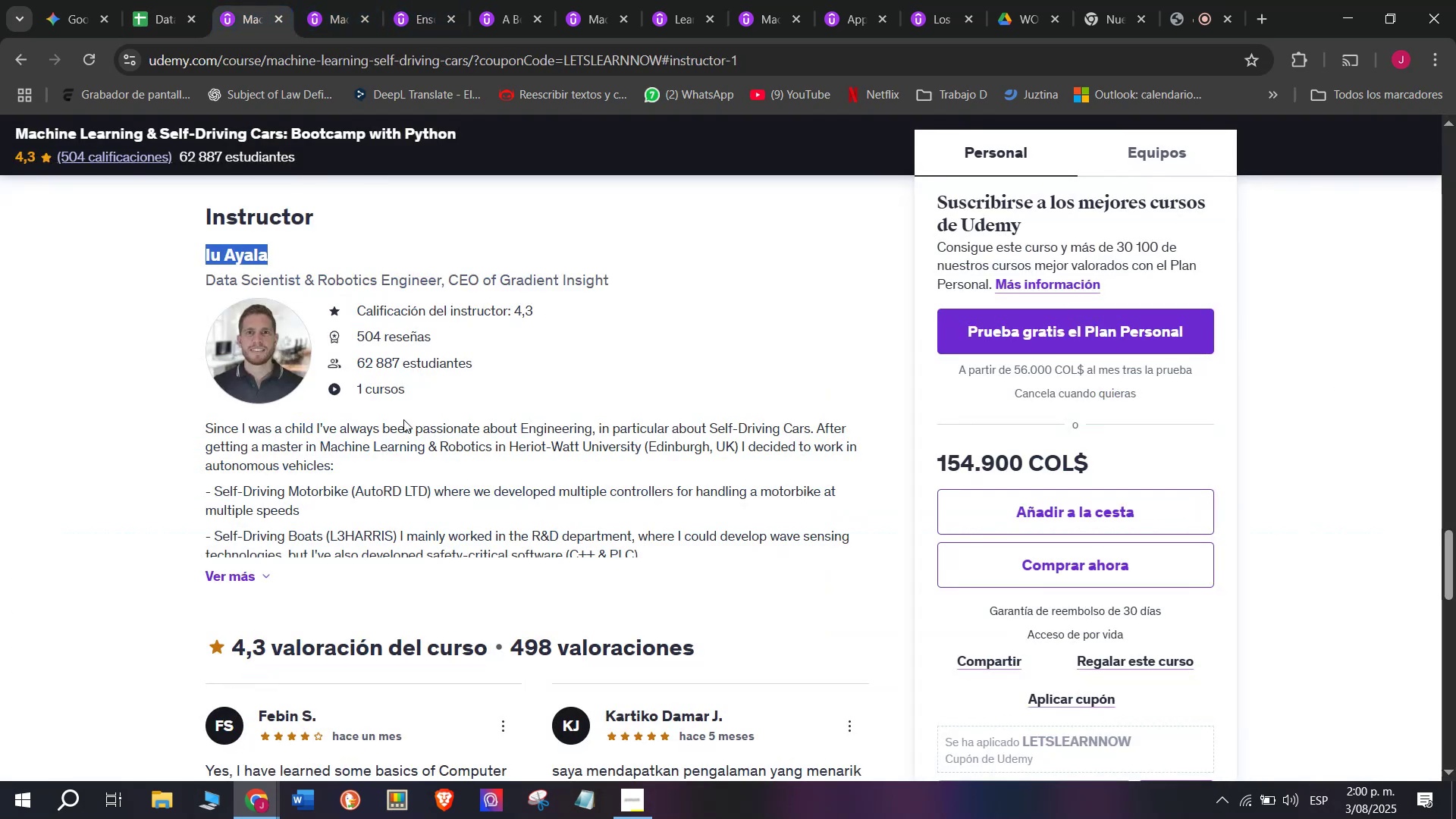 
scroll: coordinate [403, 419], scroll_direction: up, amount: 1.0
 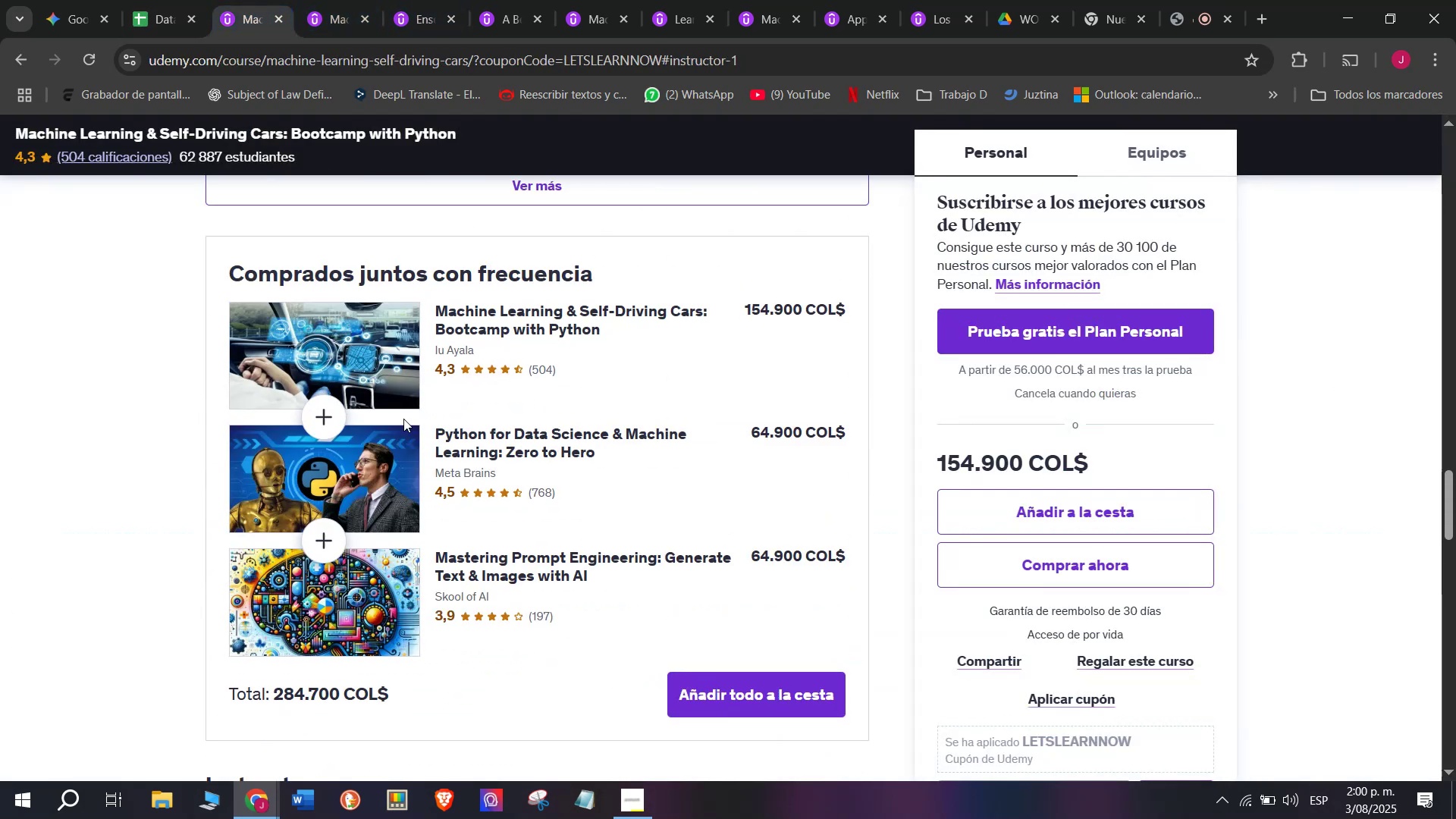 
wait(5.15)
 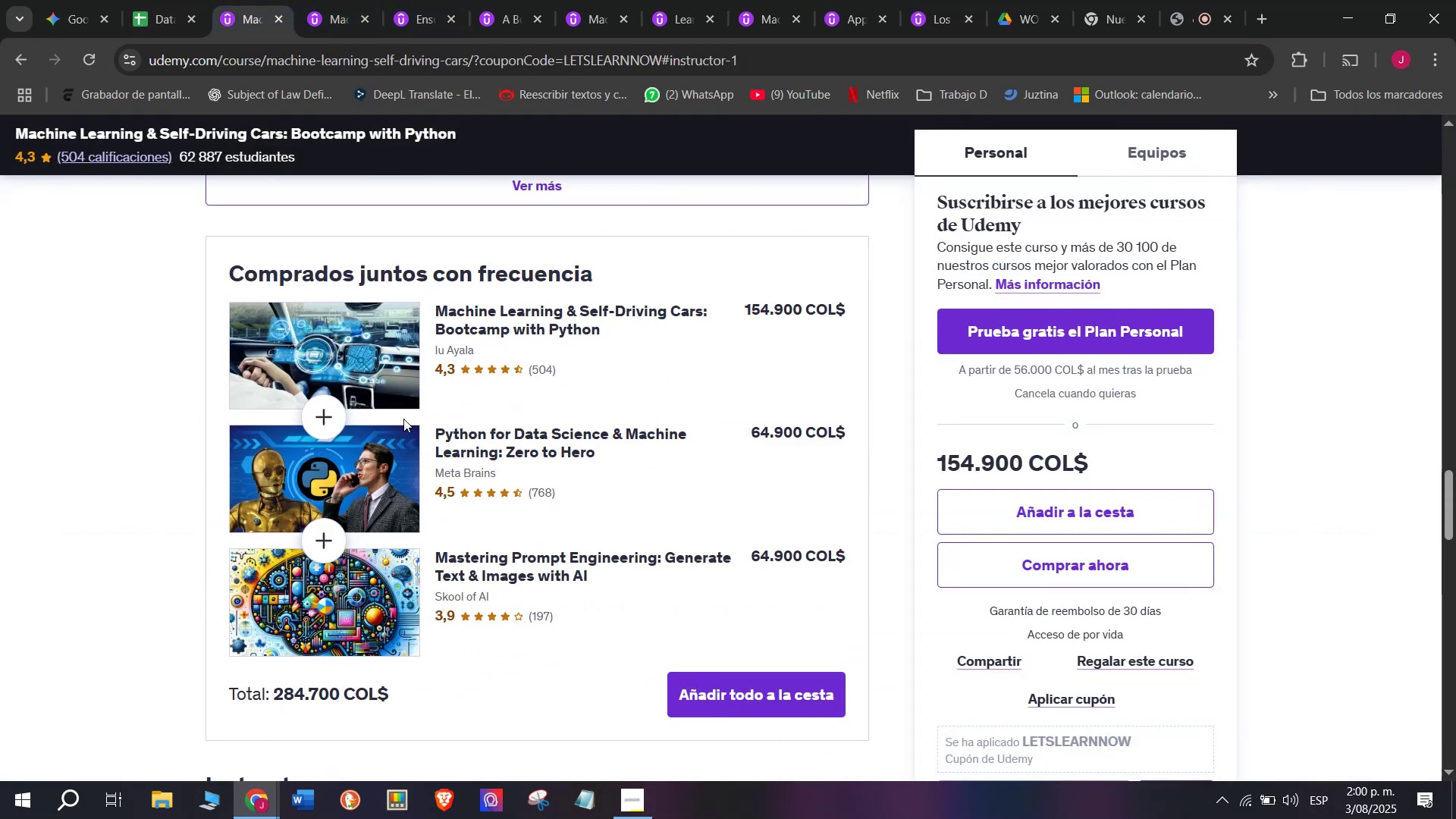 
scroll: coordinate [334, 458], scroll_direction: up, amount: 9.0
 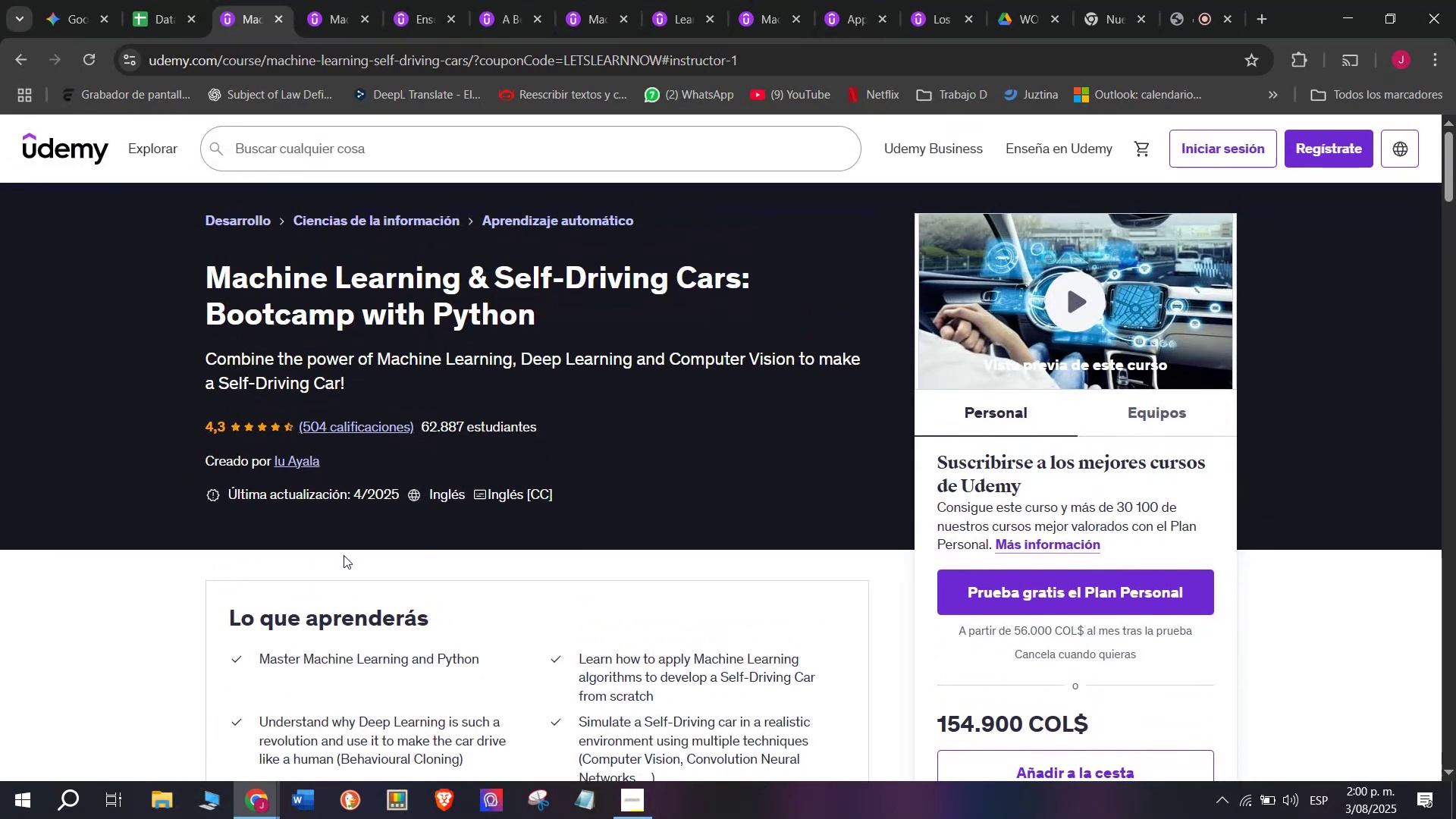 
scroll: coordinate [337, 550], scroll_direction: down, amount: 2.0
 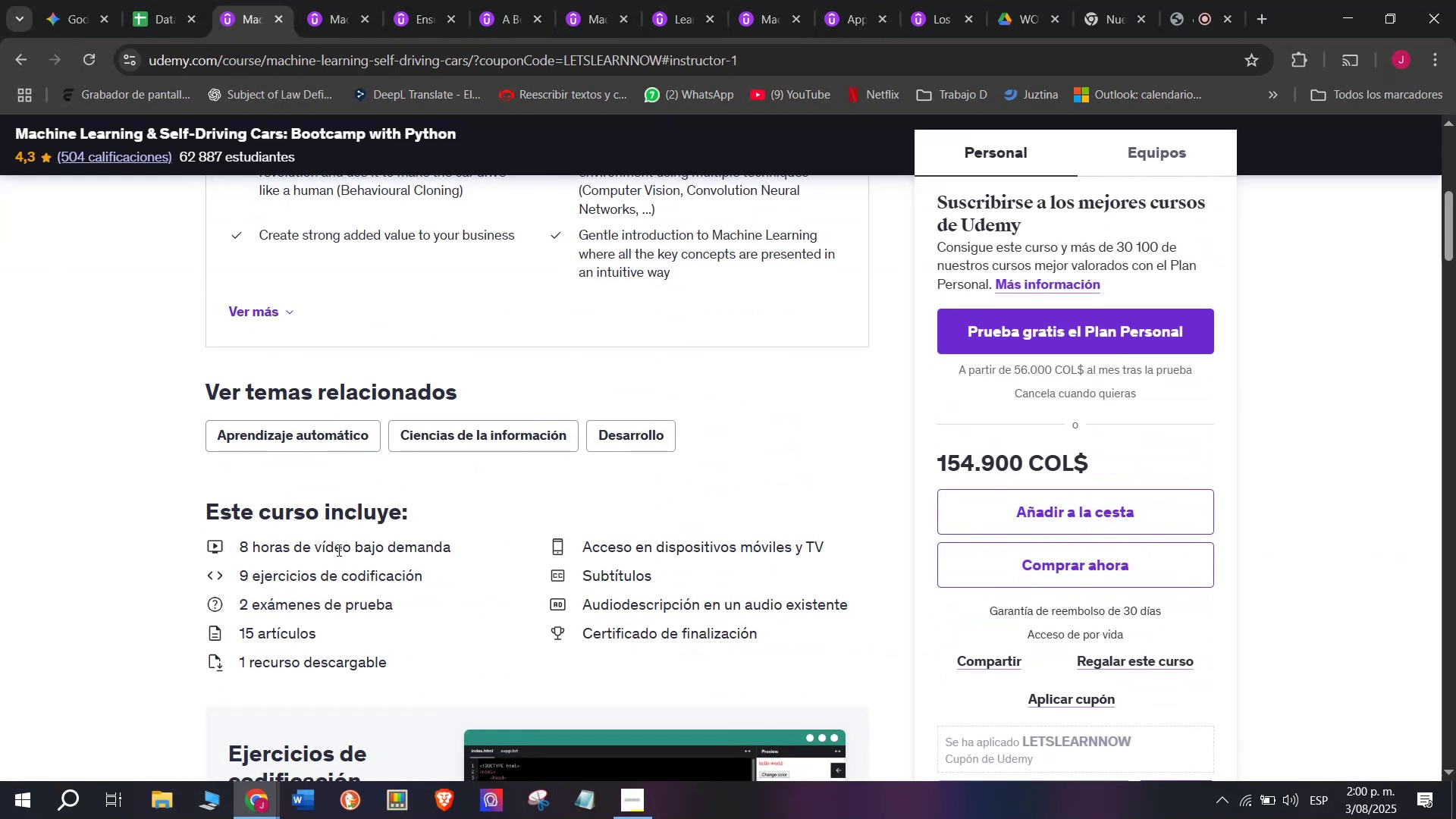 
wait(6.97)
 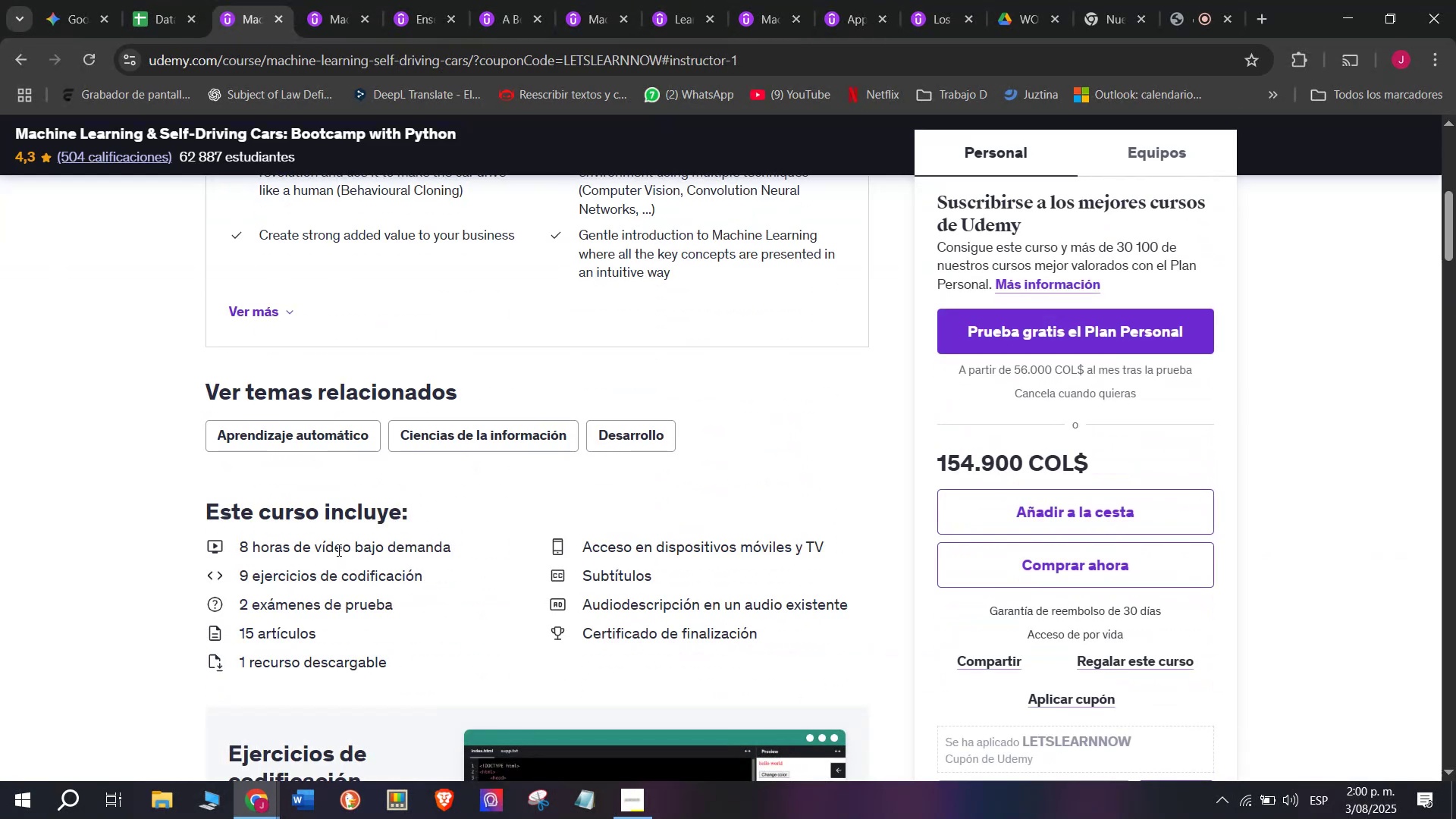 
scroll: coordinate [284, 406], scroll_direction: up, amount: 2.0
 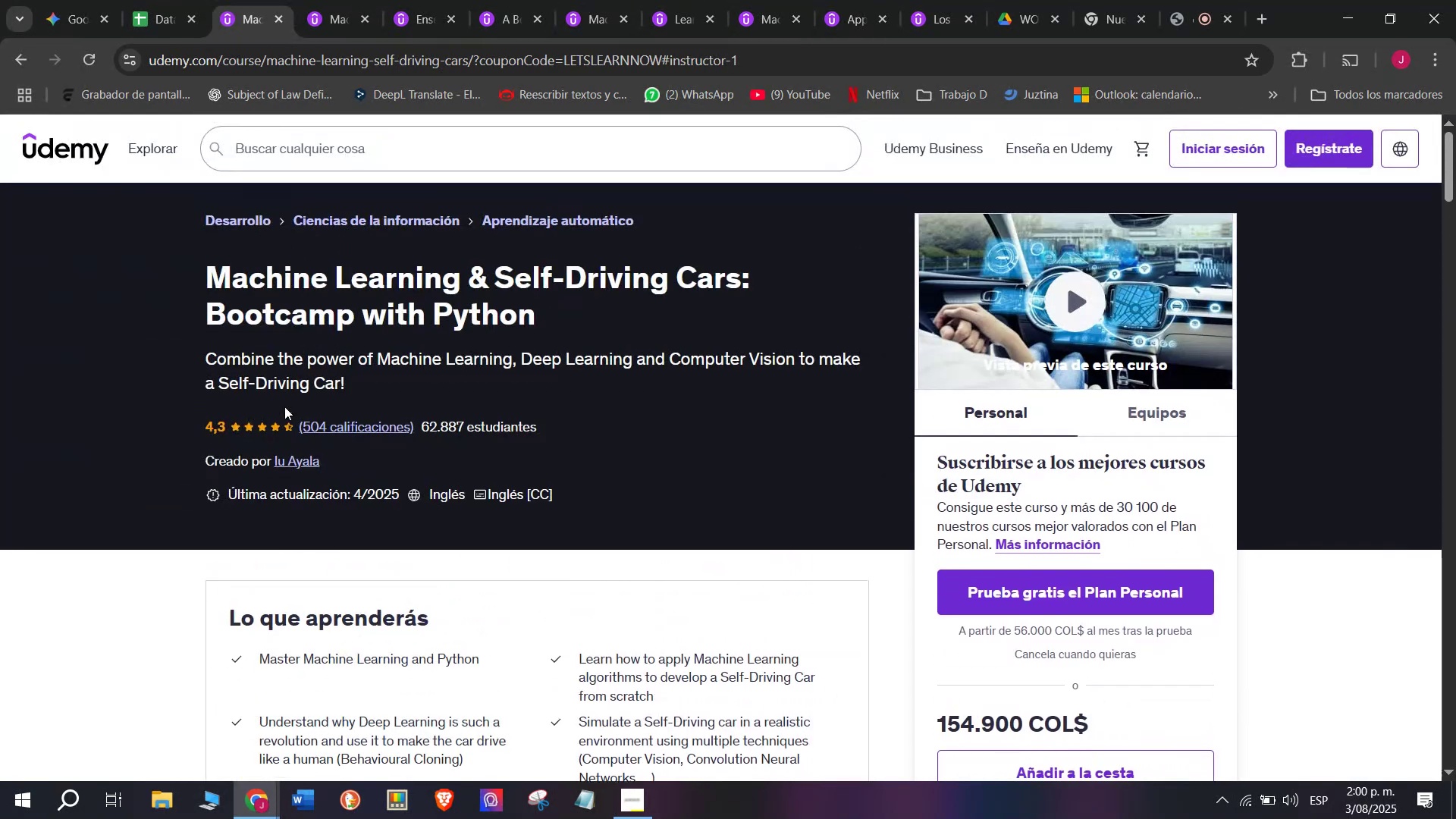 
scroll: coordinate [284, 406], scroll_direction: down, amount: 2.0
 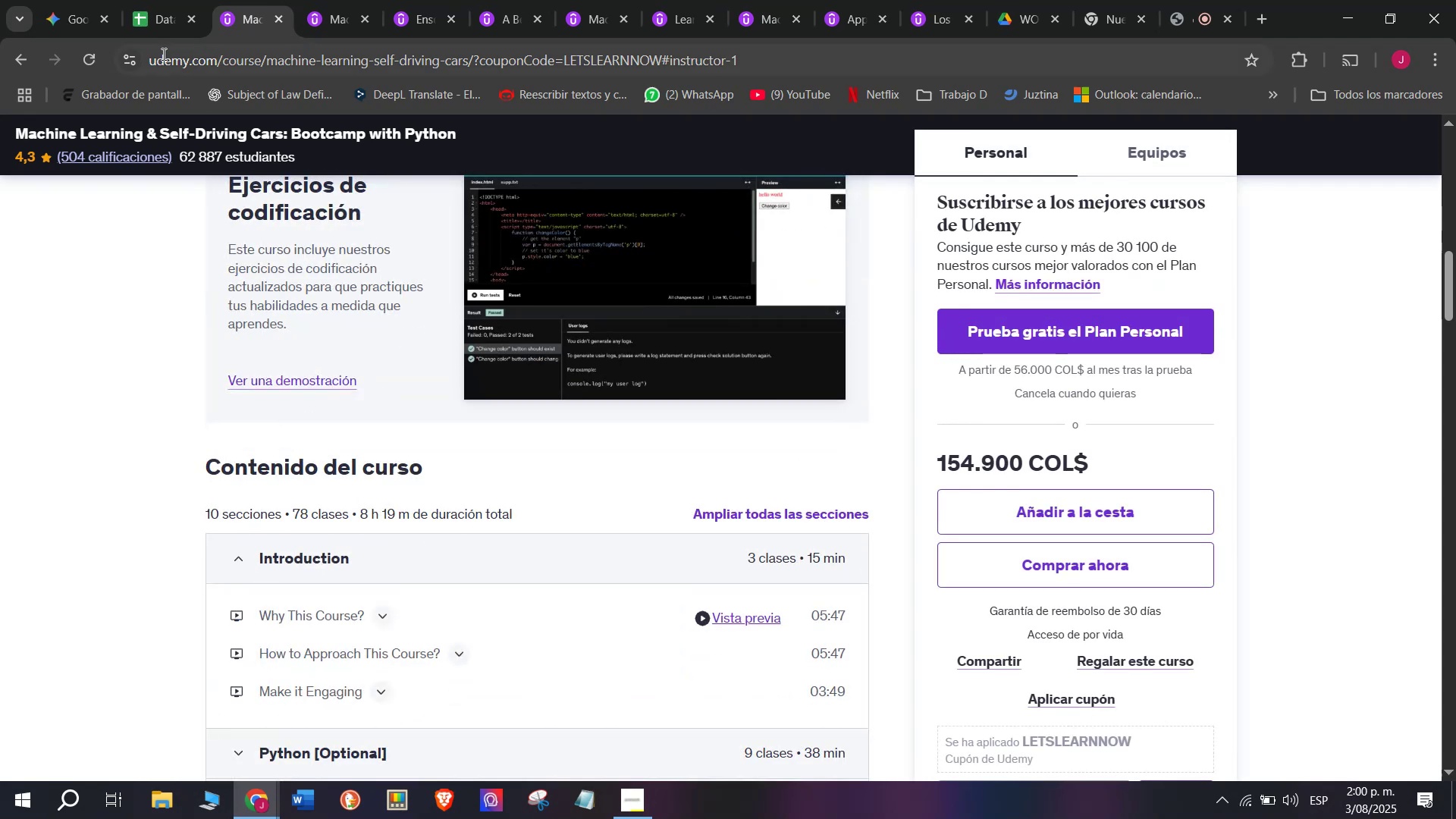 
left_click([164, 0])
 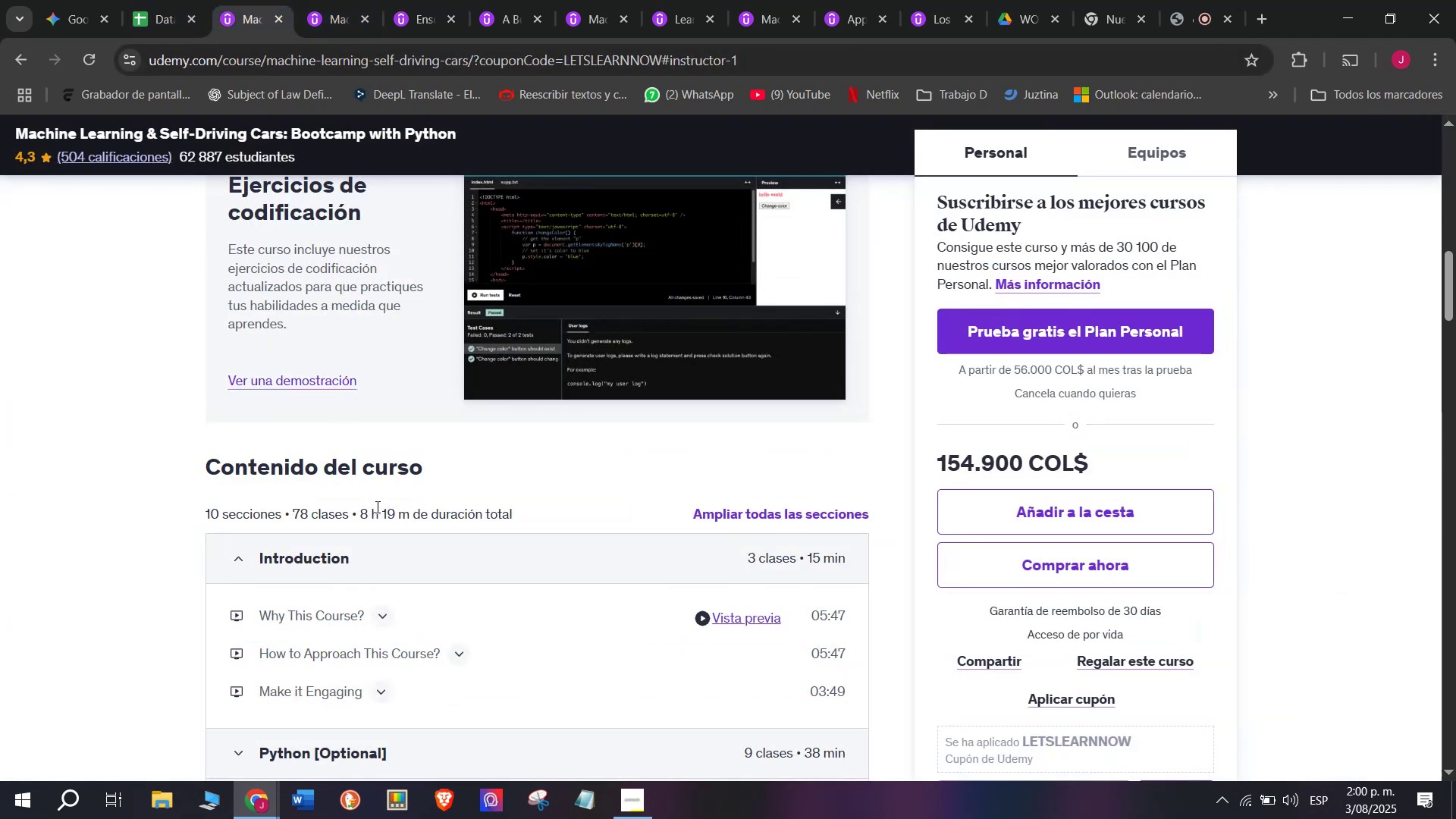 
left_click_drag(start_coordinate=[410, 522], to_coordinate=[362, 509])
 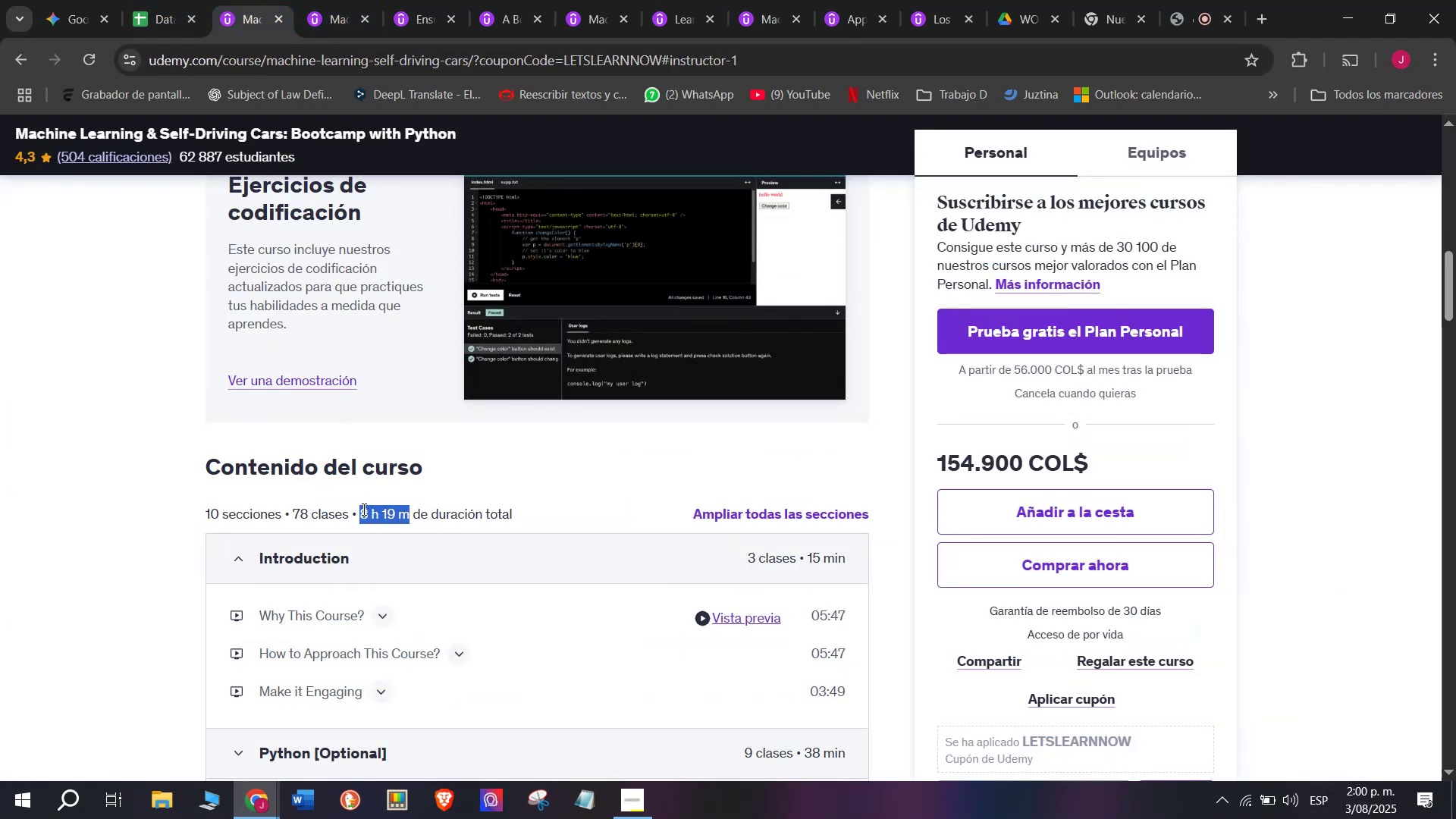 
key(Break)
 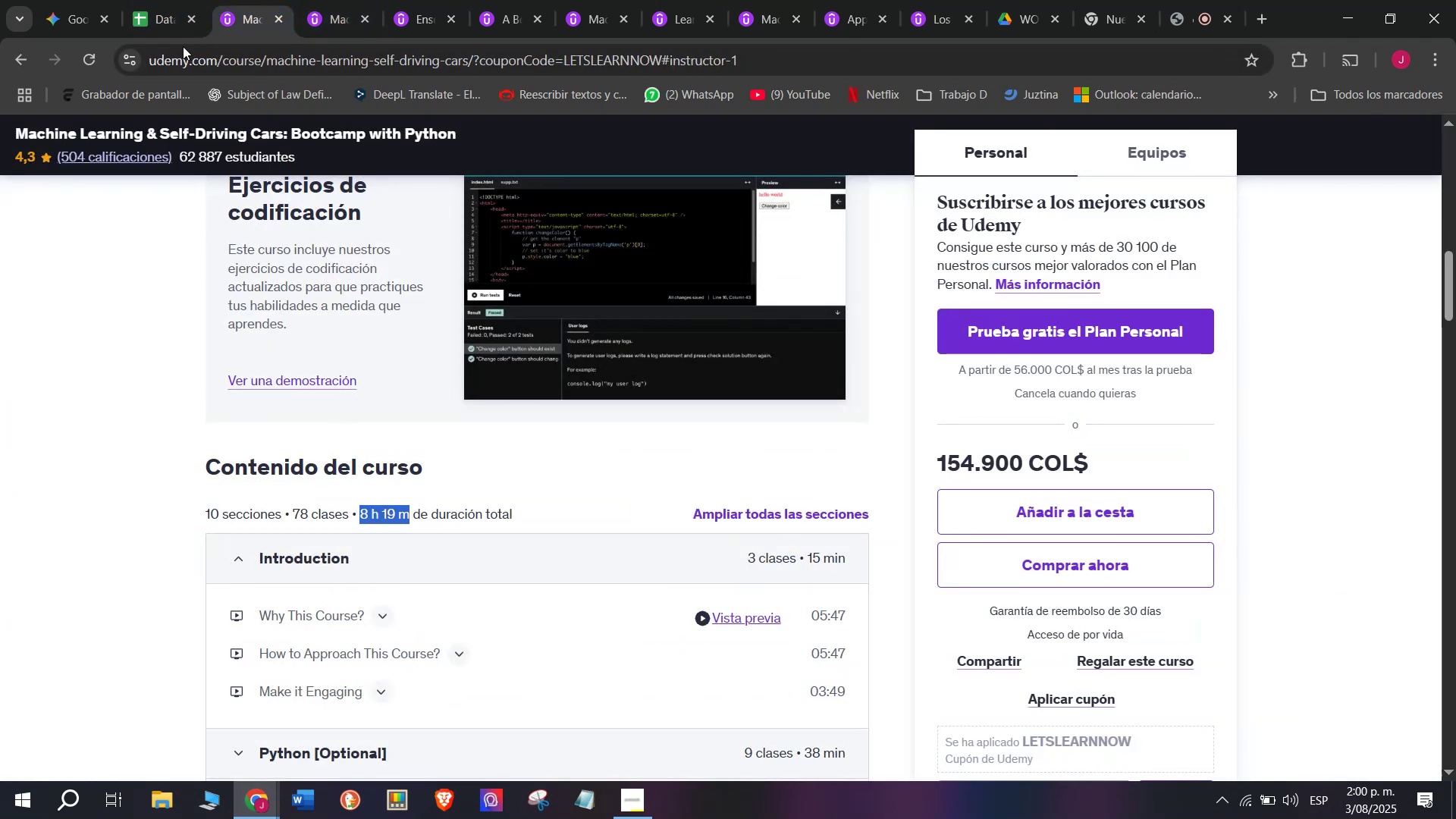 
key(Control+ControlLeft)
 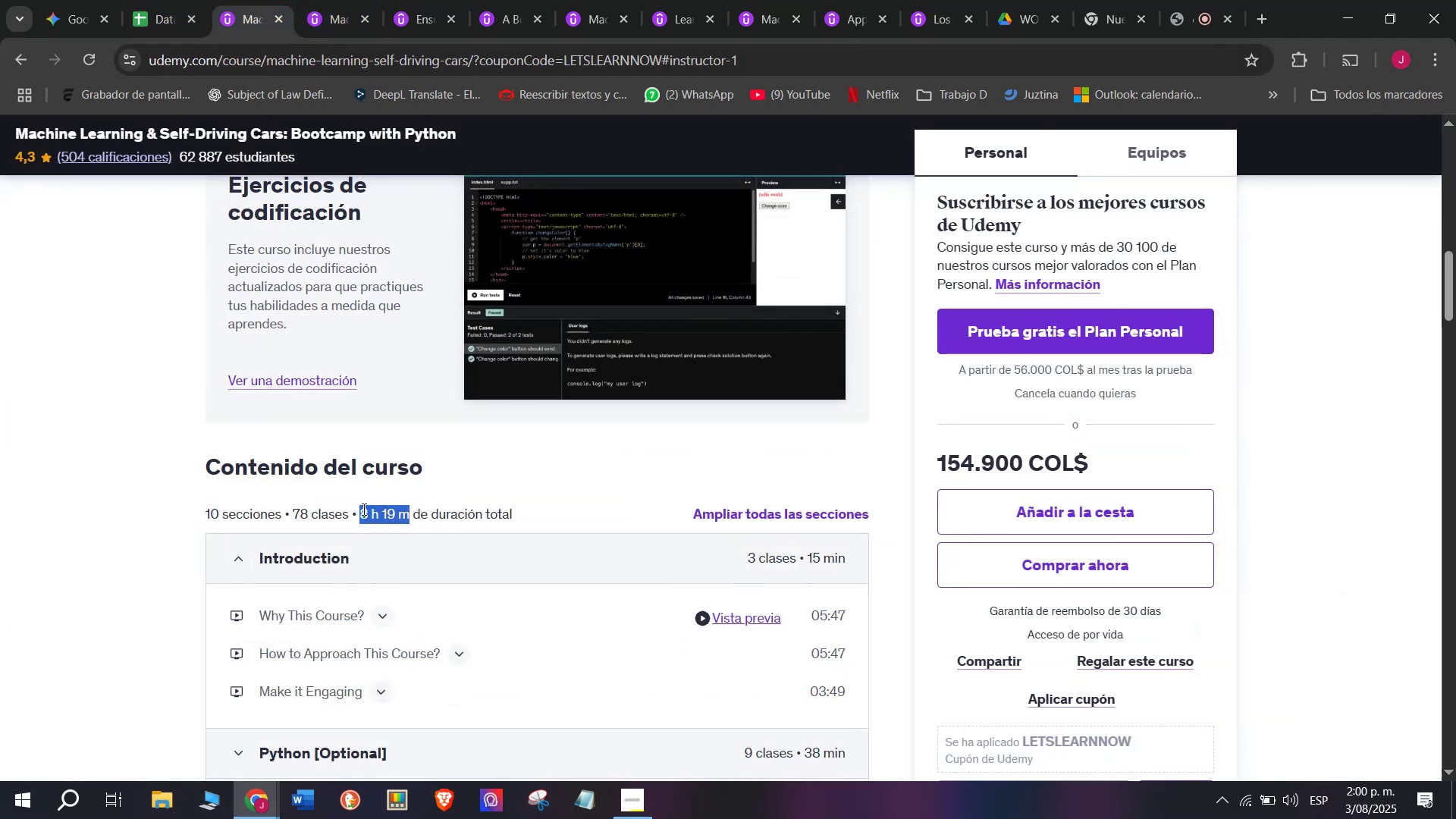 
key(Control+C)
 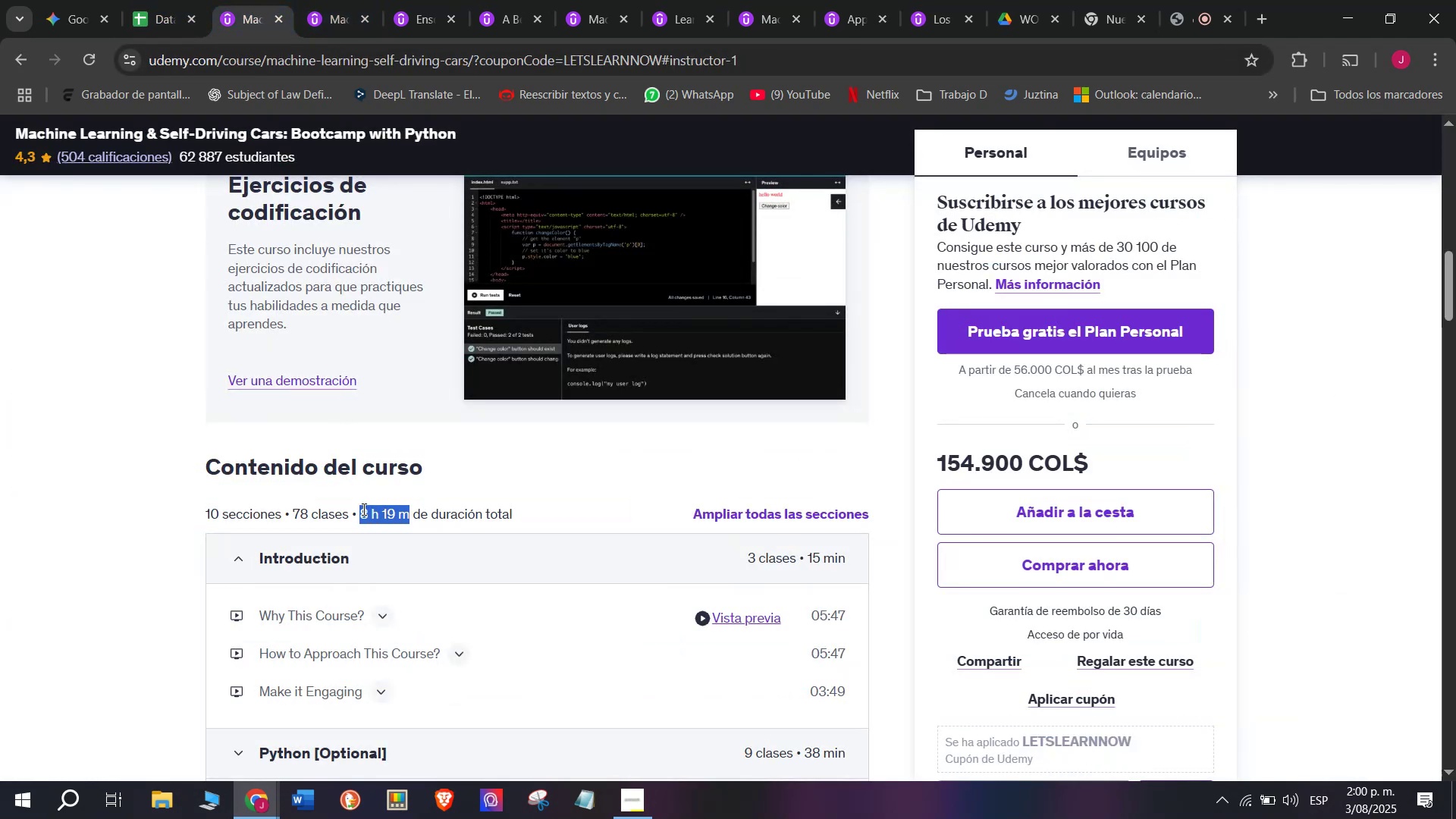 
key(Break)
 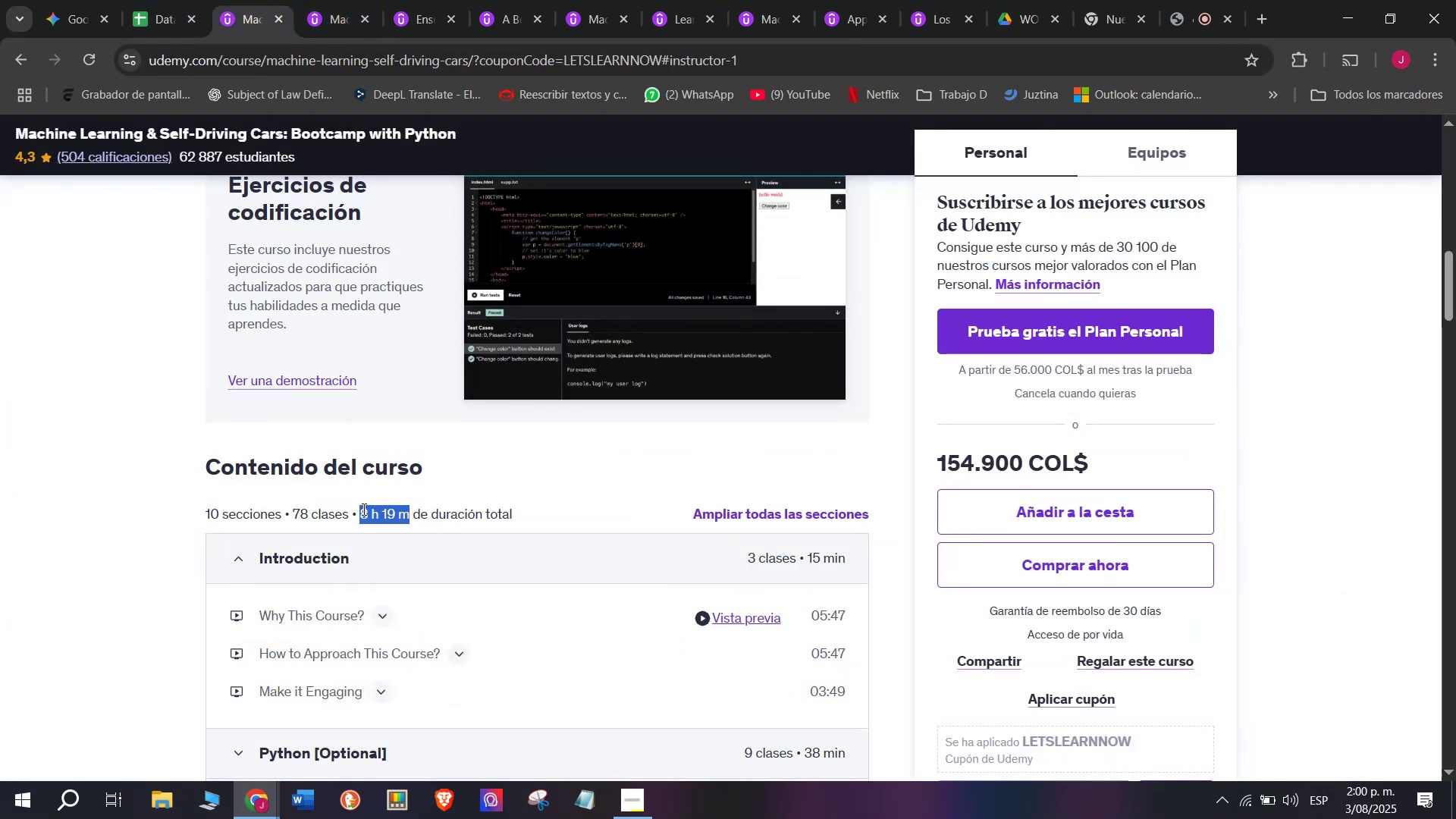 
key(Control+ControlLeft)
 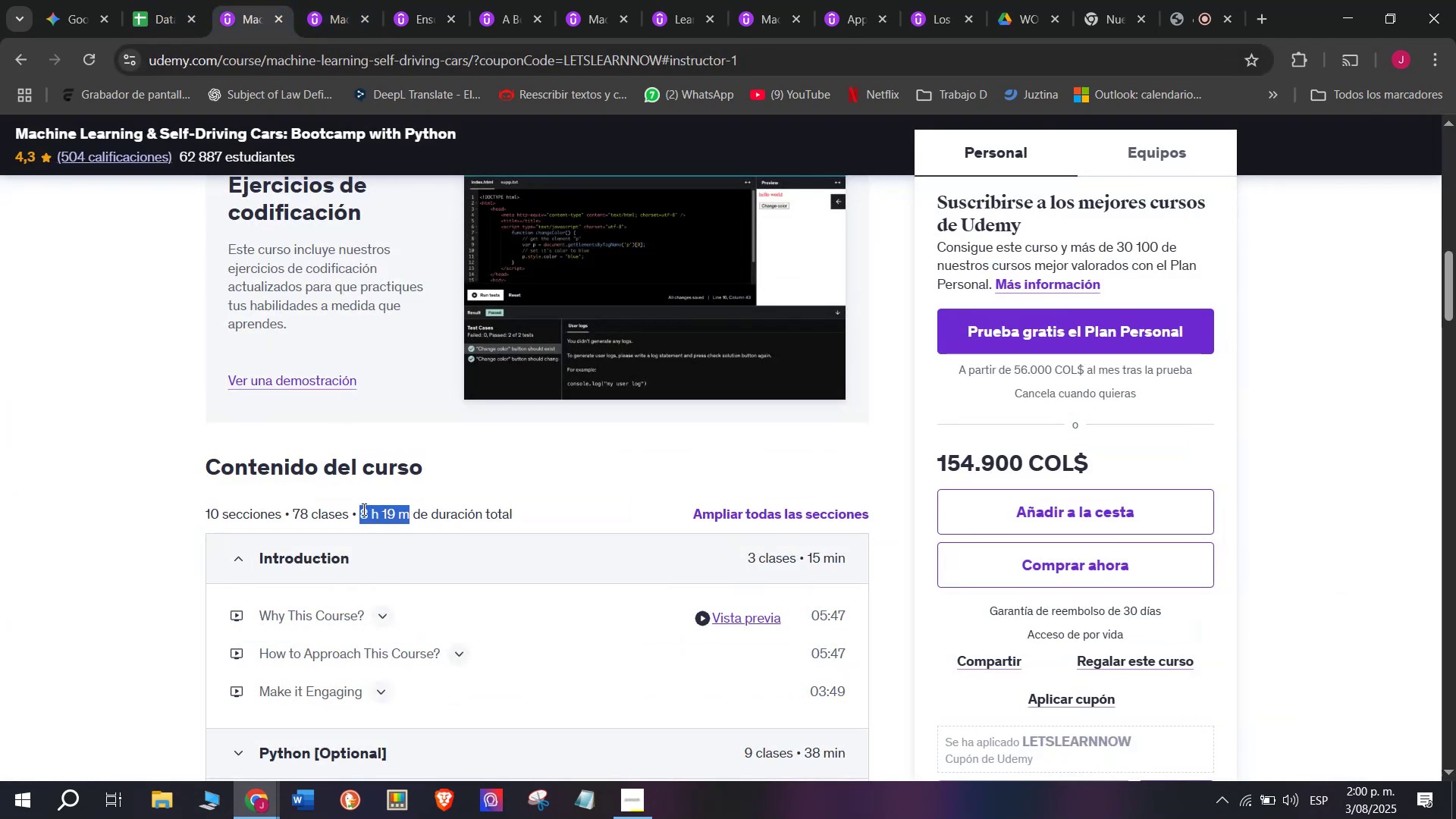 
key(Control+C)
 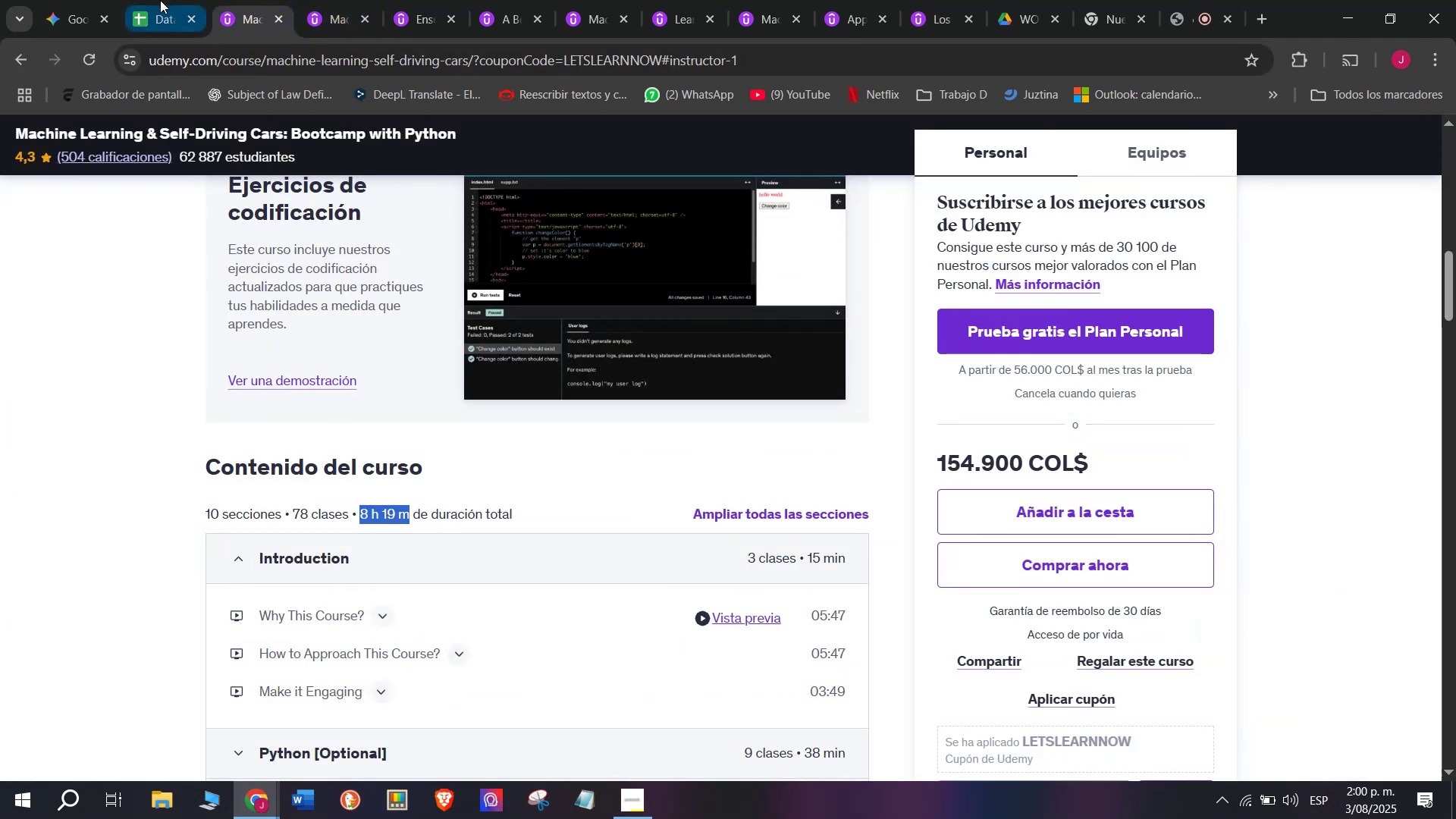 
left_click([150, 0])
 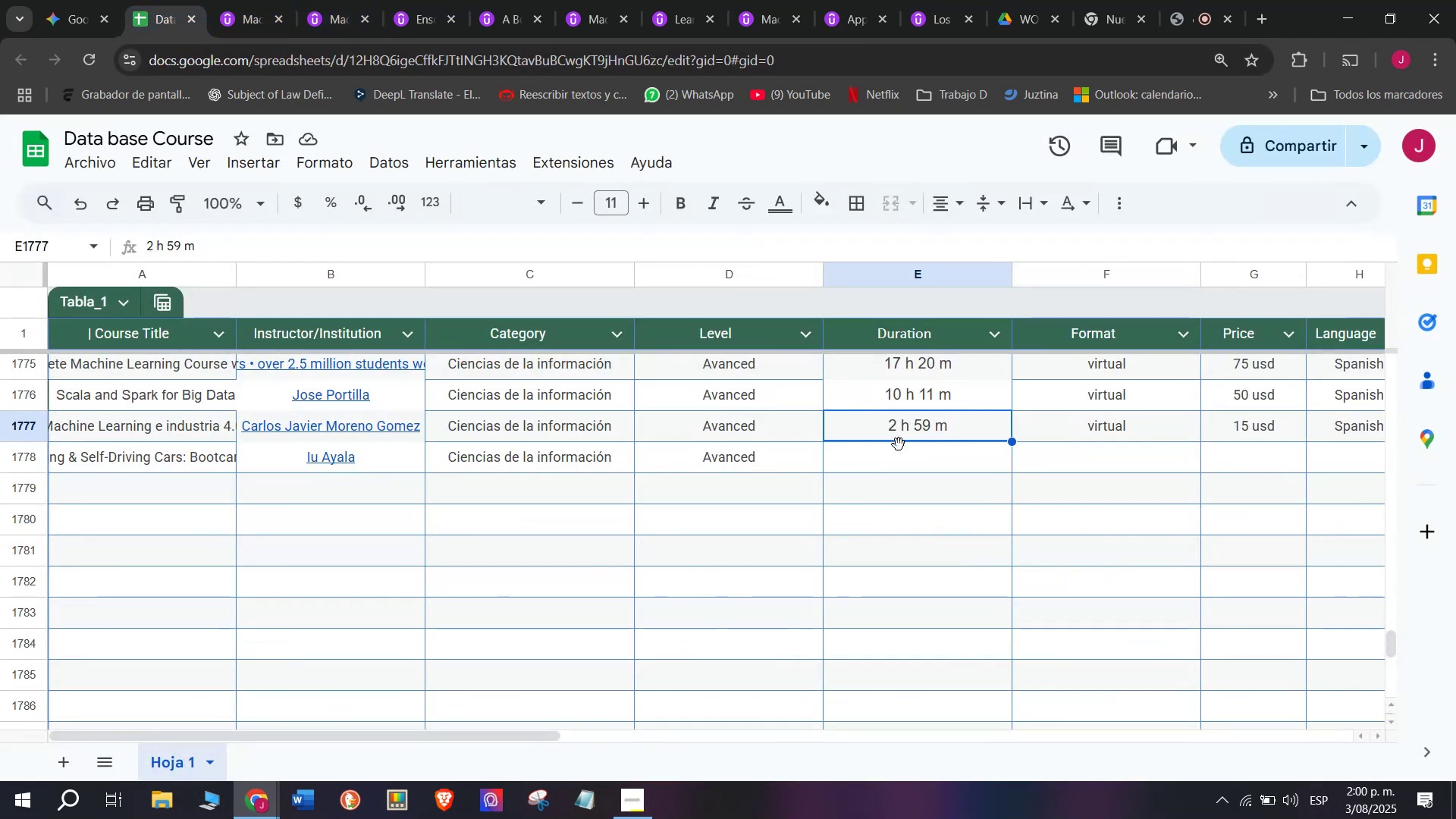 
left_click([911, 463])
 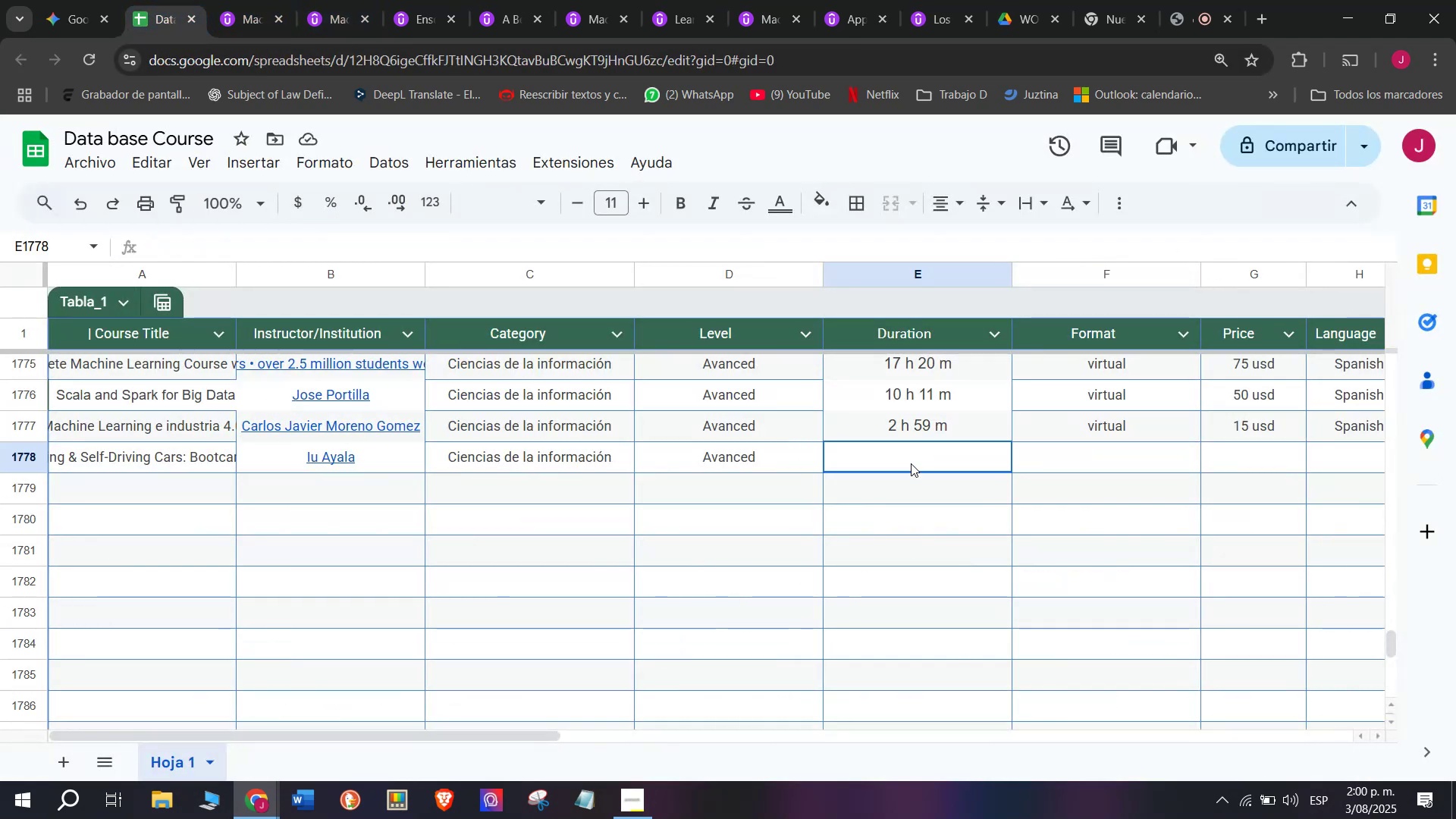 
key(Z)
 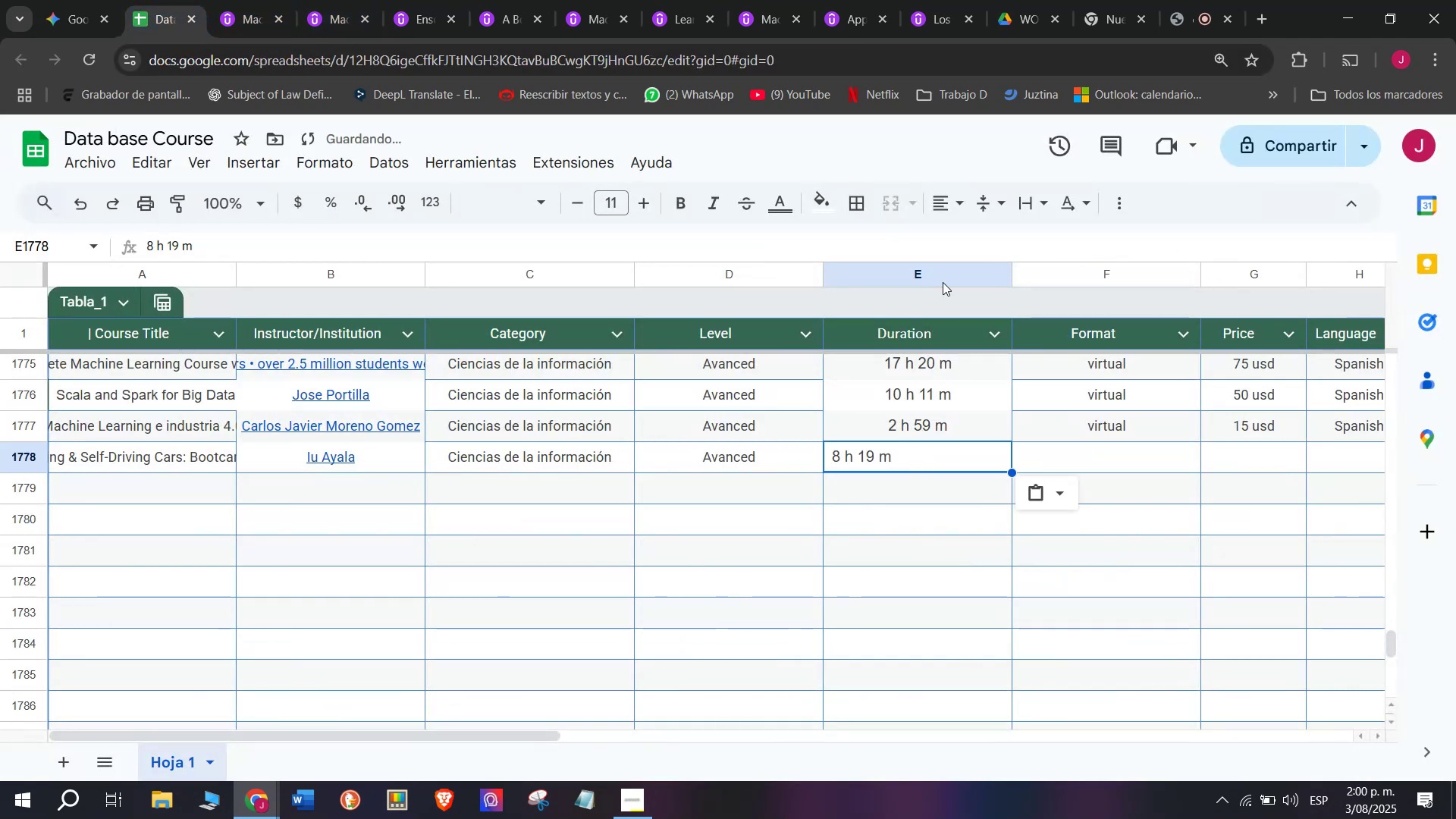 
key(Control+ControlLeft)
 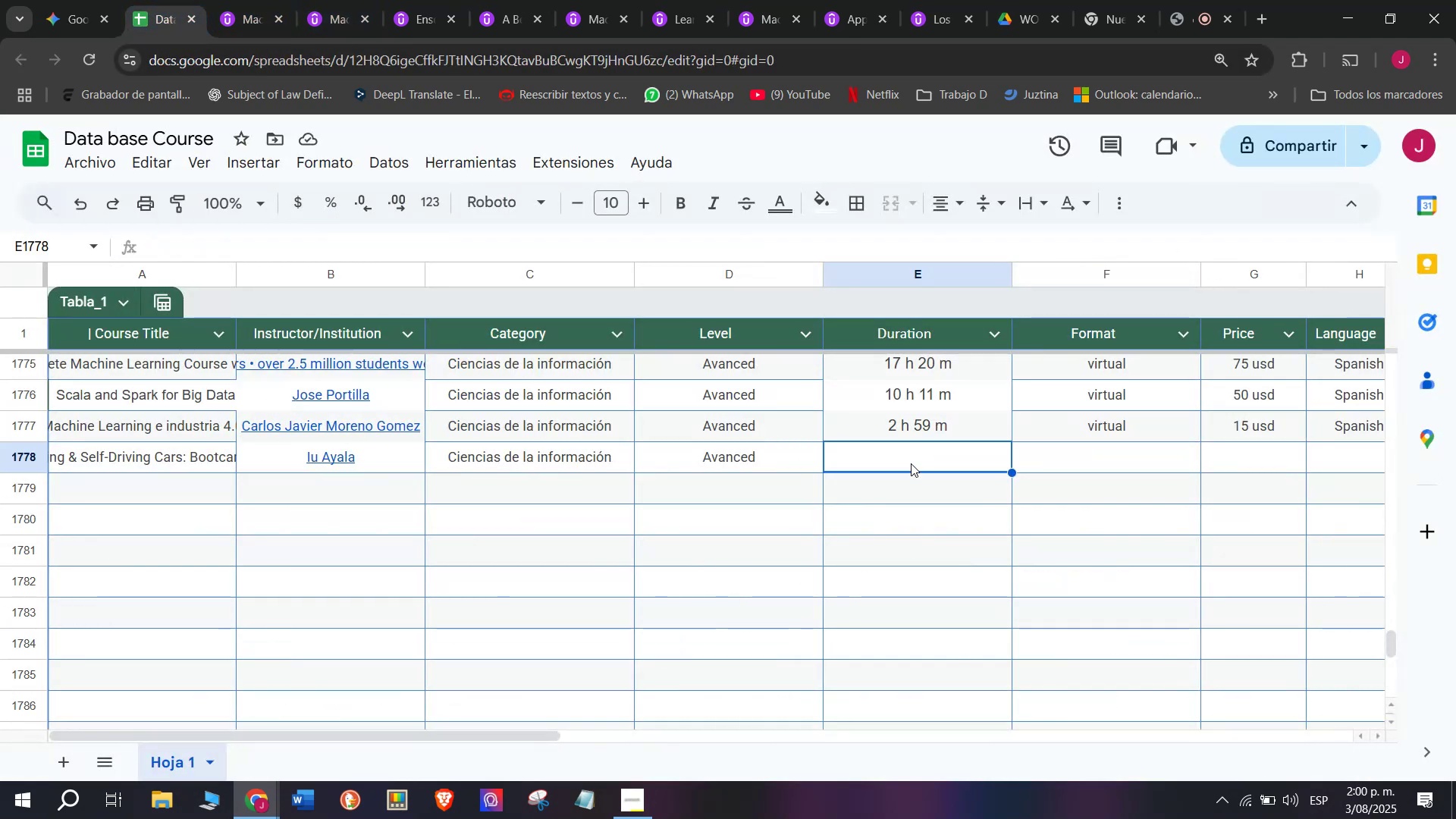 
key(Control+V)
 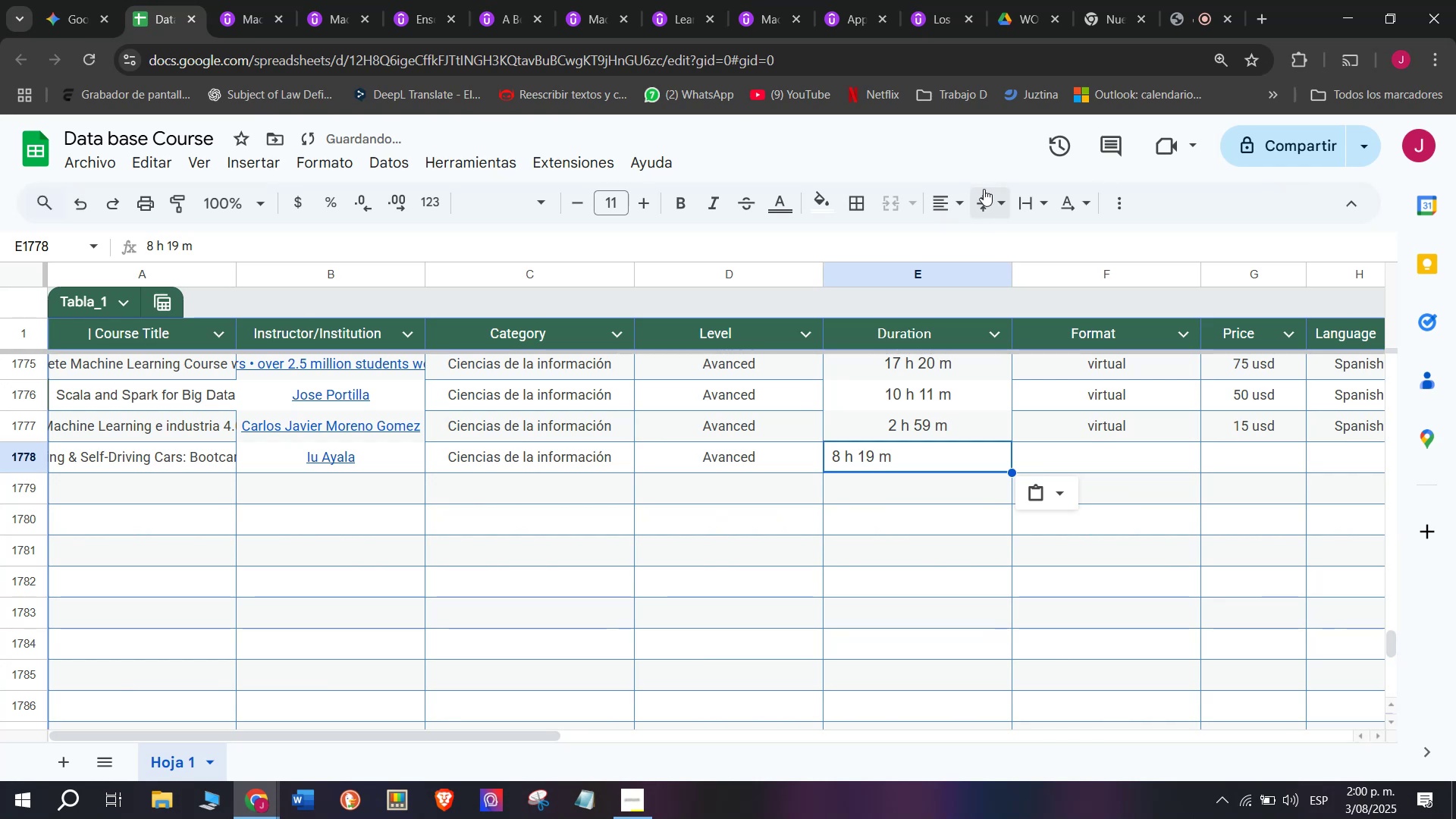 
left_click([963, 202])
 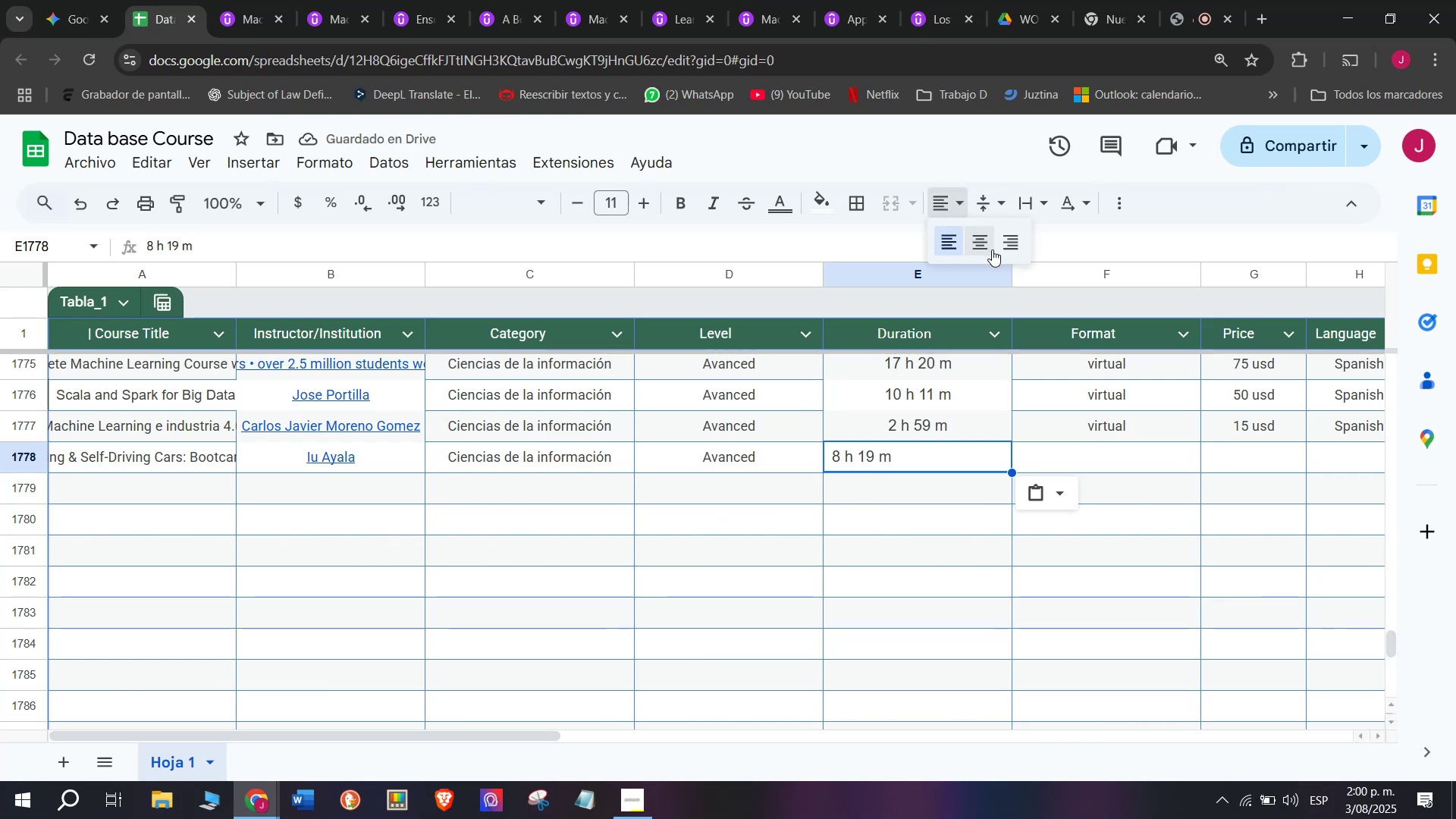 
left_click([992, 249])
 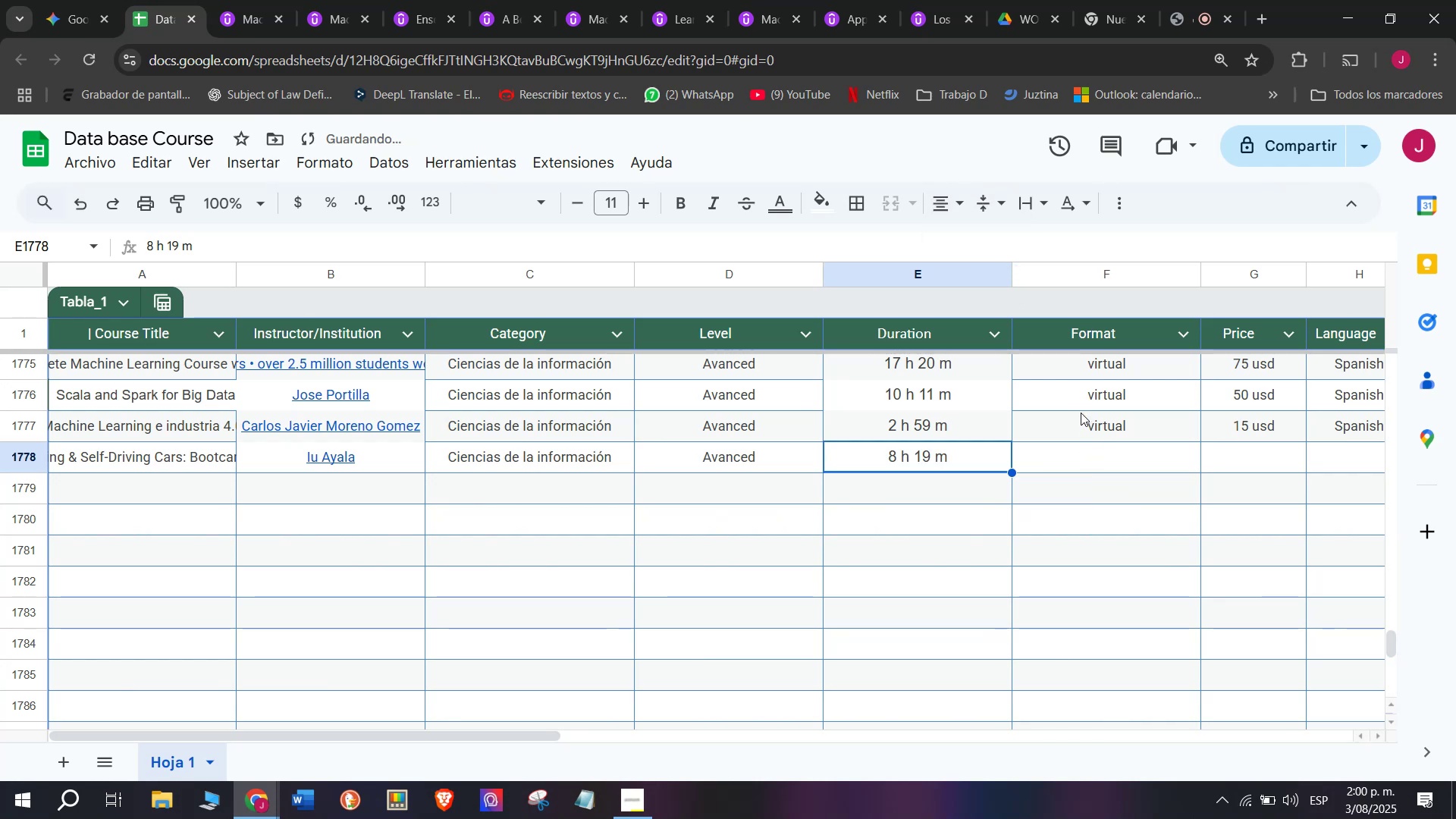 
key(Break)
 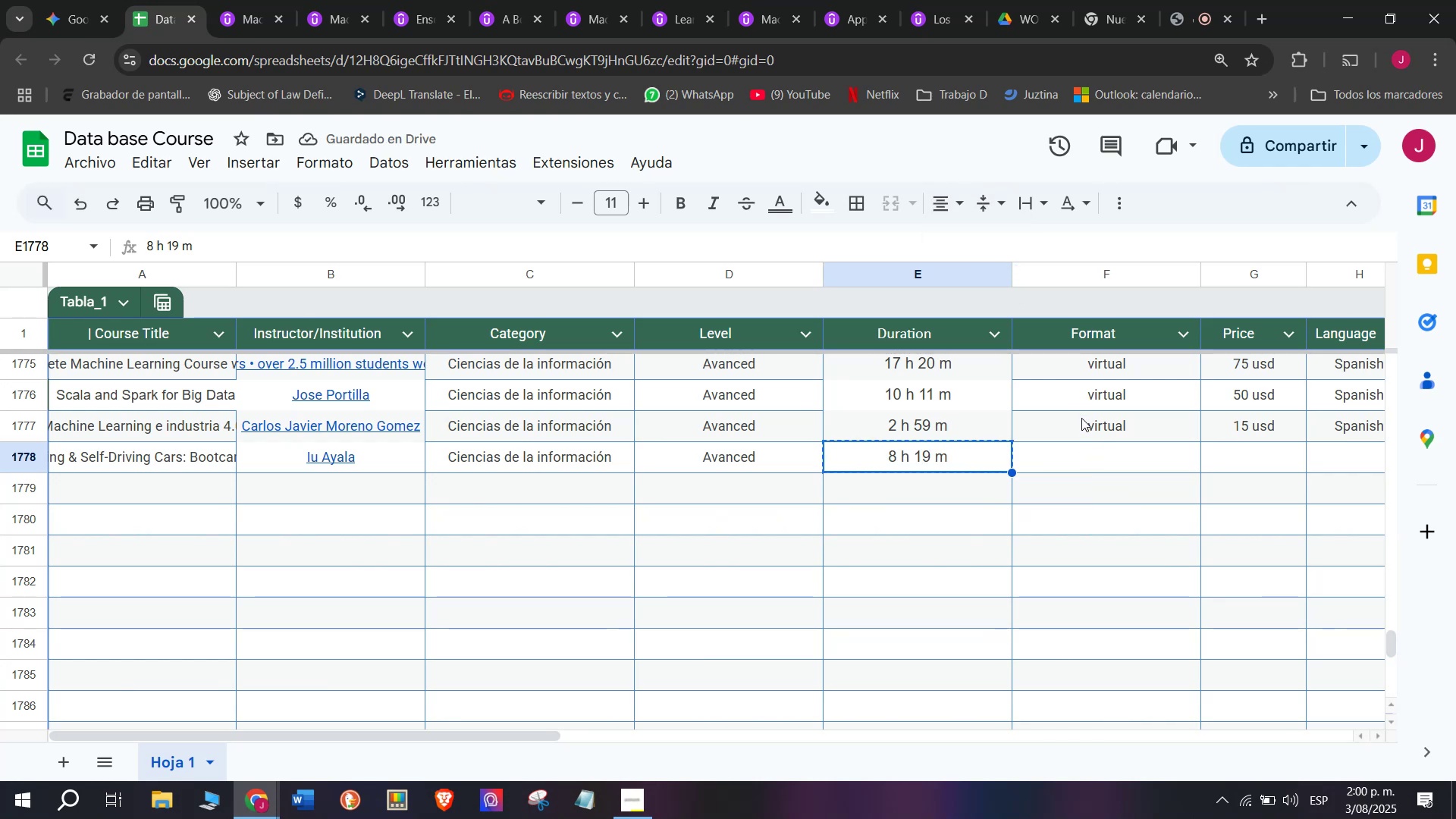 
key(Control+ControlLeft)
 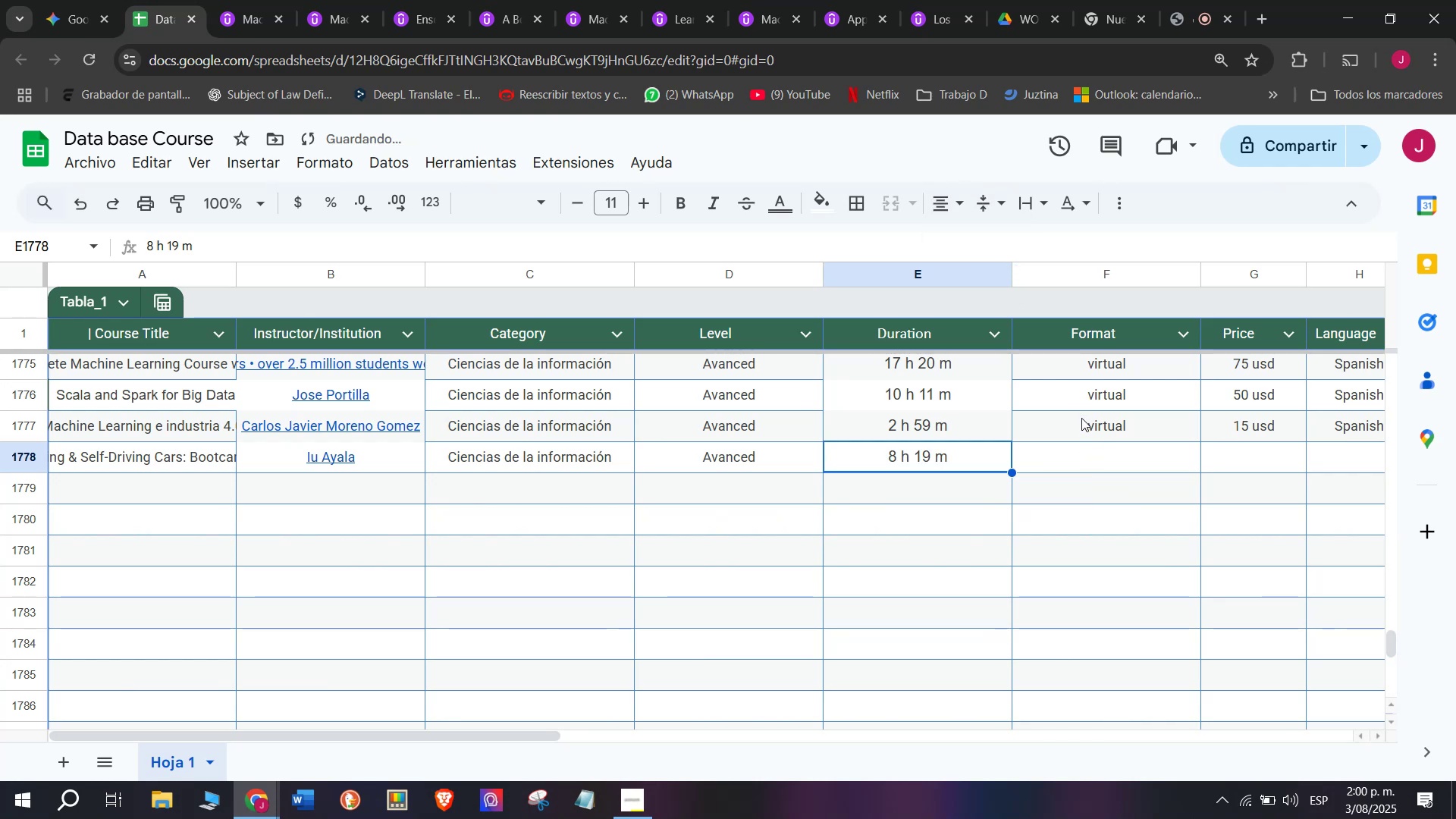 
key(Control+C)
 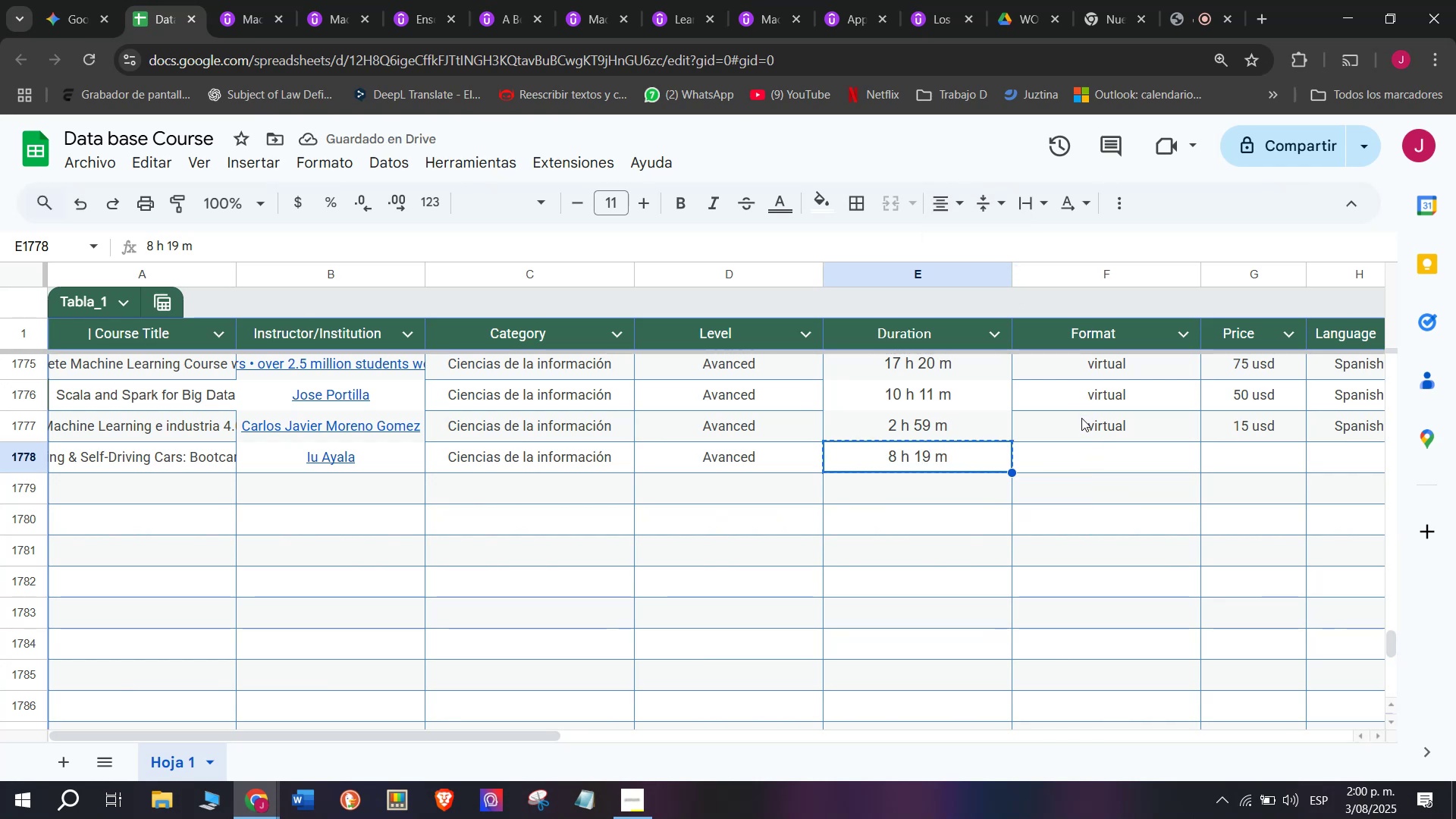 
left_click([1081, 418])
 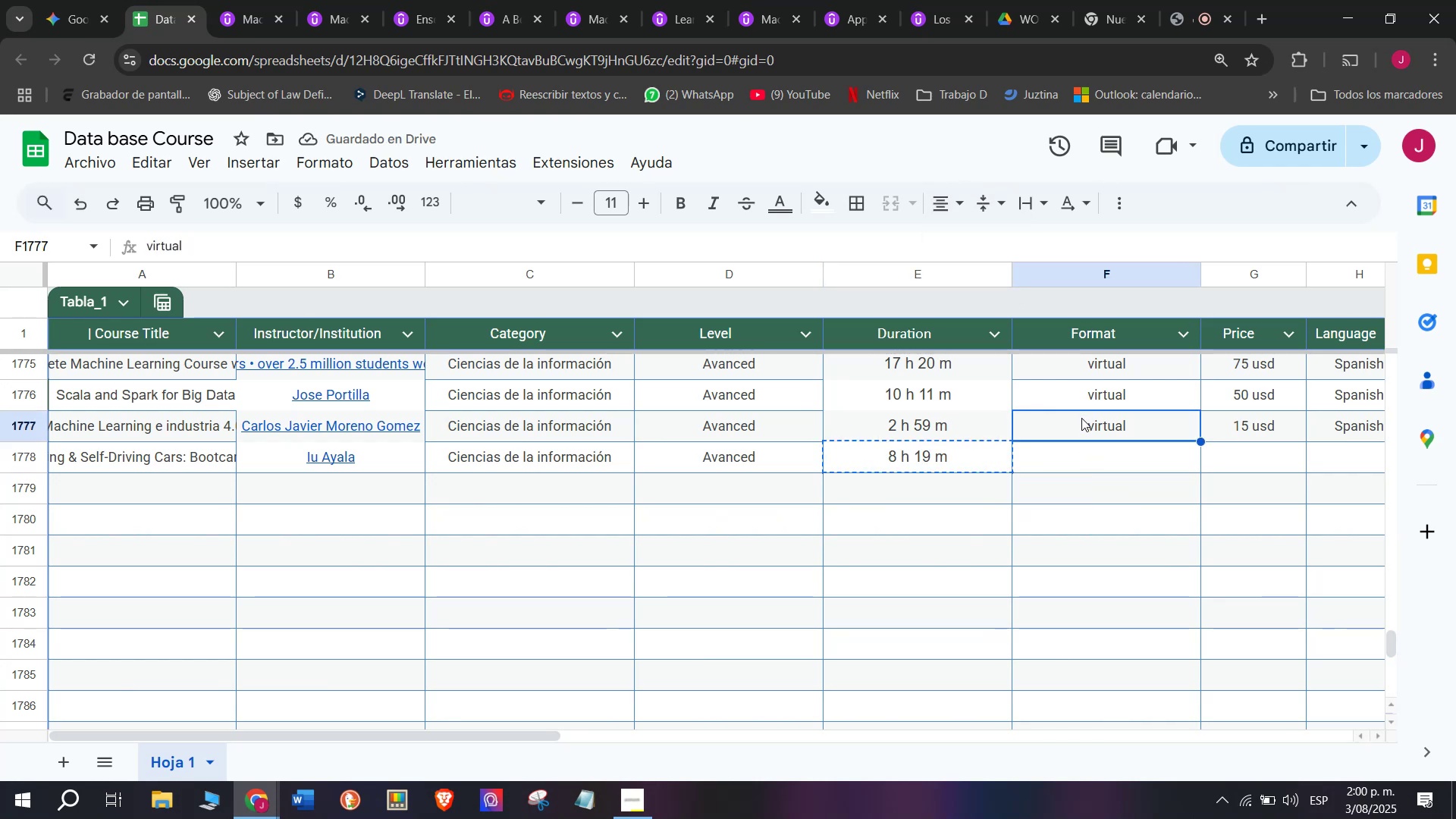 
key(Break)
 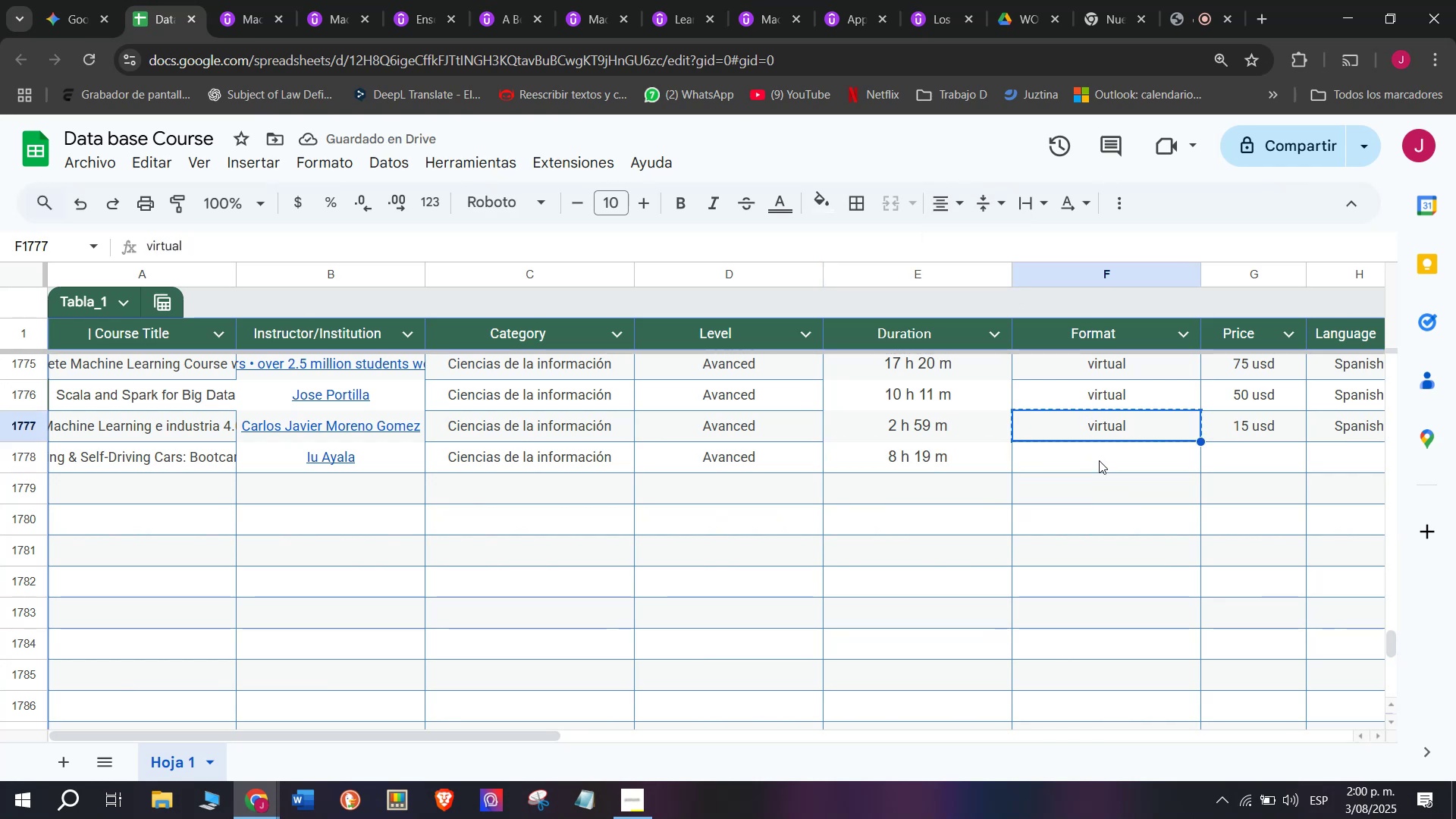 
key(Control+ControlLeft)
 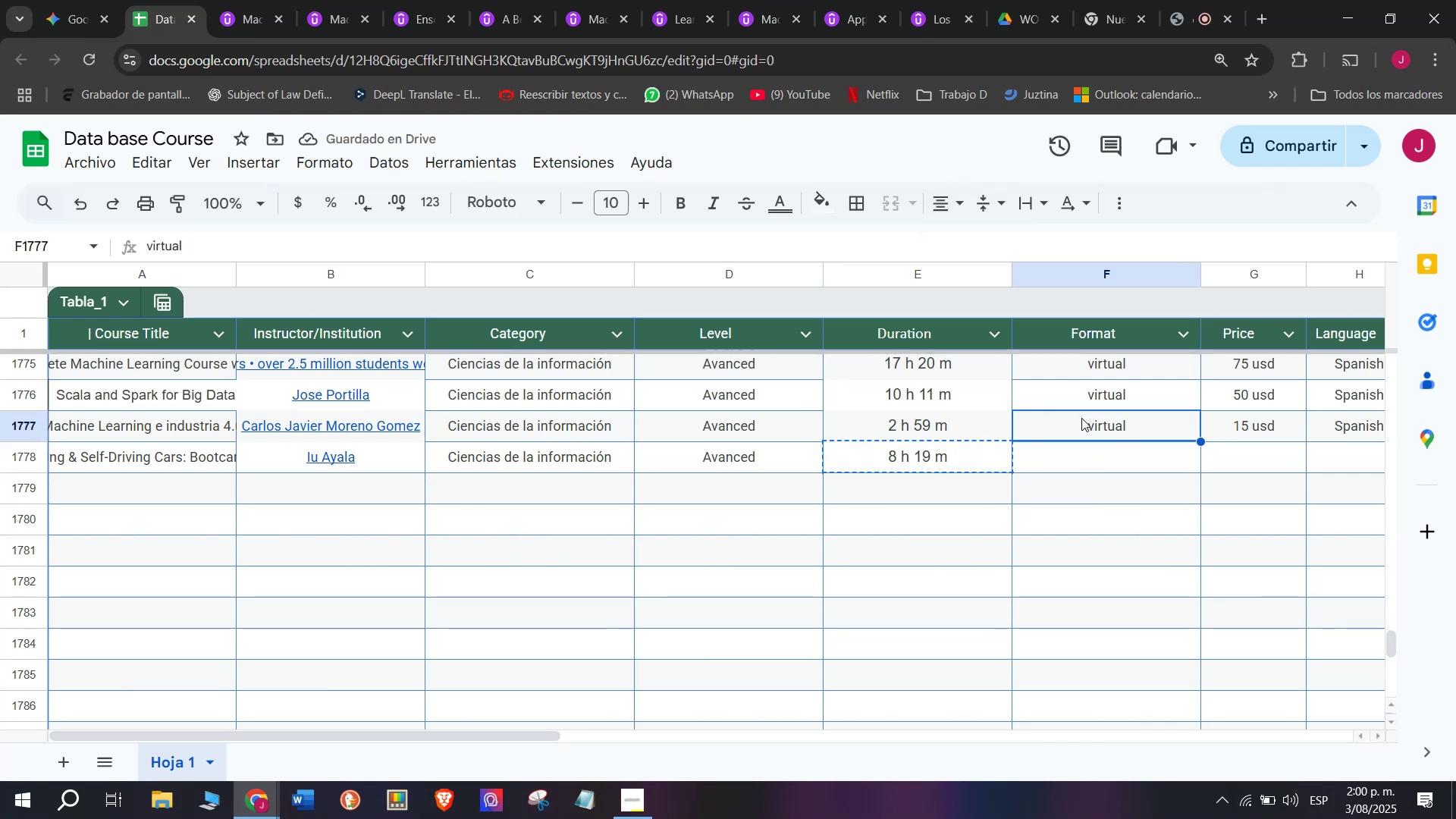 
key(Control+C)
 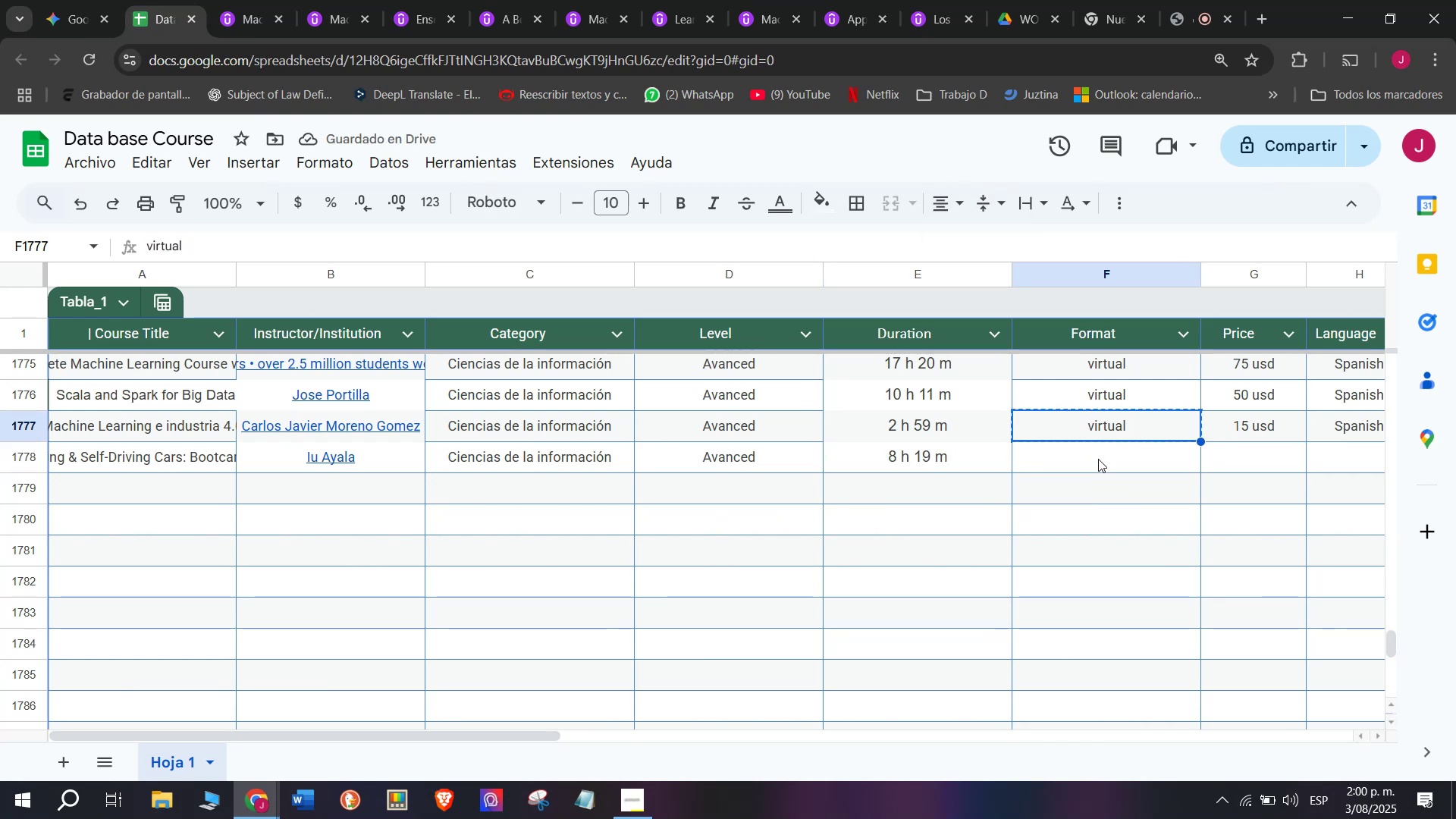 
key(Control+ControlLeft)
 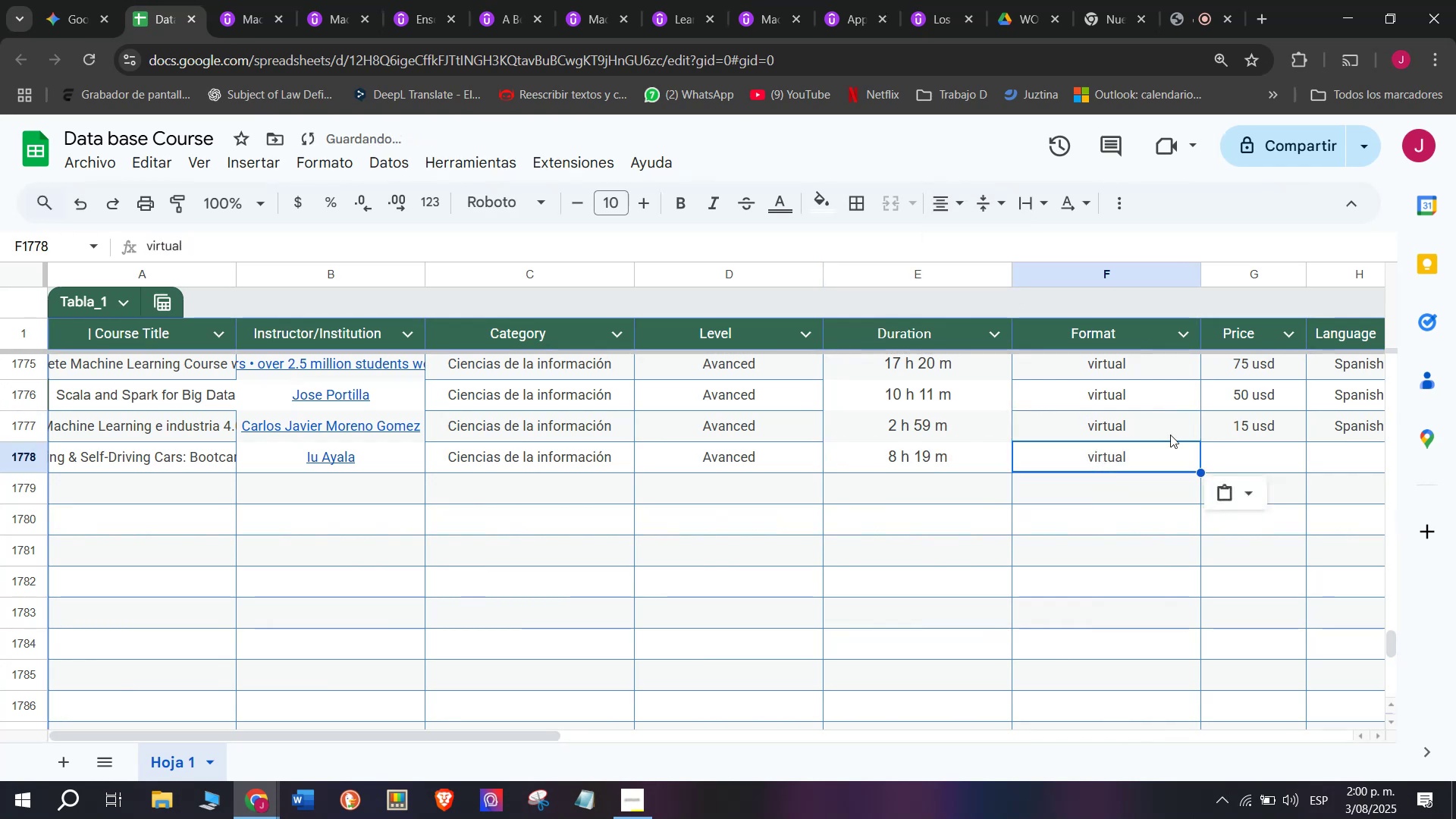 
key(Z)
 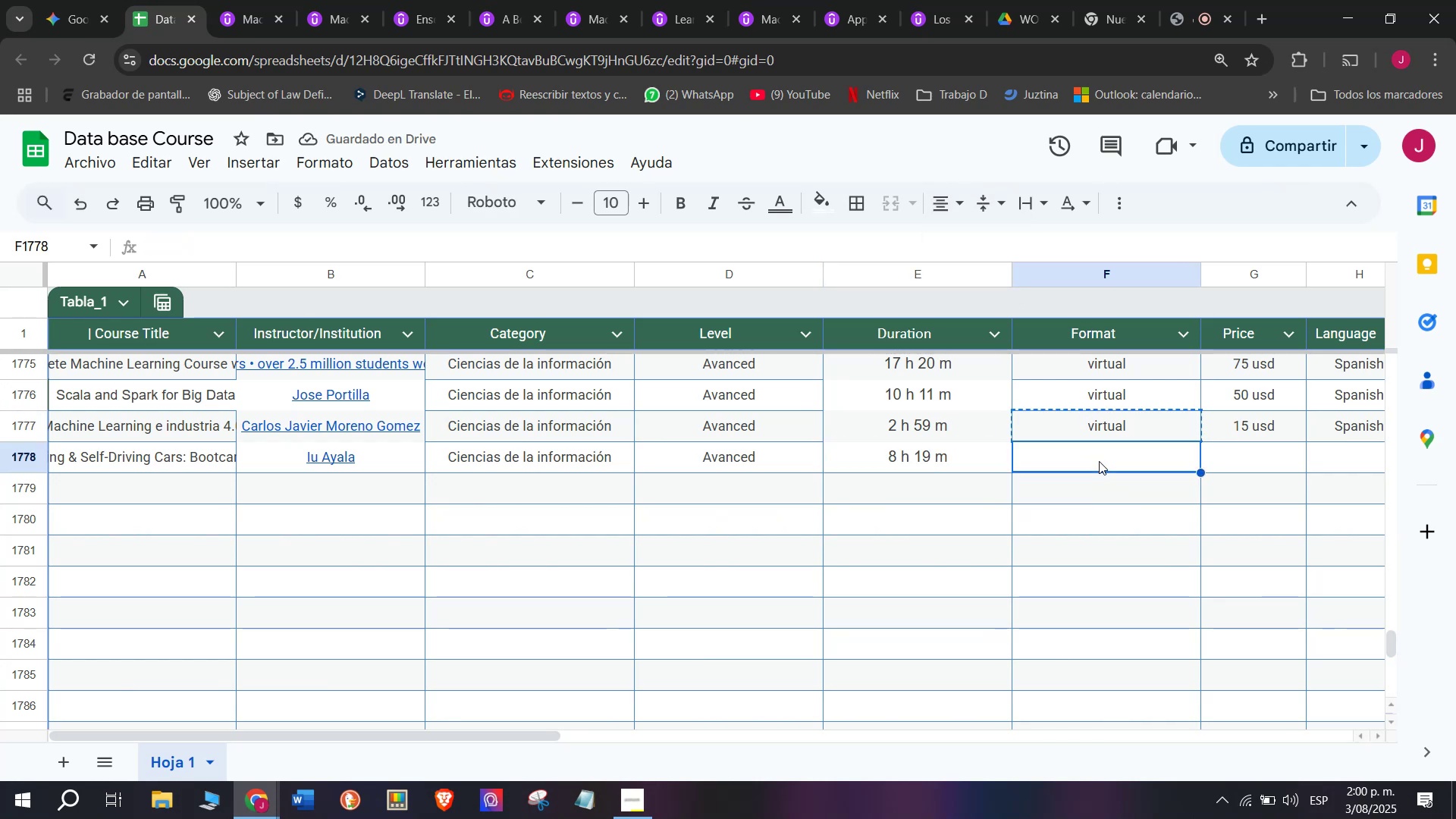 
key(Control+V)
 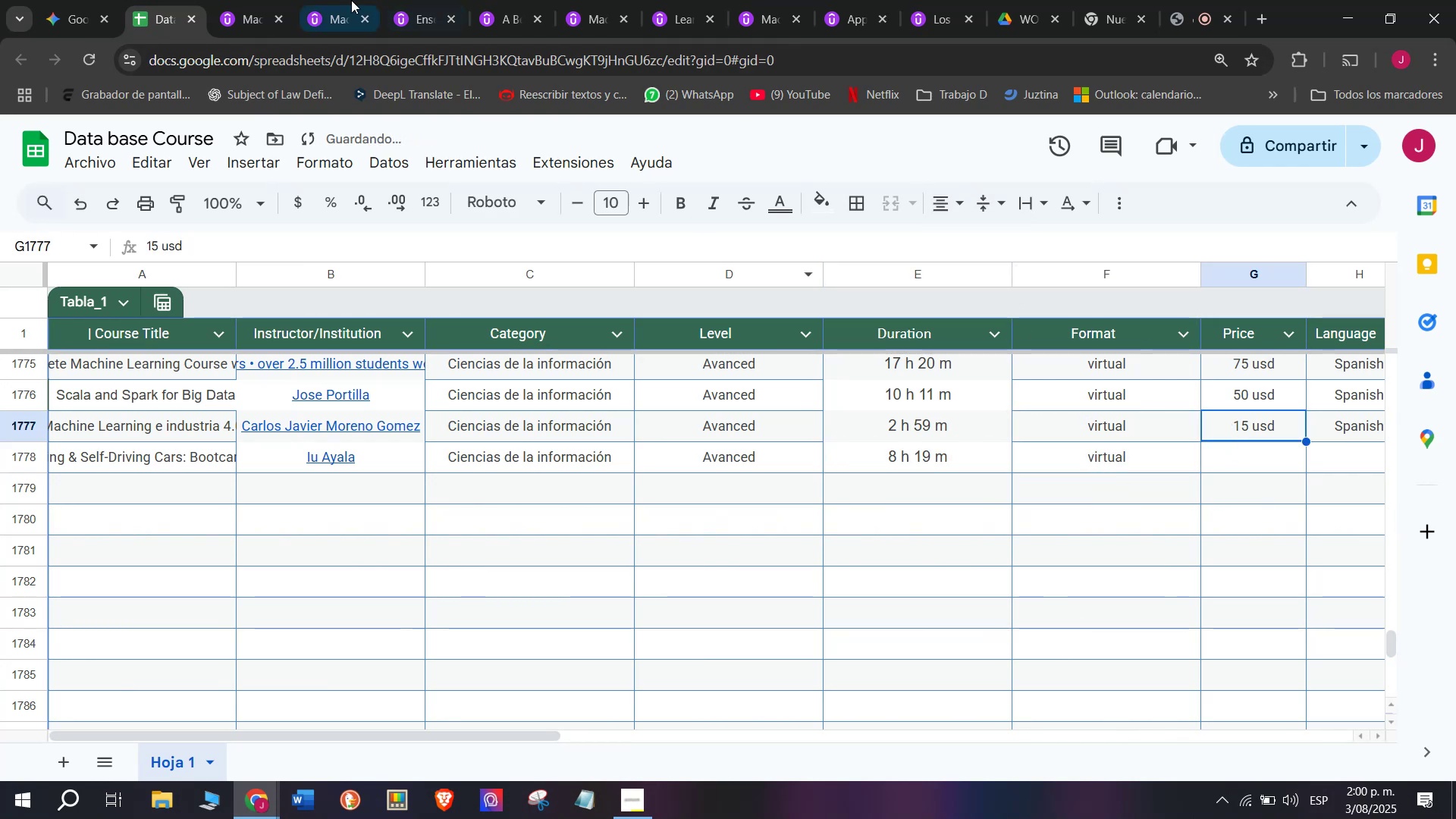 
left_click([218, 0])
 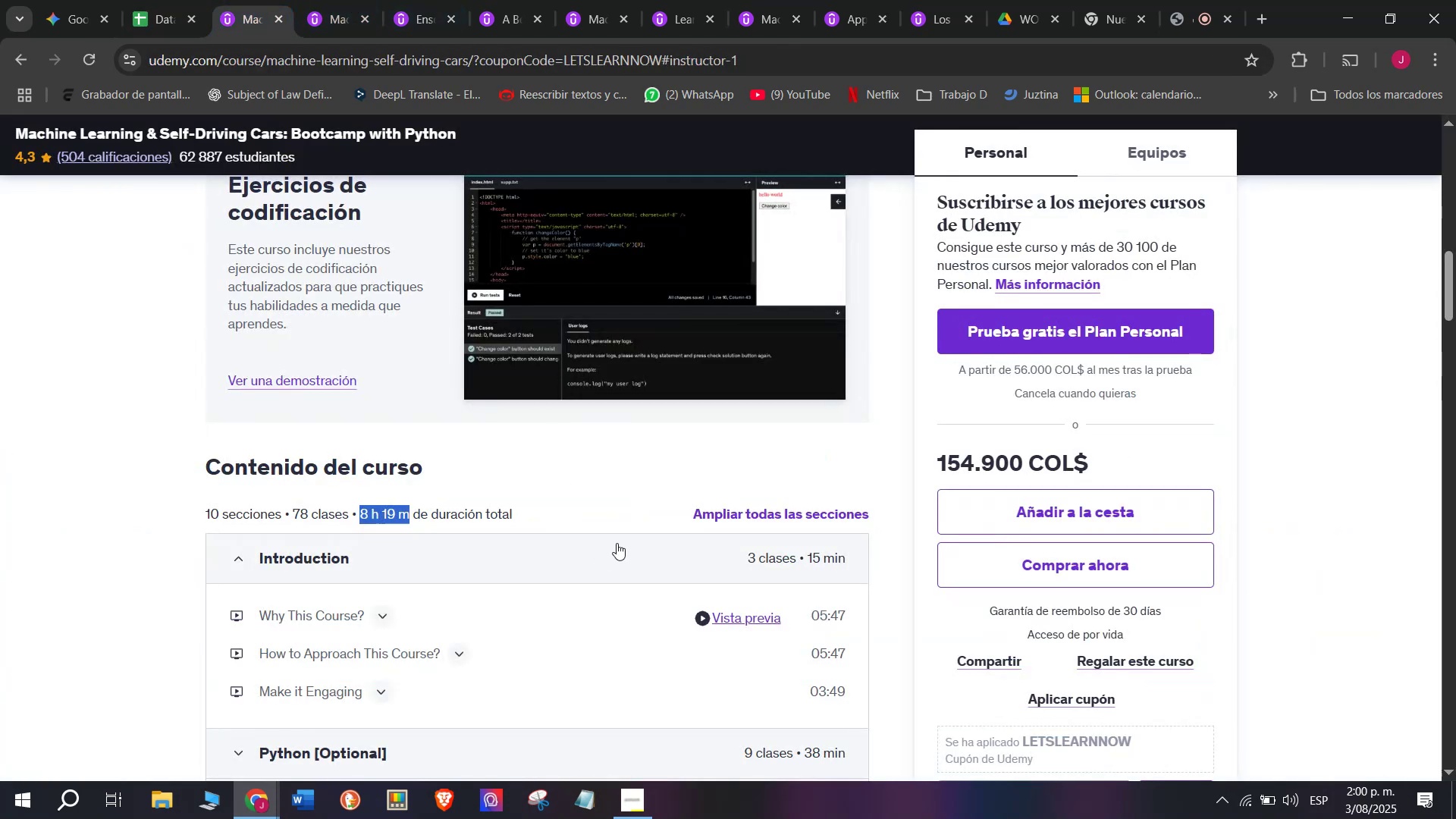 
scroll: coordinate [624, 548], scroll_direction: up, amount: 3.0
 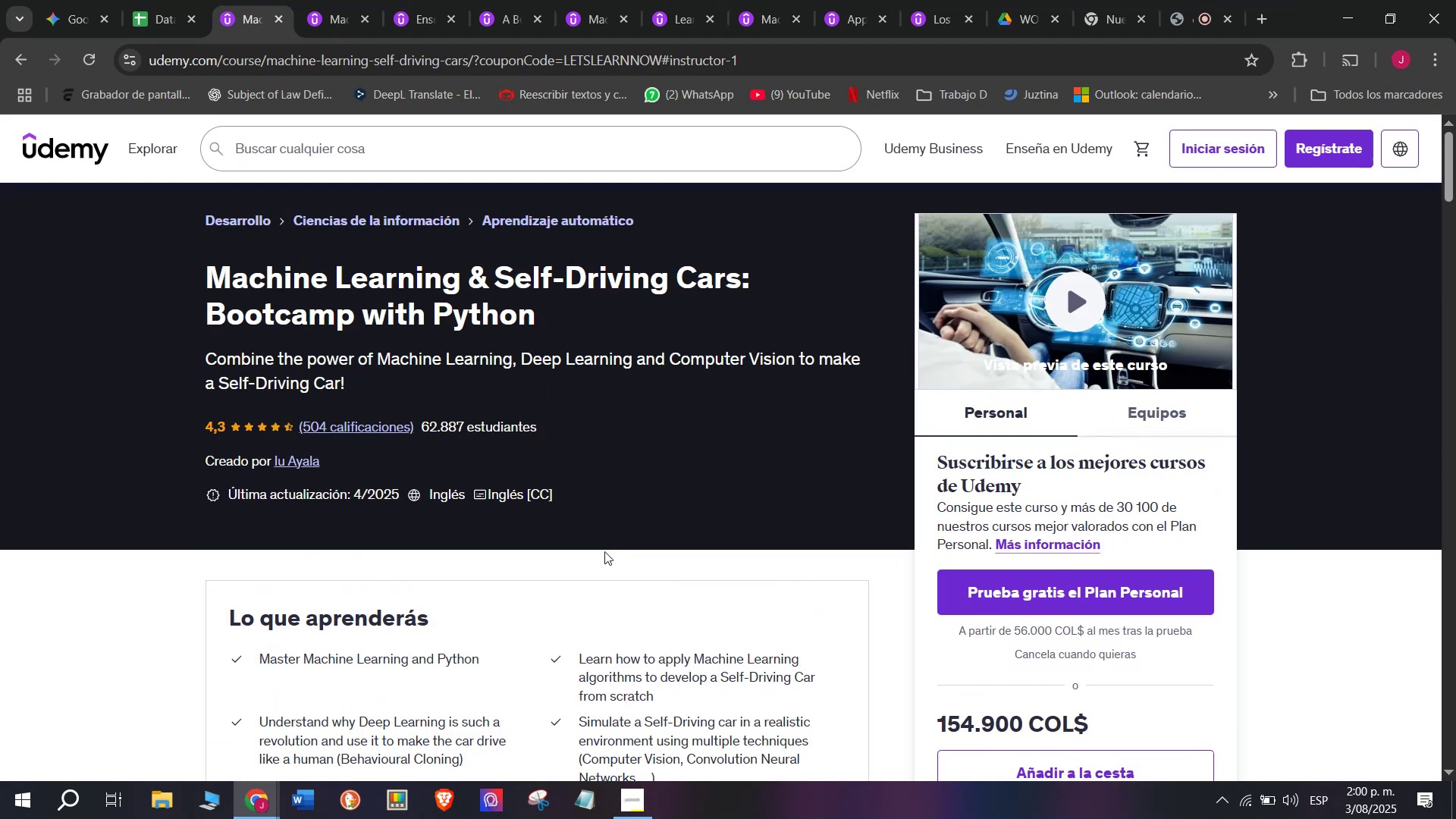 
wait(9.76)
 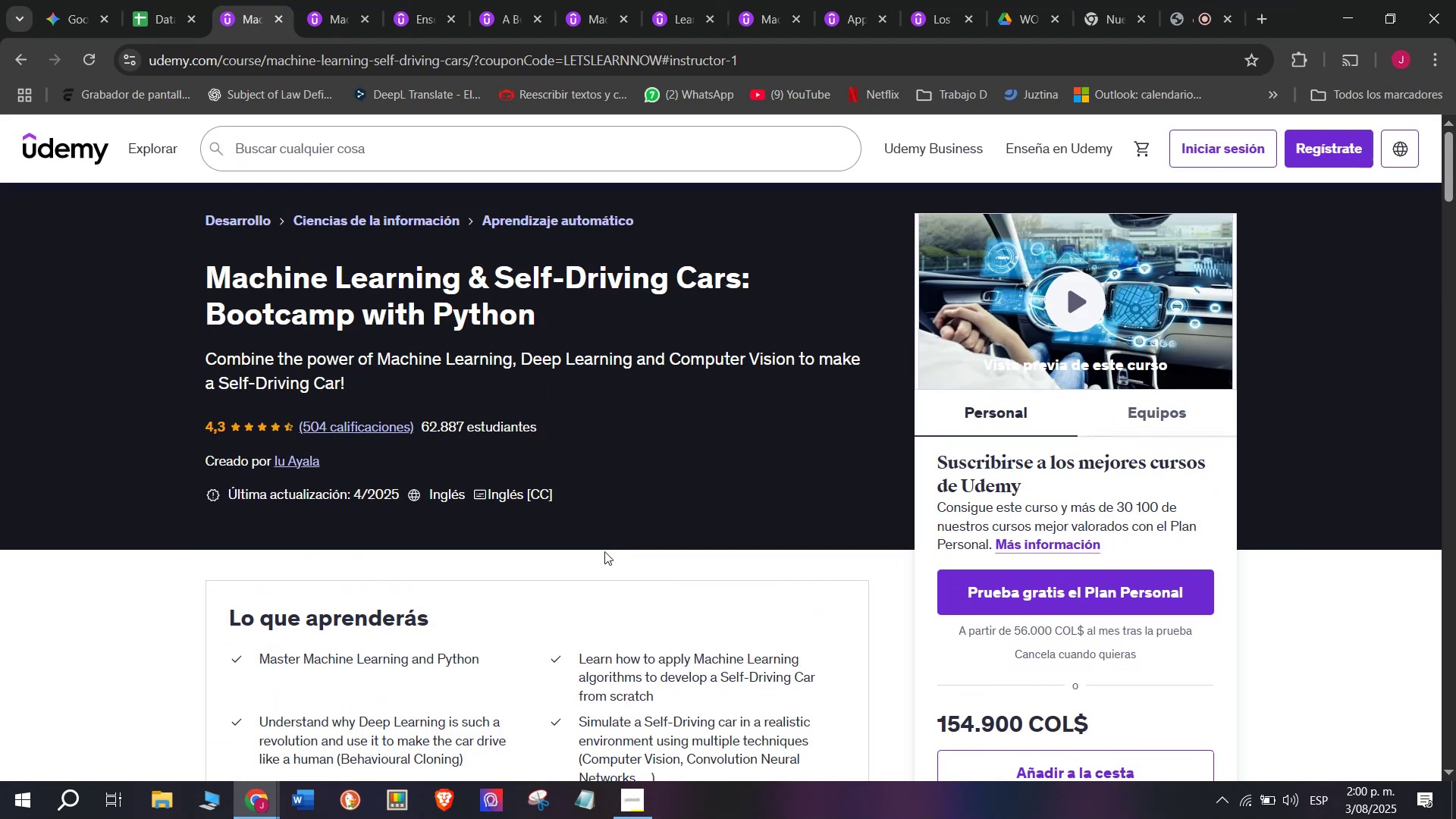 
left_click([162, 0])
 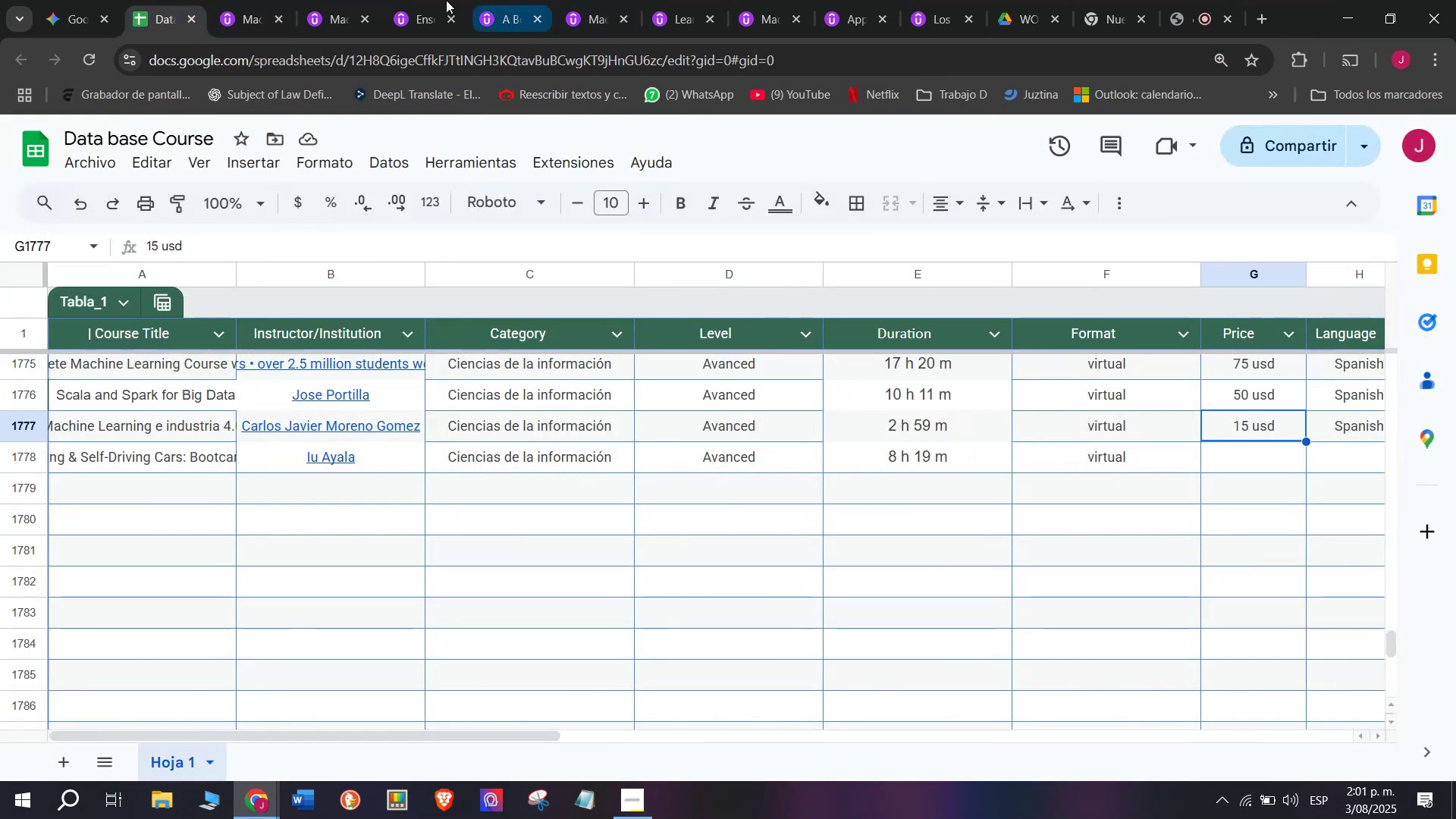 
left_click([271, 0])
 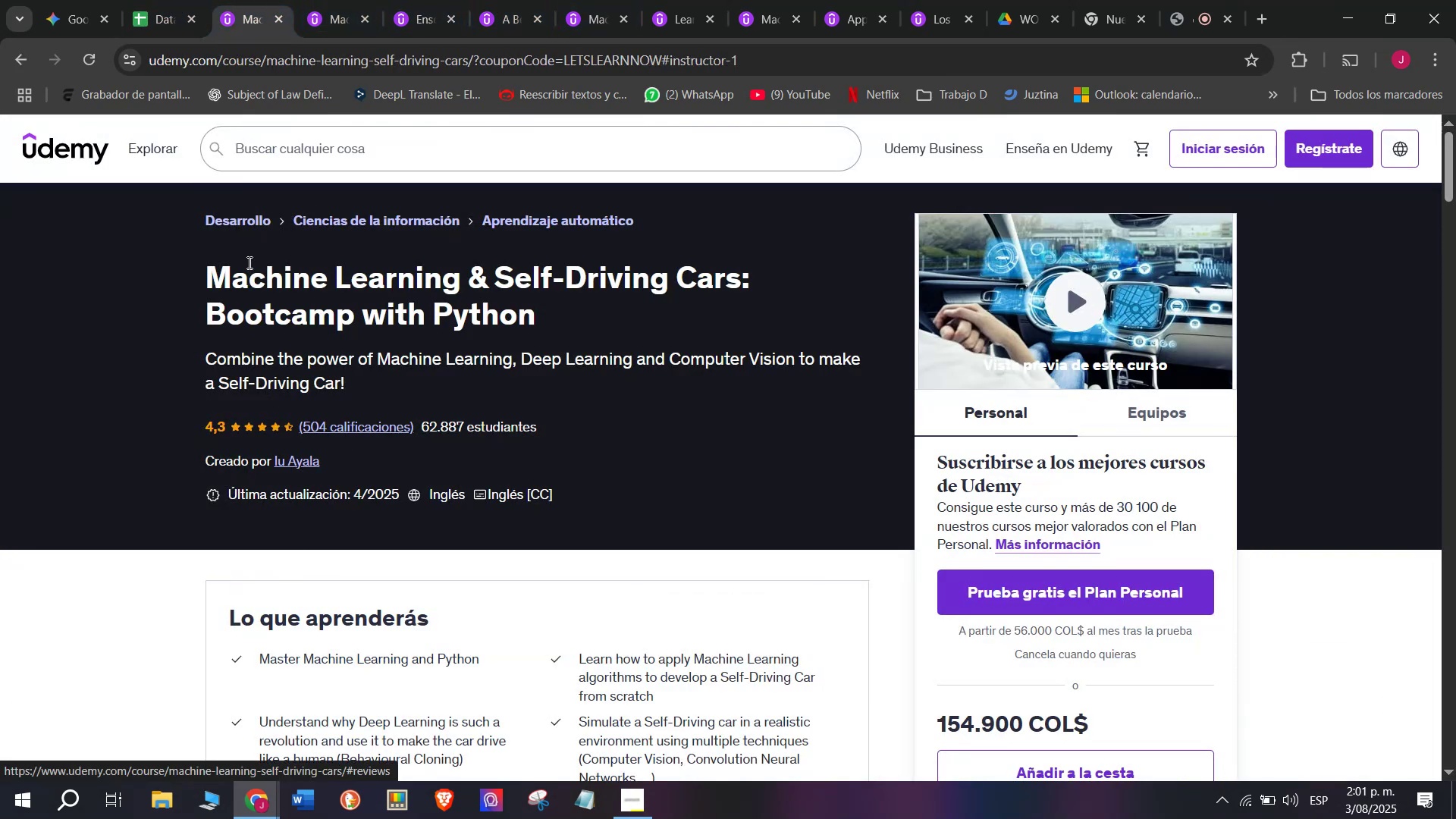 
wait(6.71)
 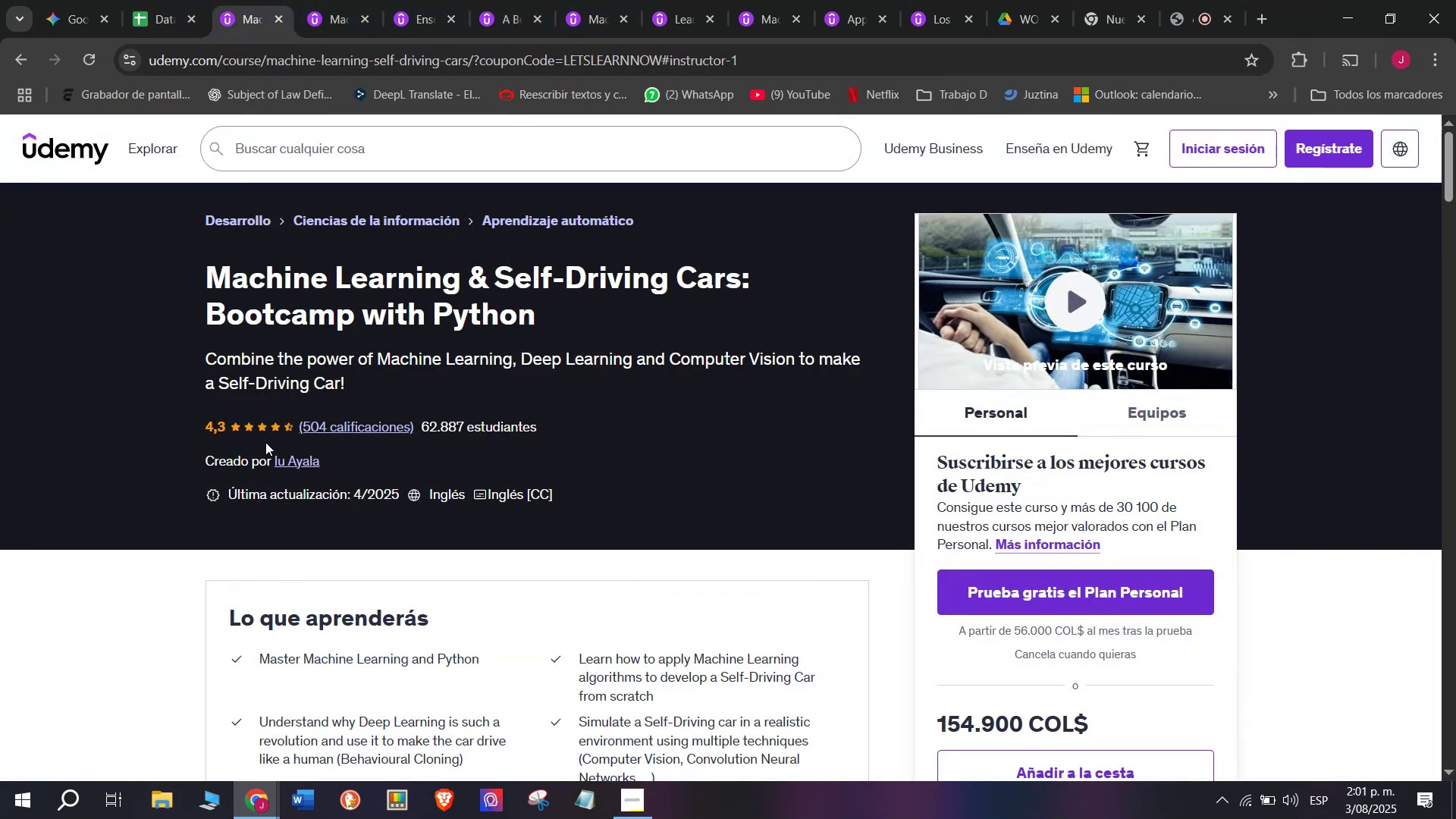 
left_click([162, 0])
 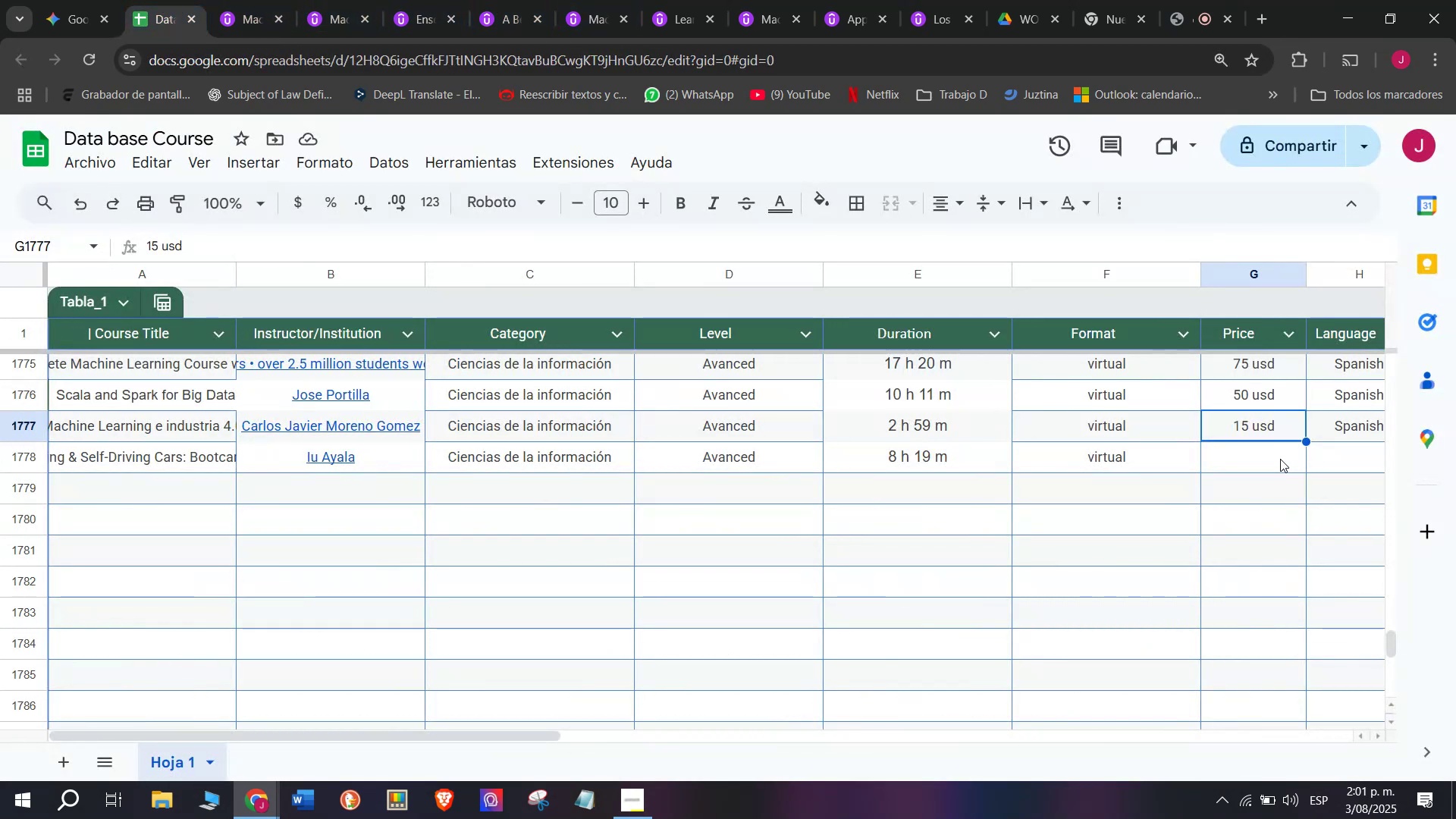 
left_click([1280, 459])
 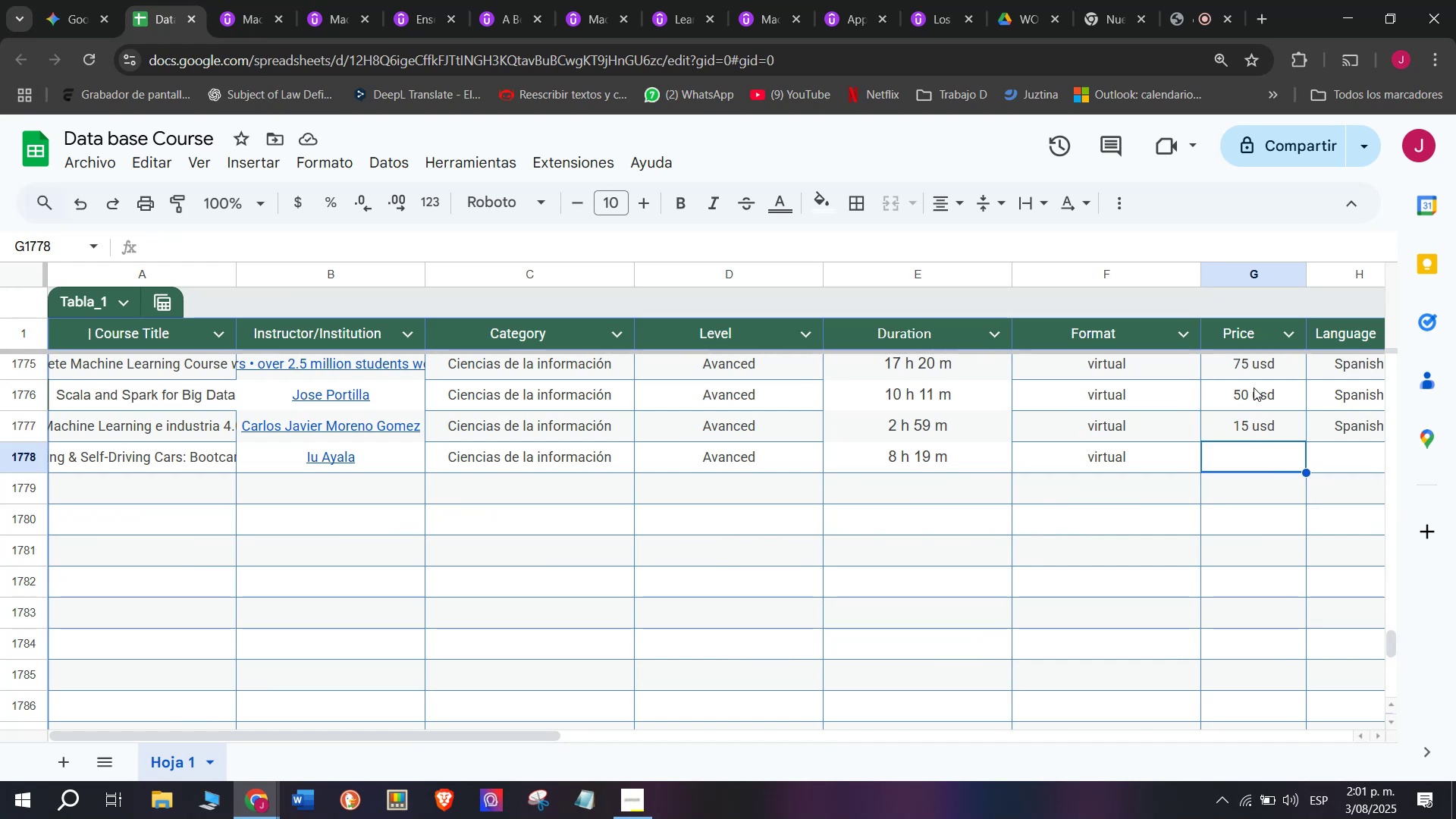 
left_click([1254, 388])
 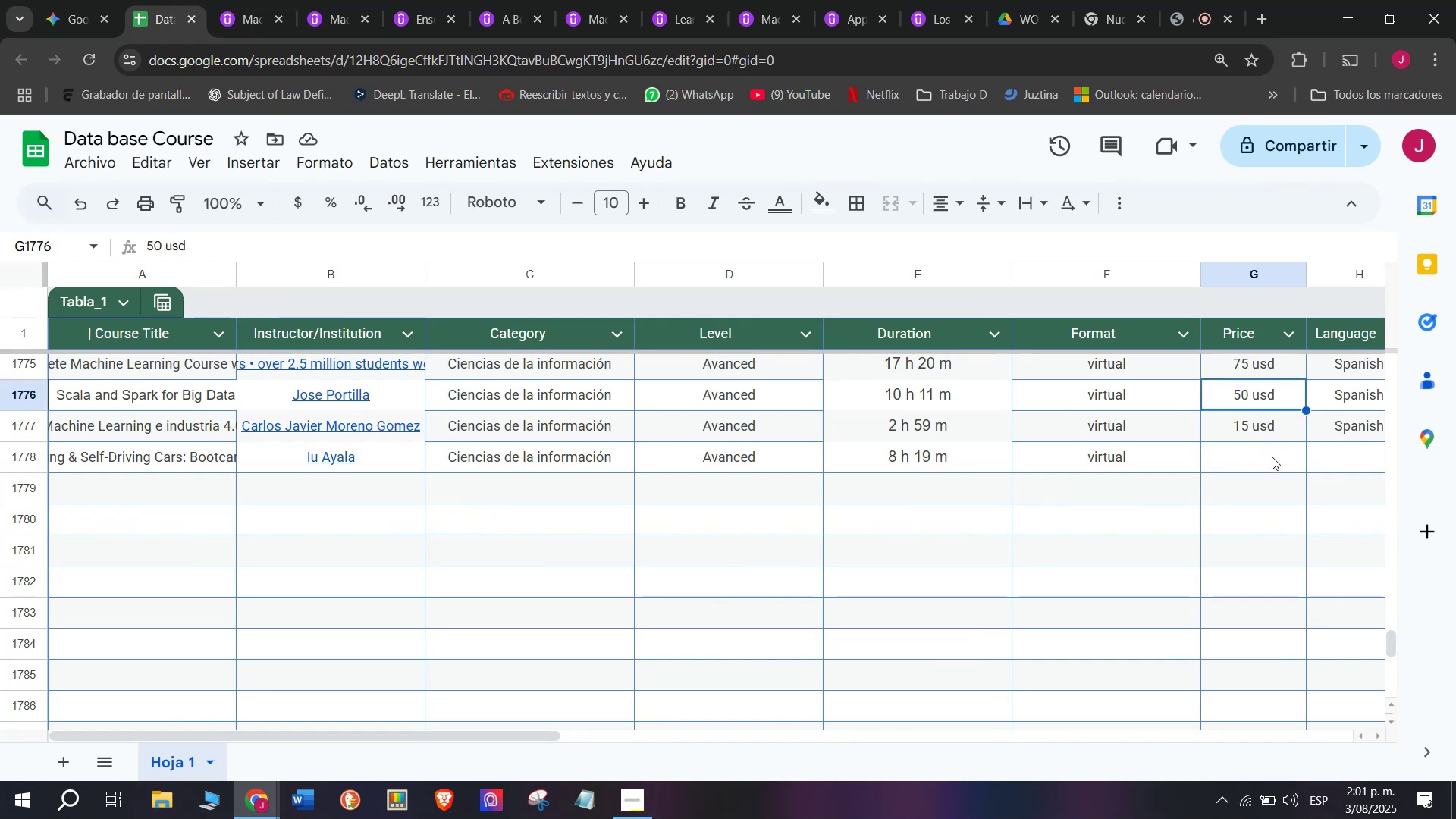 
key(Control+ControlLeft)
 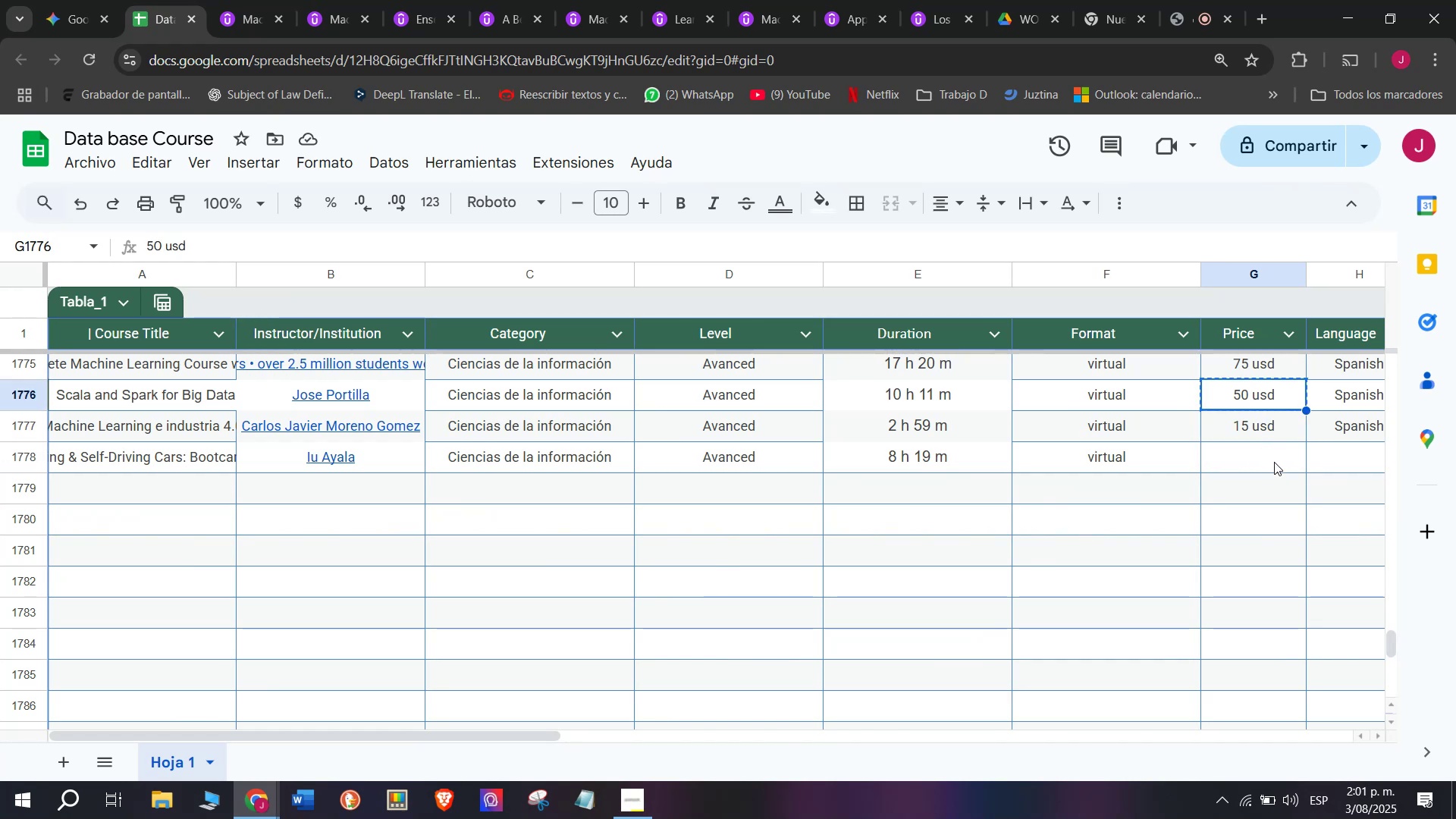 
key(Break)
 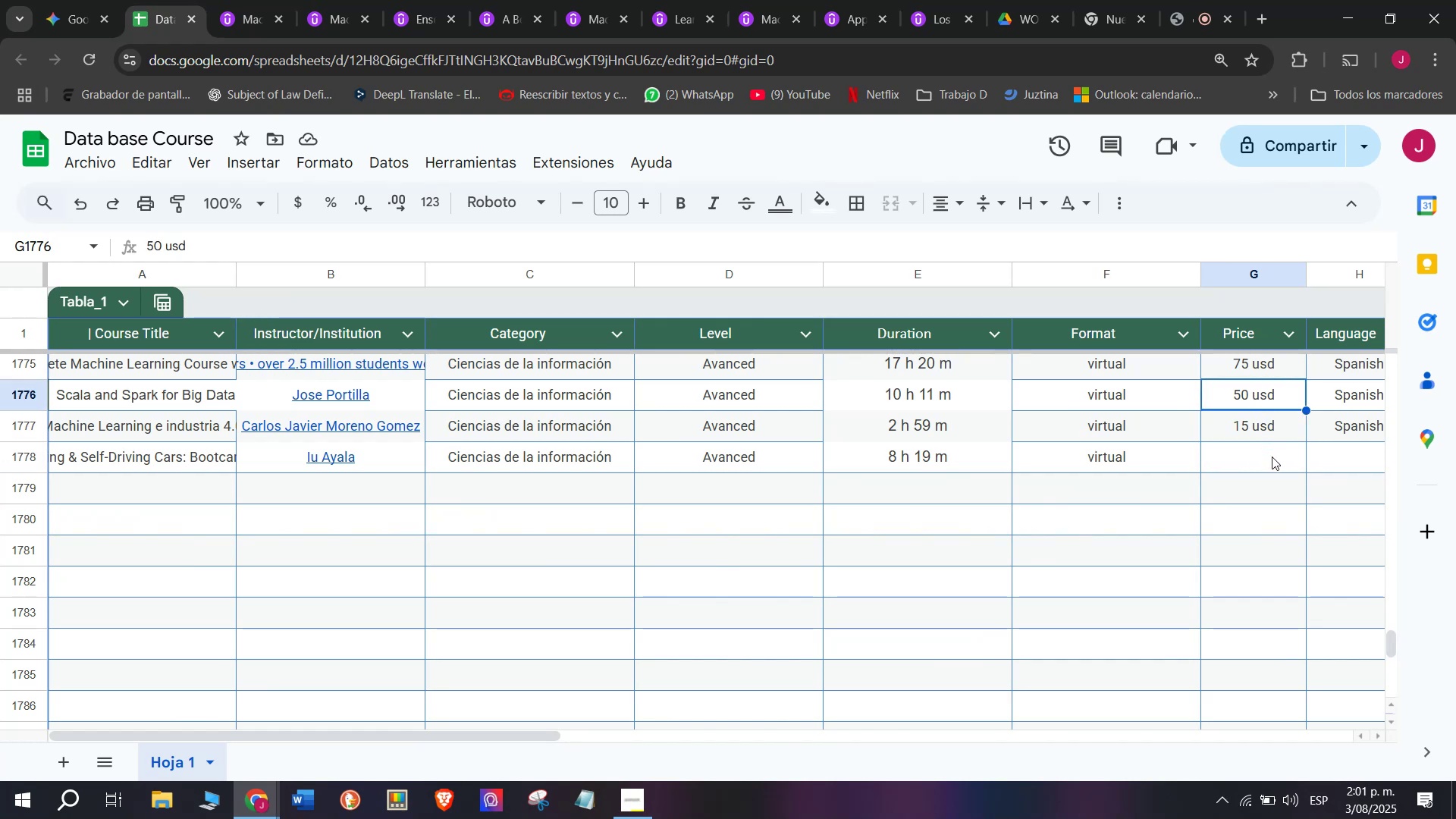 
key(Control+C)
 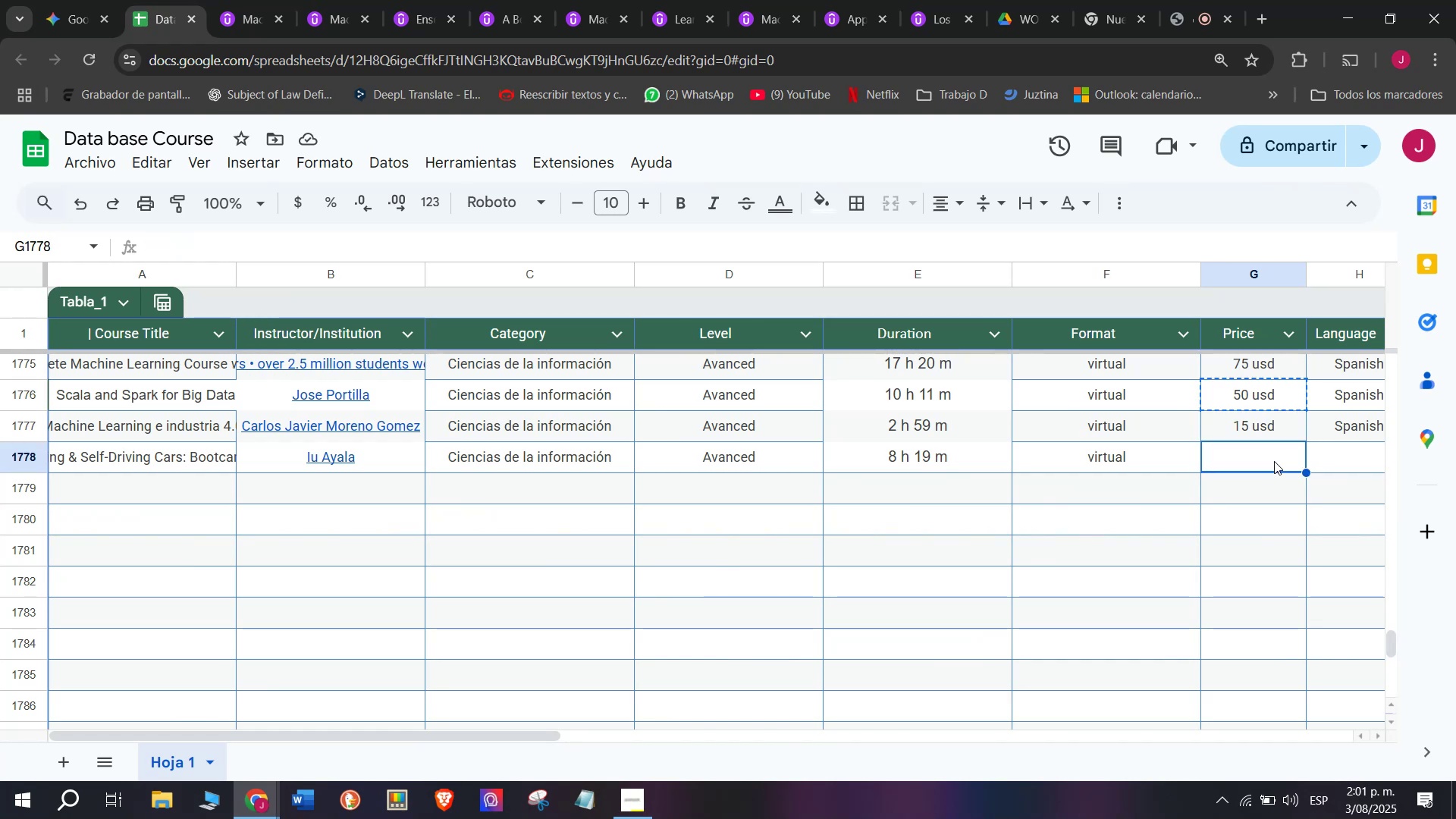 
type(40 usd)
 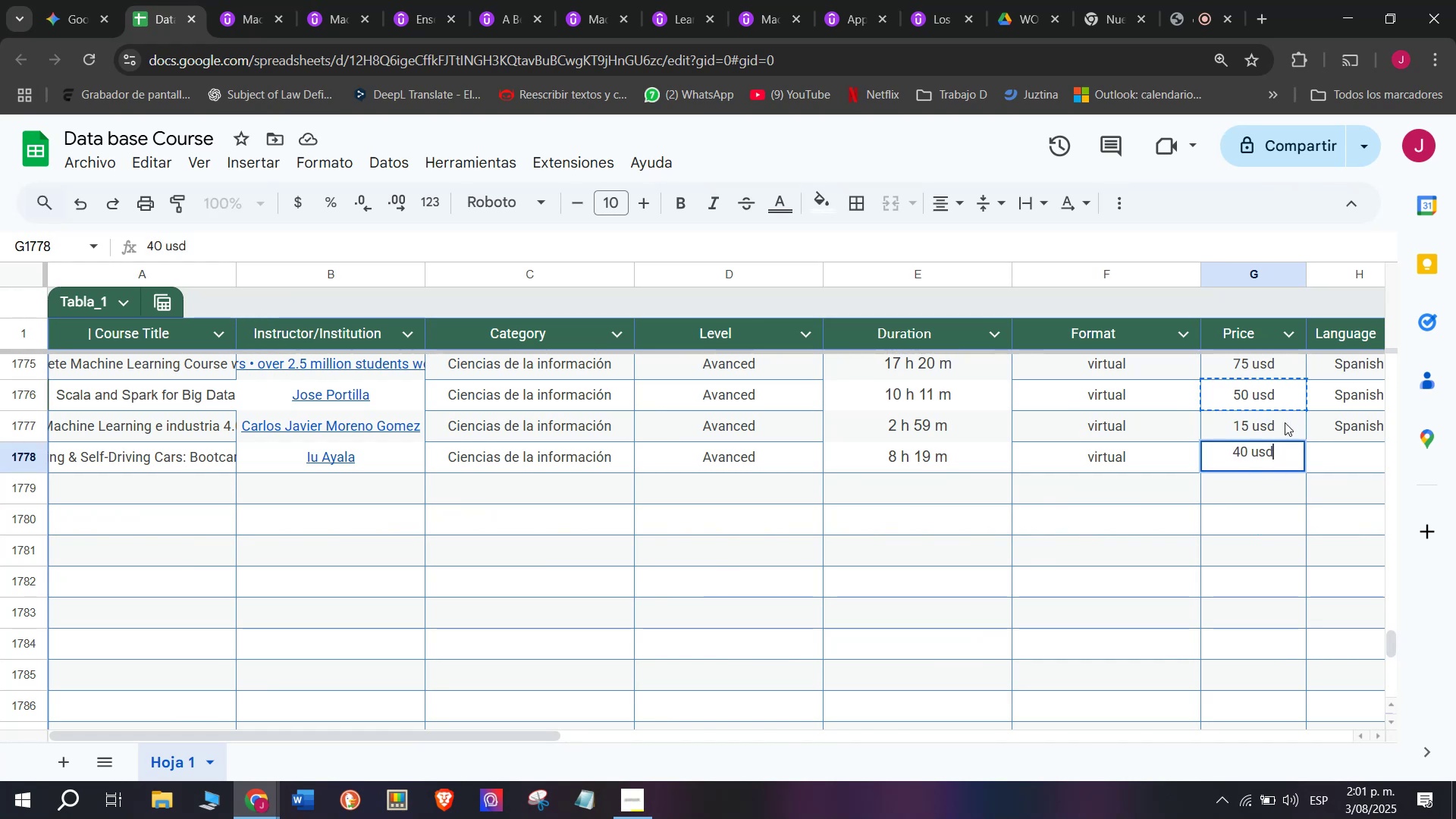 
key(Control+ControlLeft)
 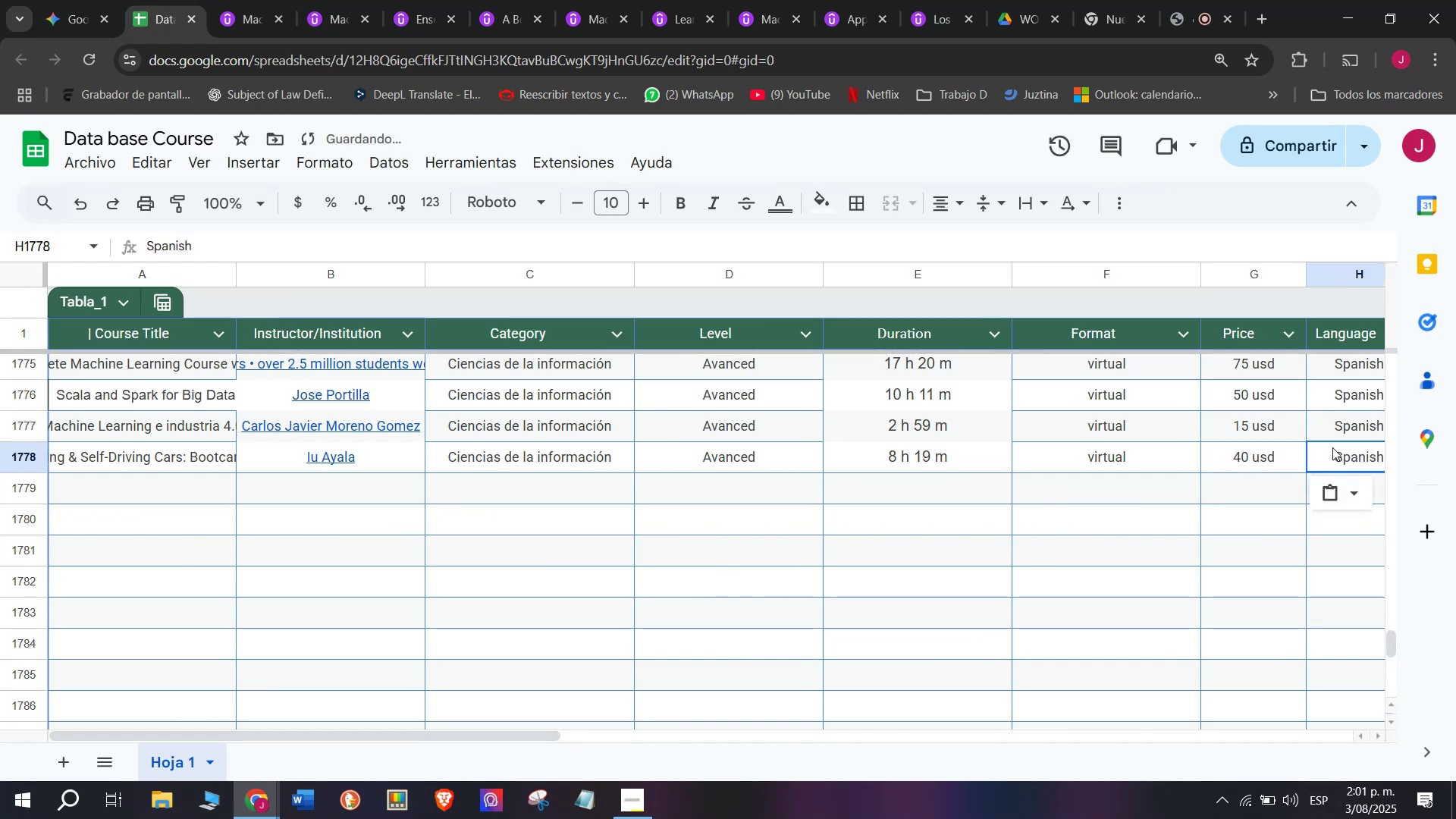 
key(Break)
 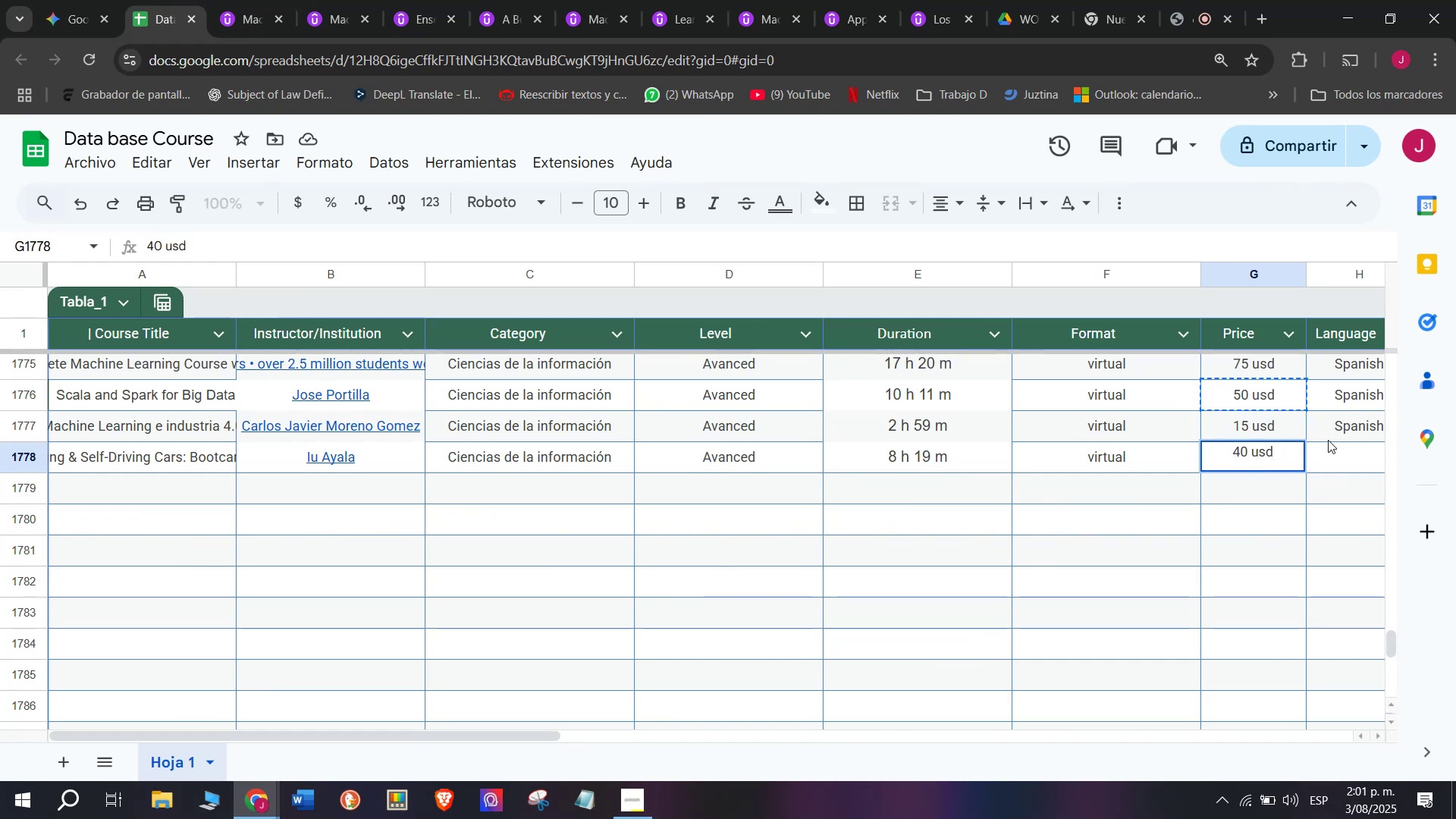 
key(Control+C)
 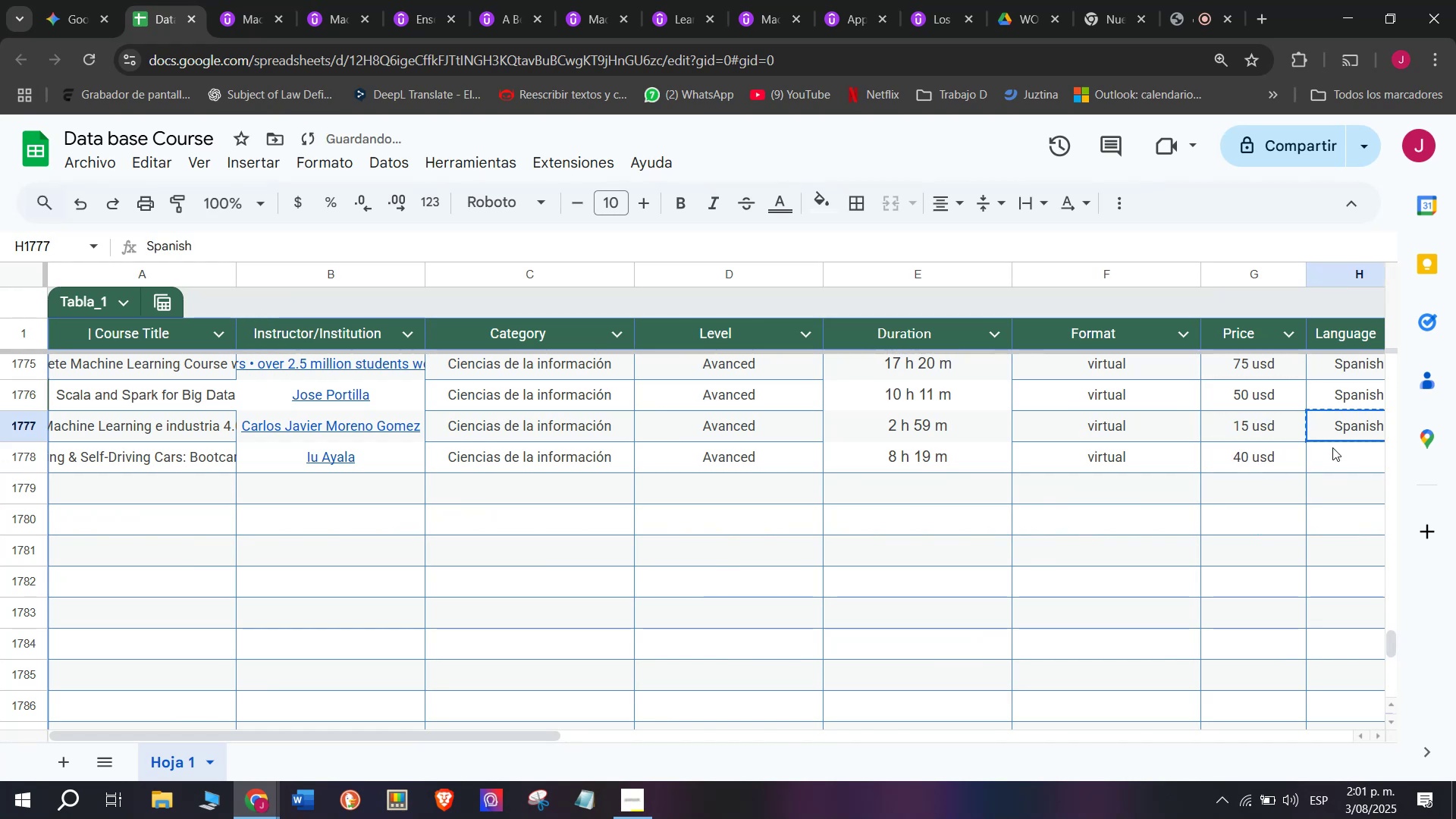 
double_click([1332, 447])
 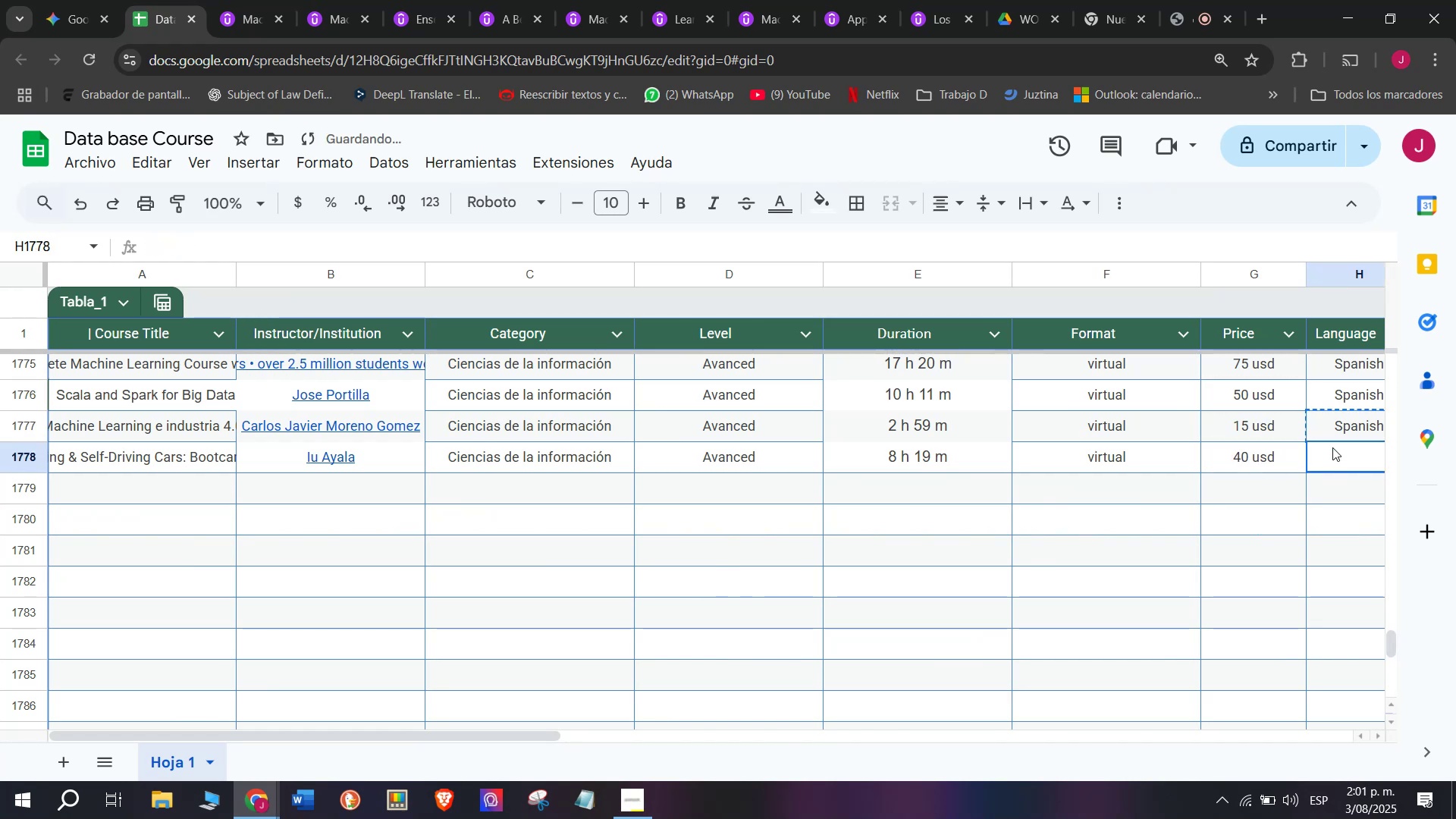 
key(Z)
 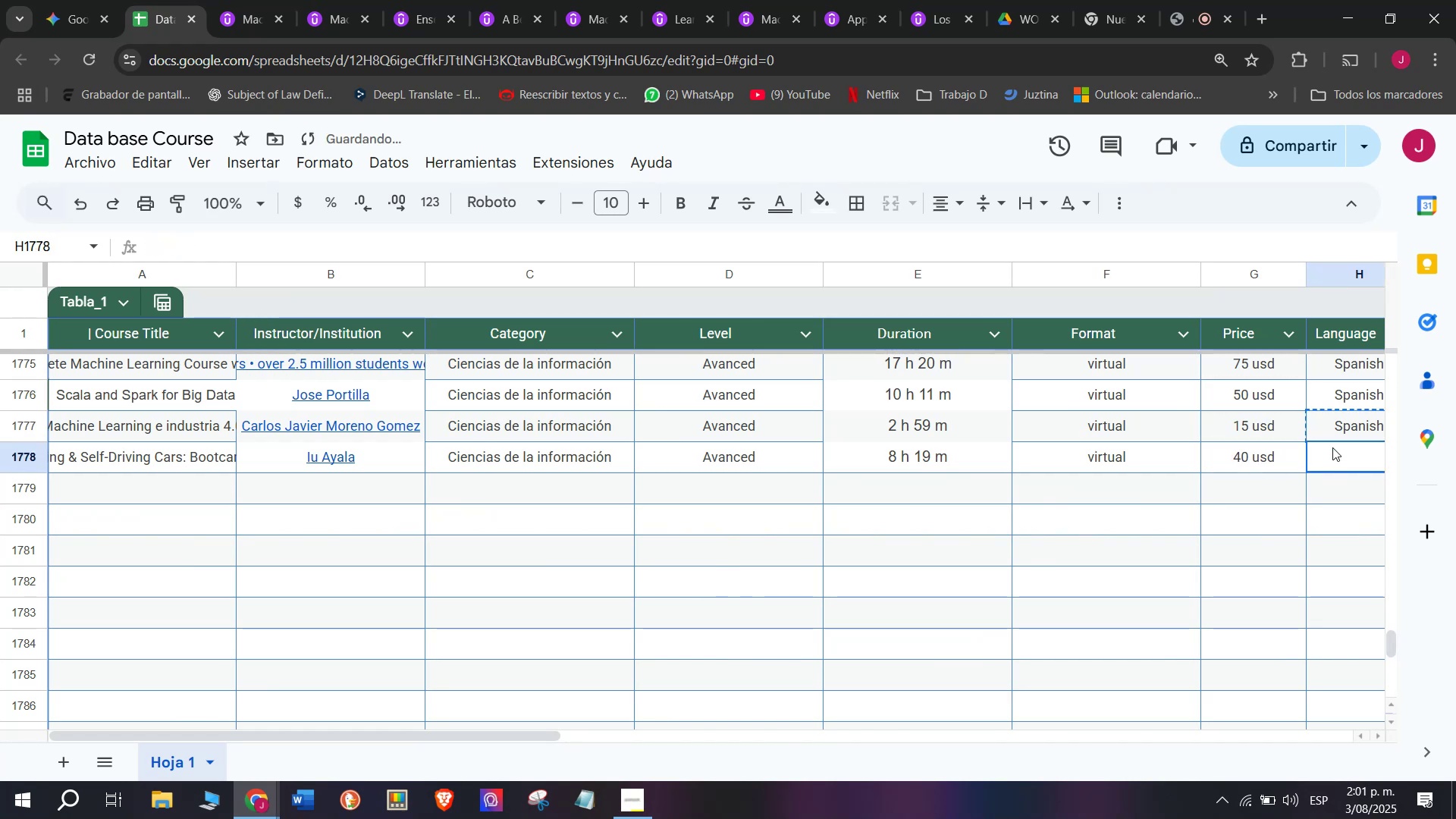 
key(Control+ControlLeft)
 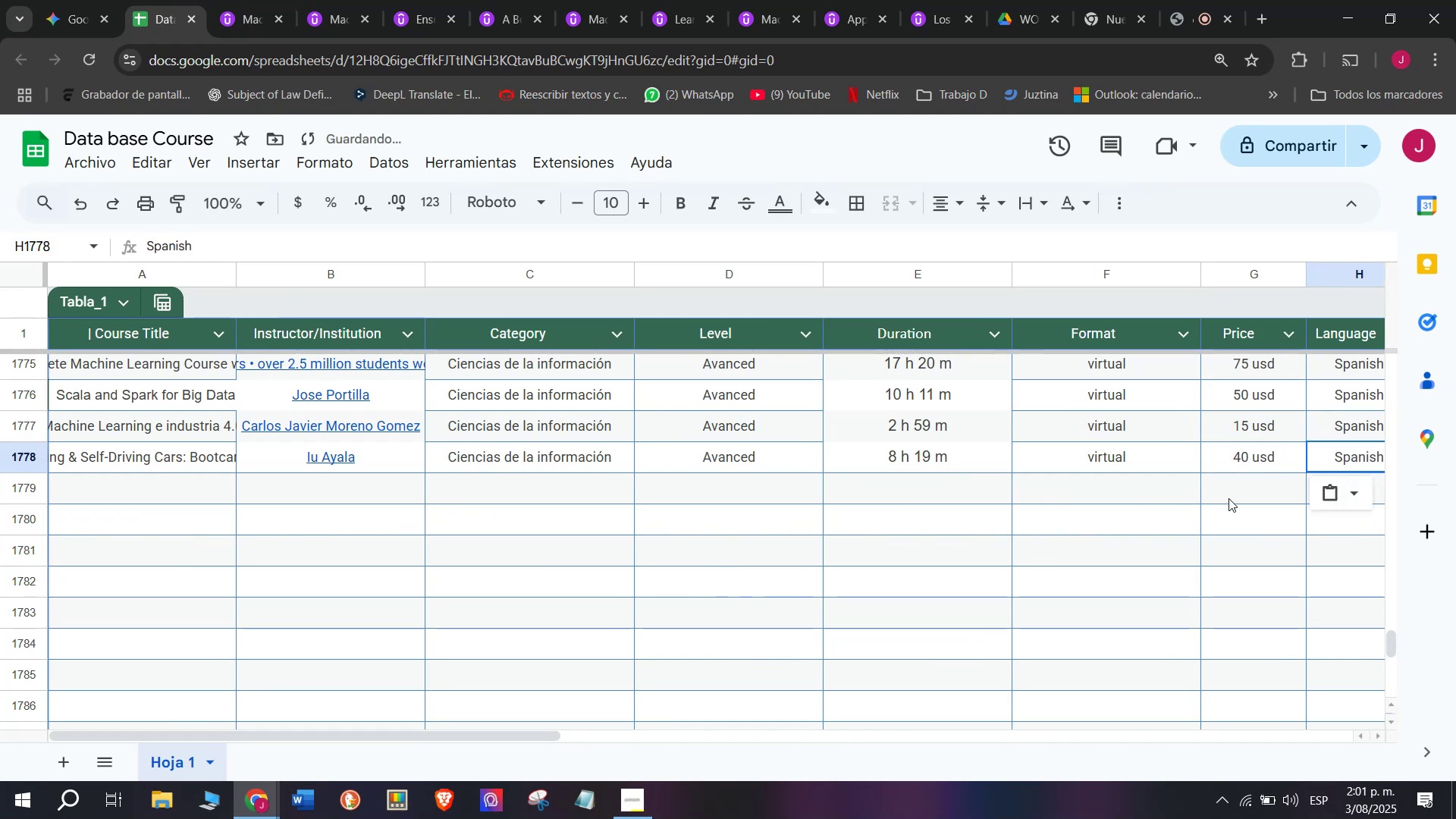 
key(Control+V)
 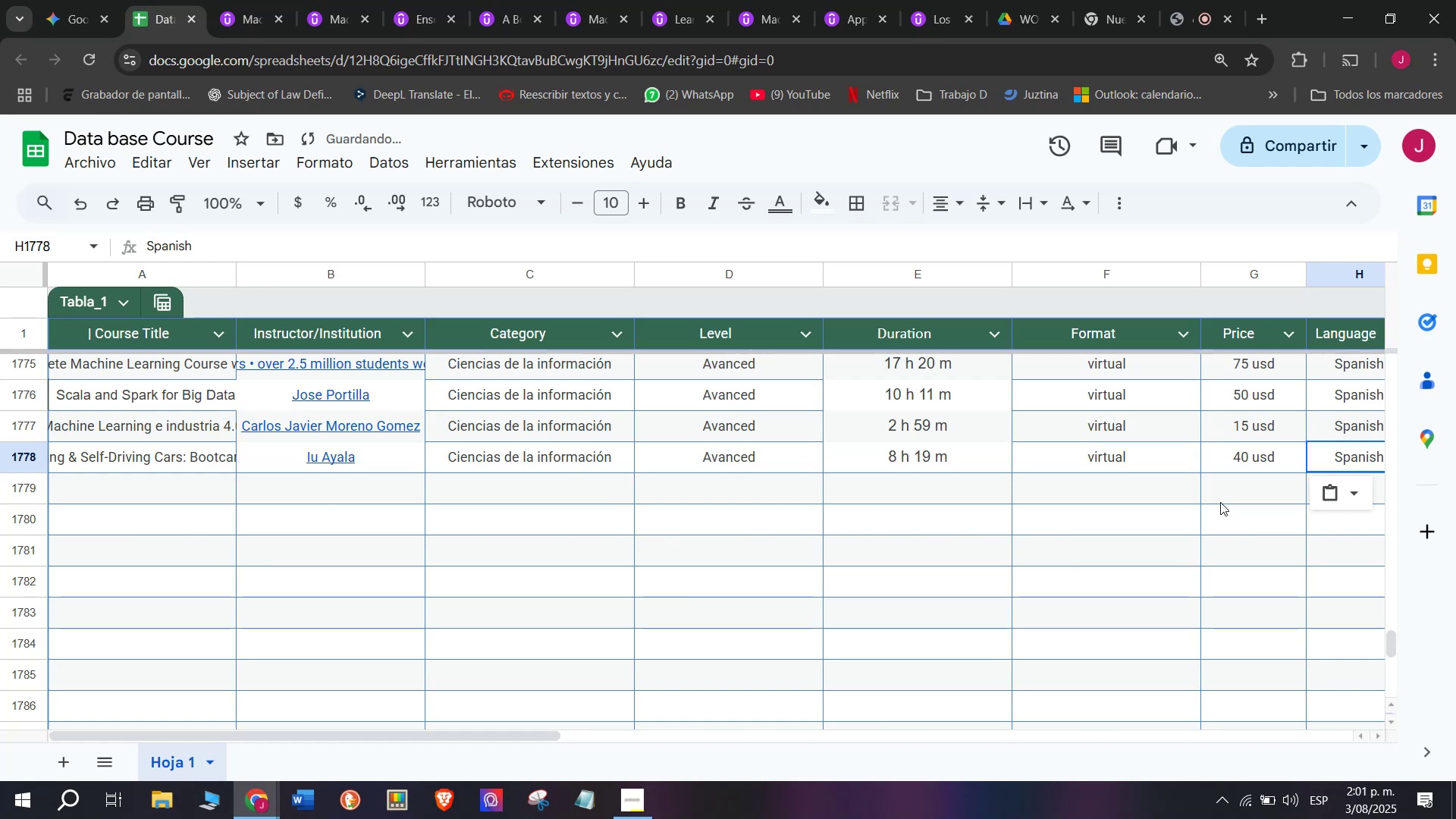 
scroll: coordinate [579, 409], scroll_direction: down, amount: 3.0
 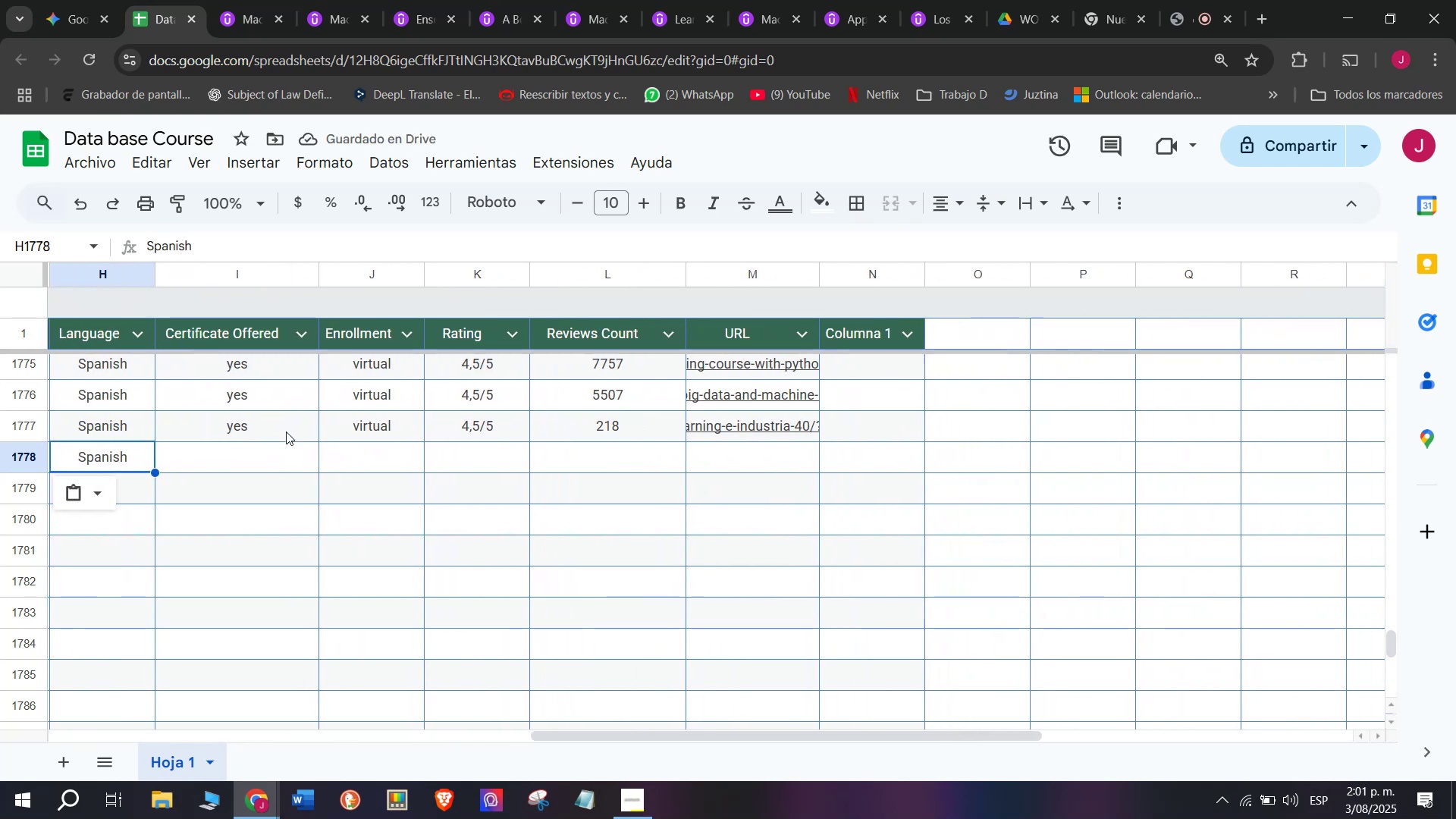 
left_click([271, 425])
 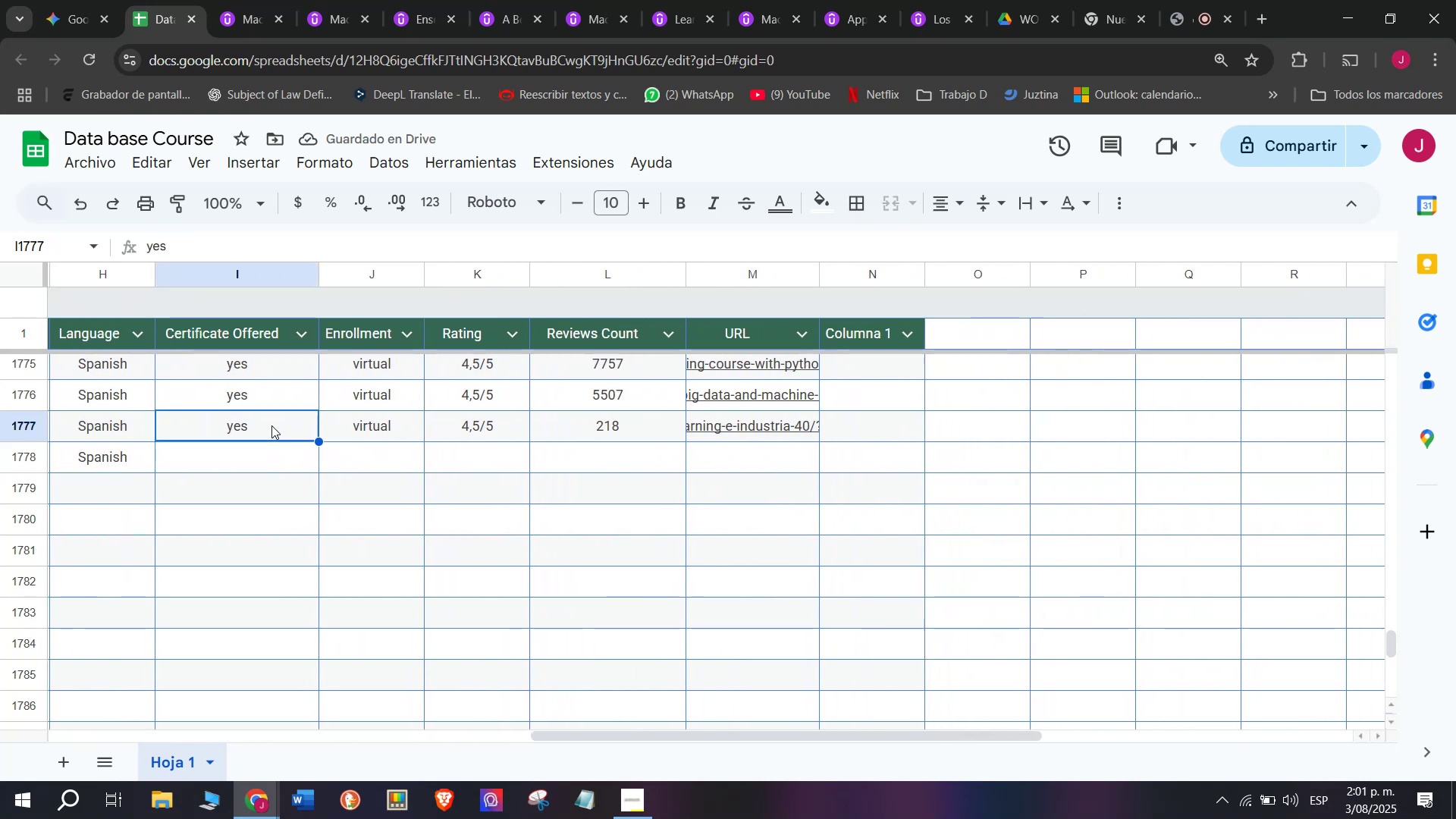 
key(Break)
 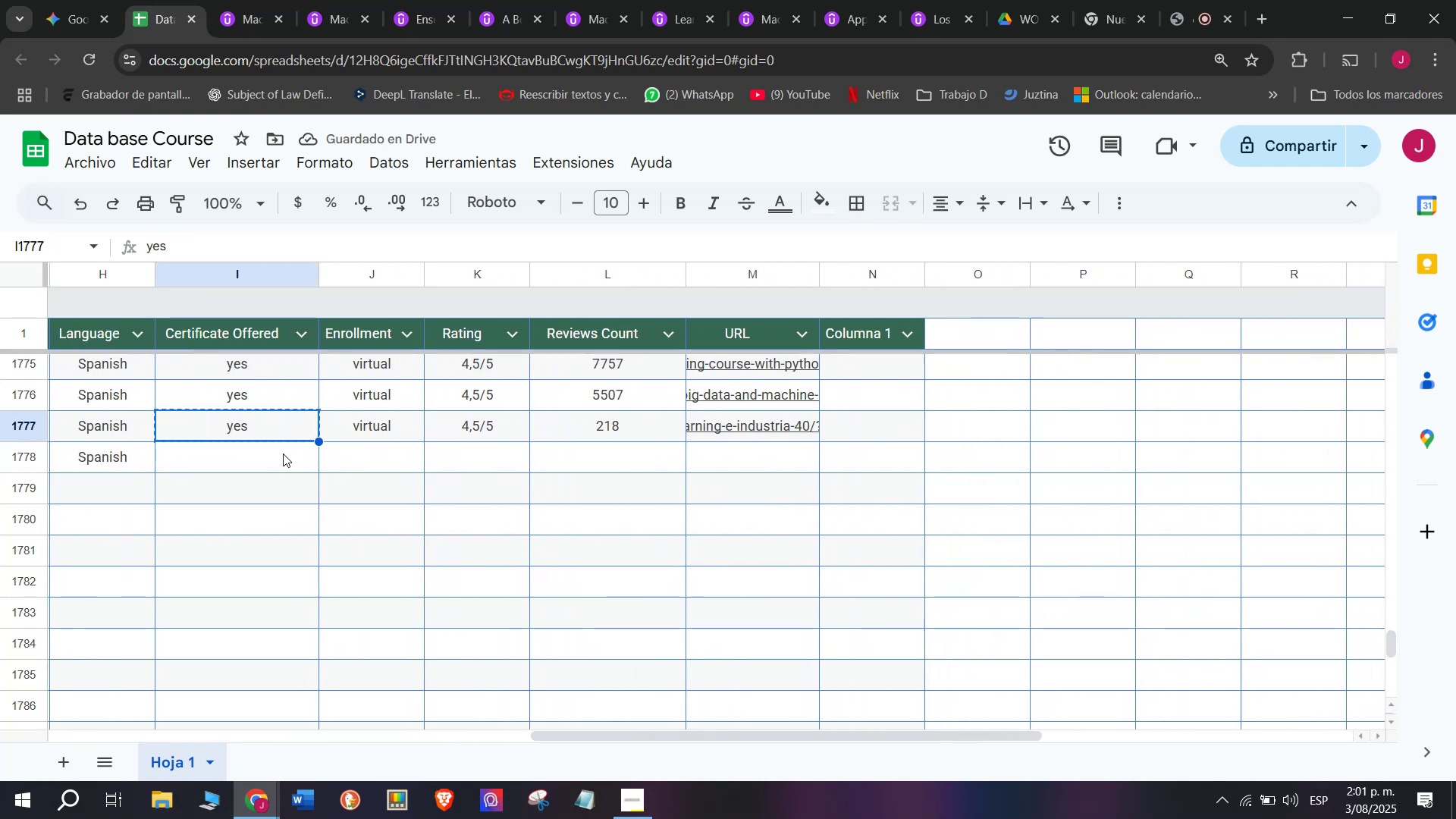 
key(Control+ControlLeft)
 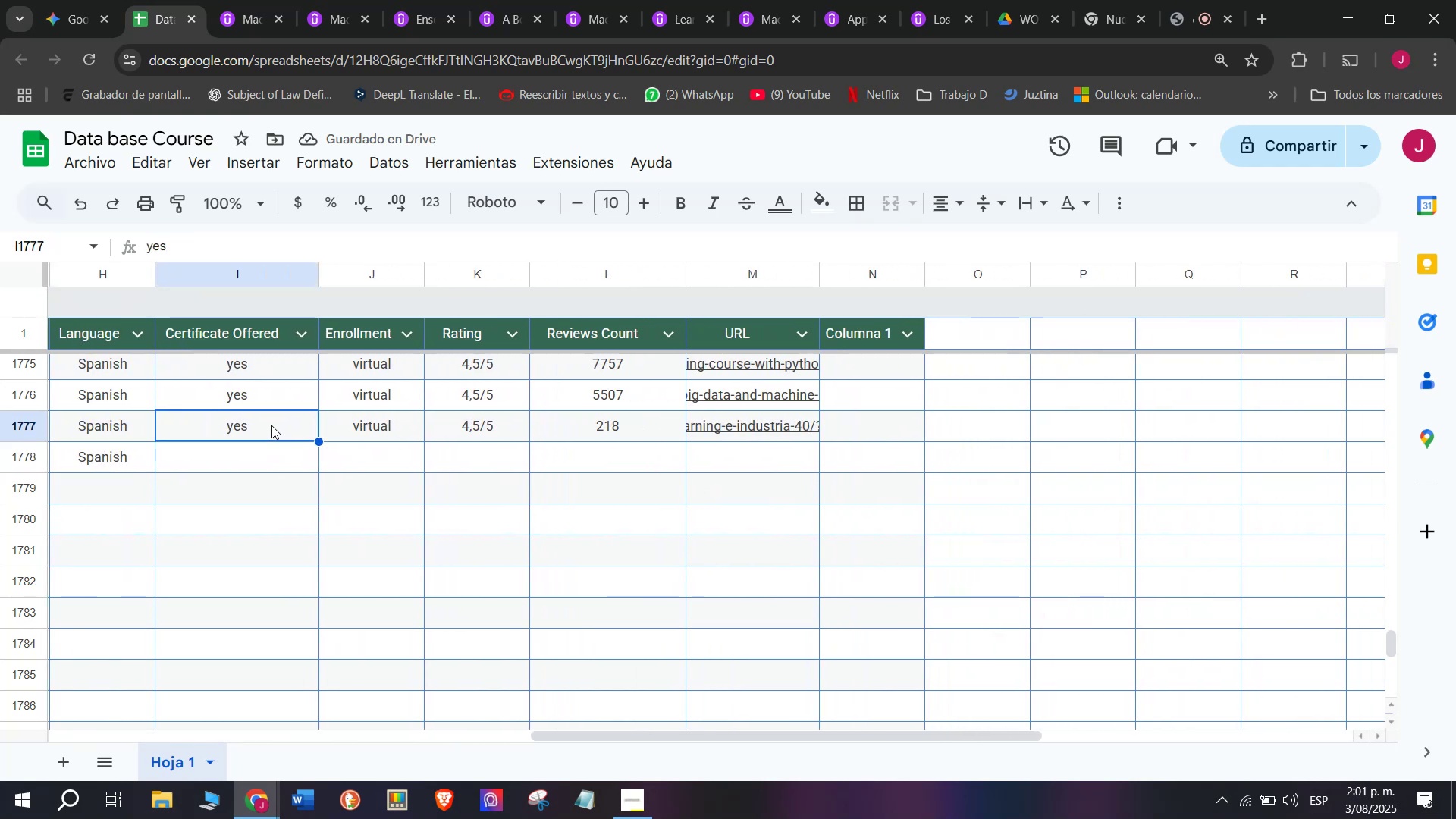 
key(Control+C)
 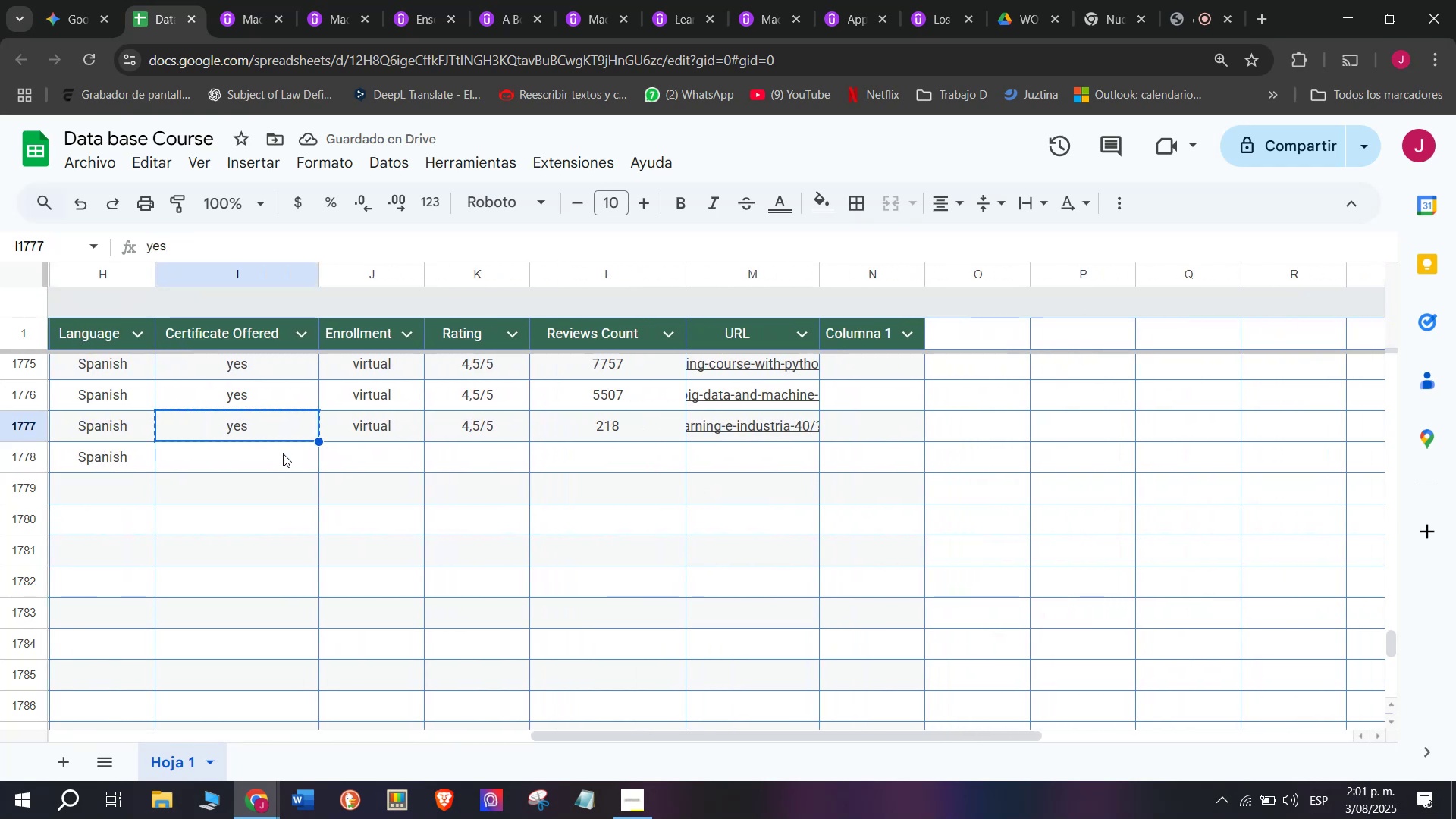 
left_click([283, 453])
 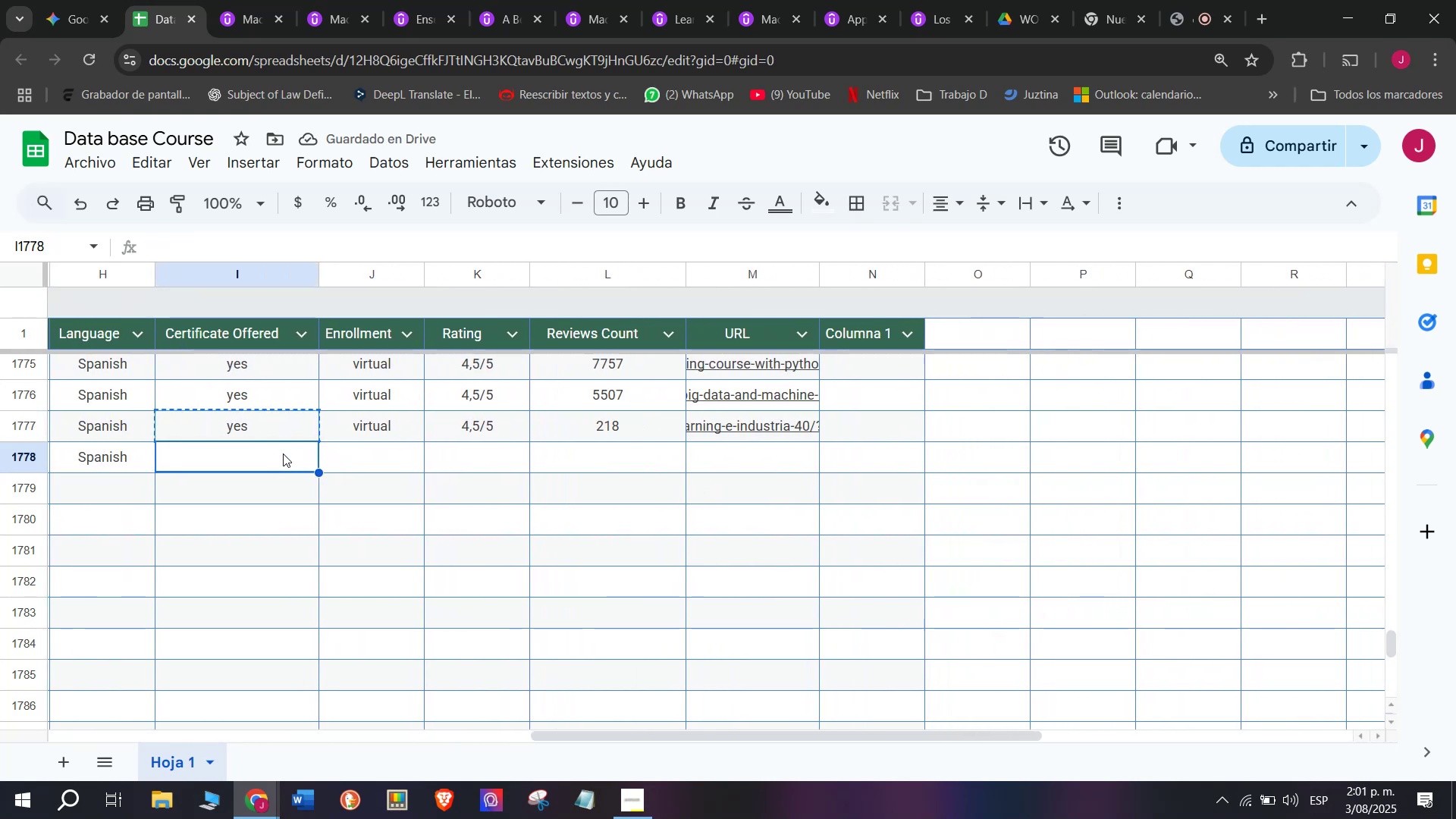 
key(Z)
 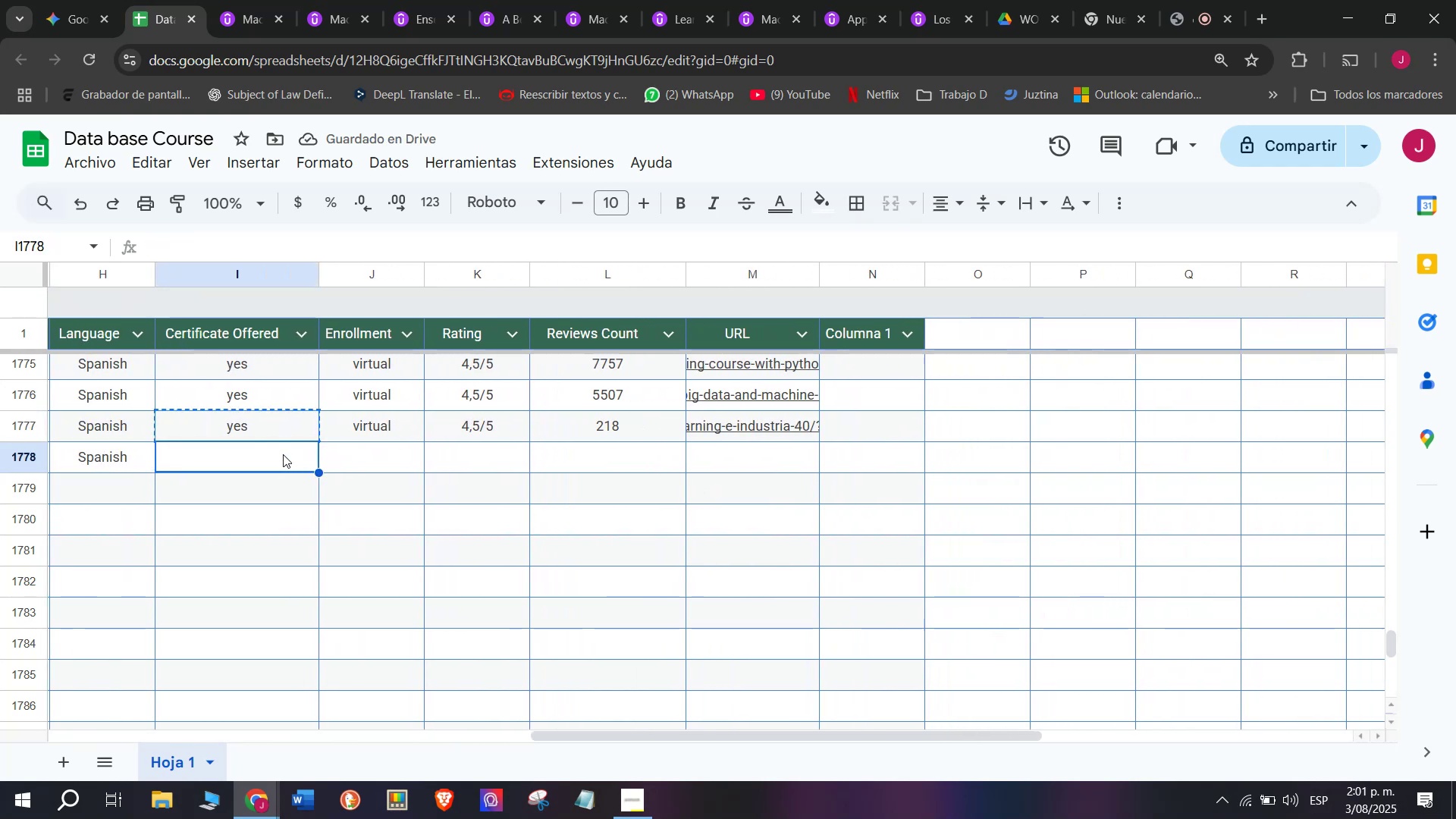 
key(Control+ControlLeft)
 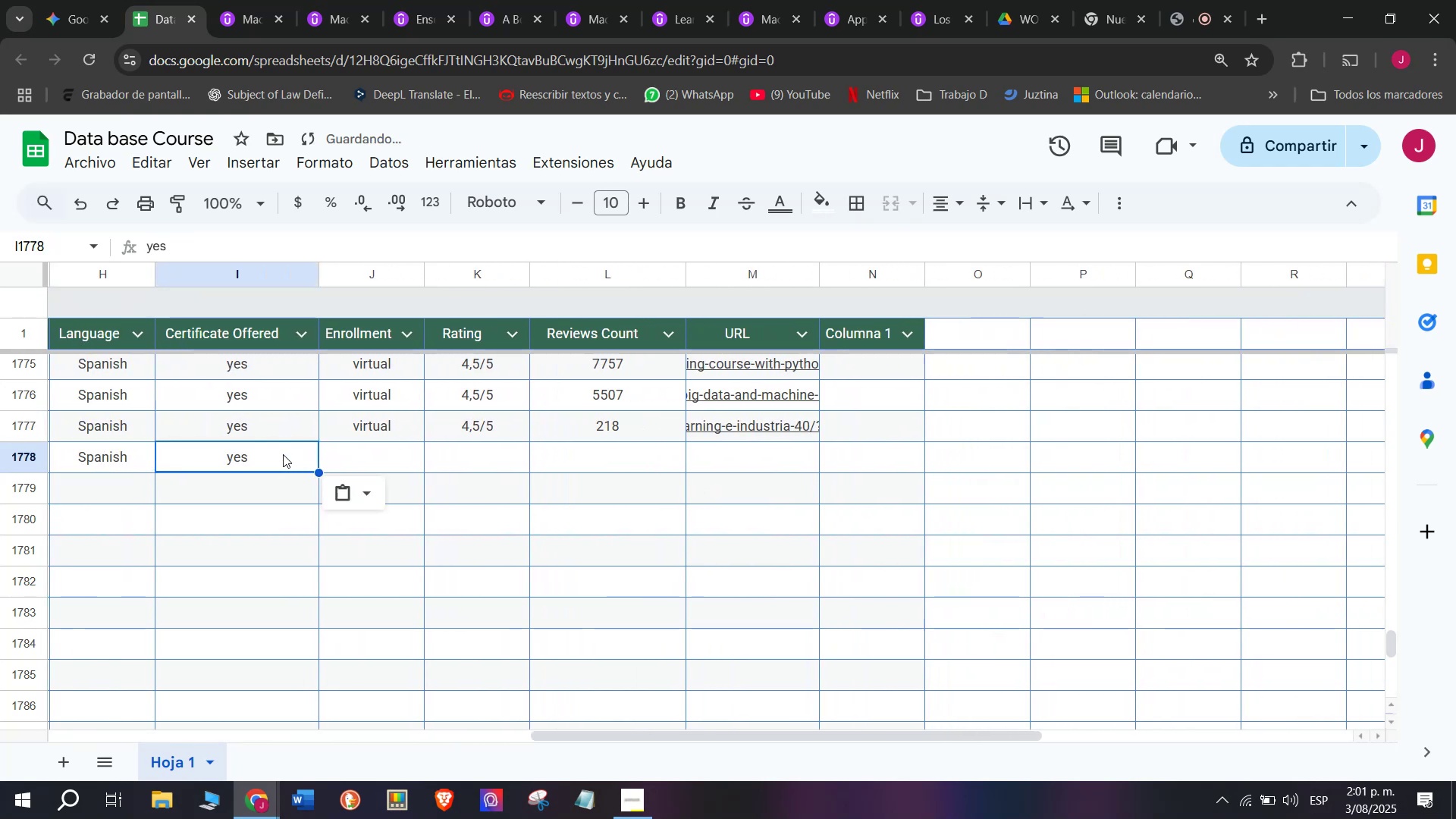 
key(Control+V)
 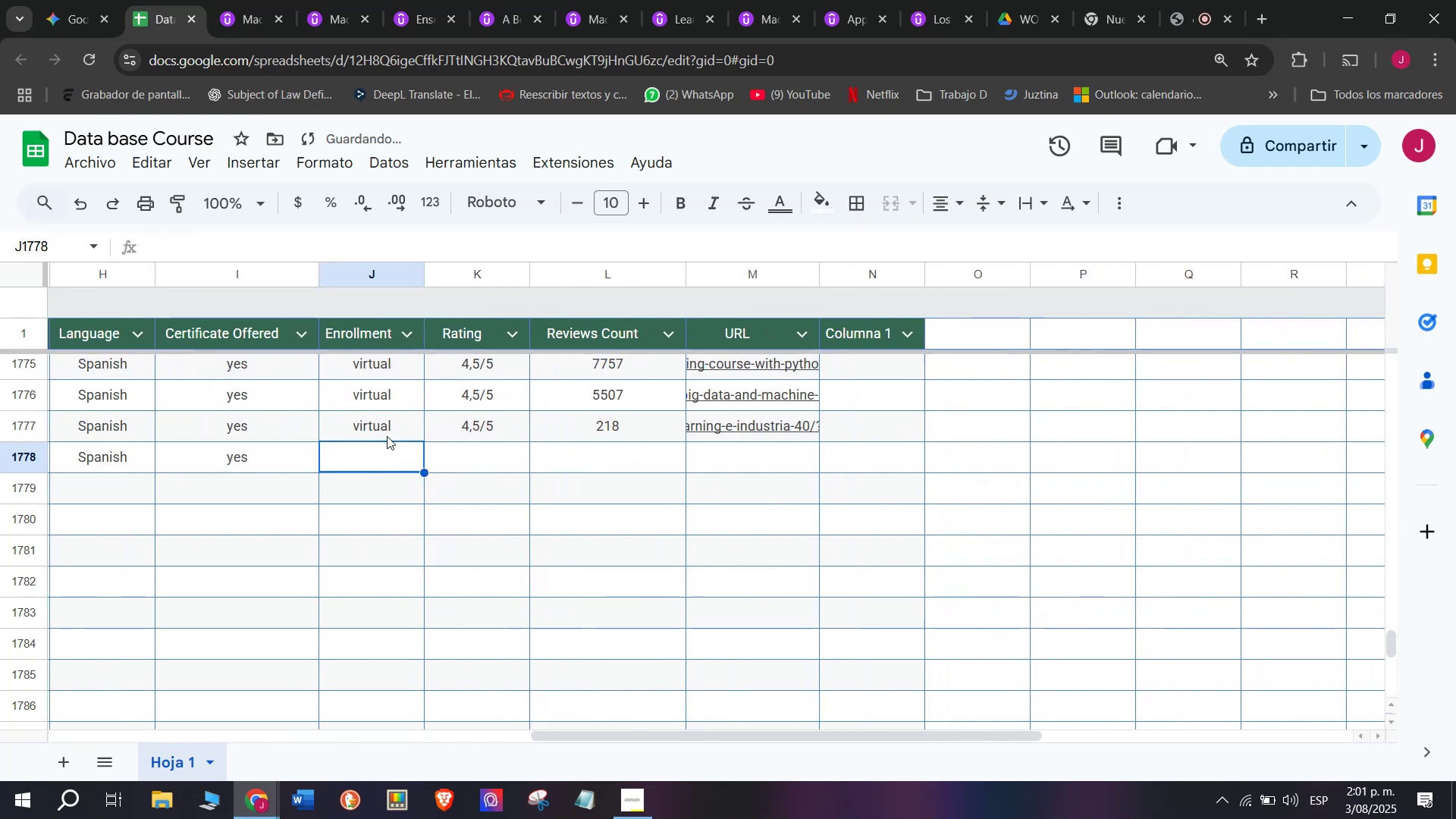 
triple_click([387, 435])
 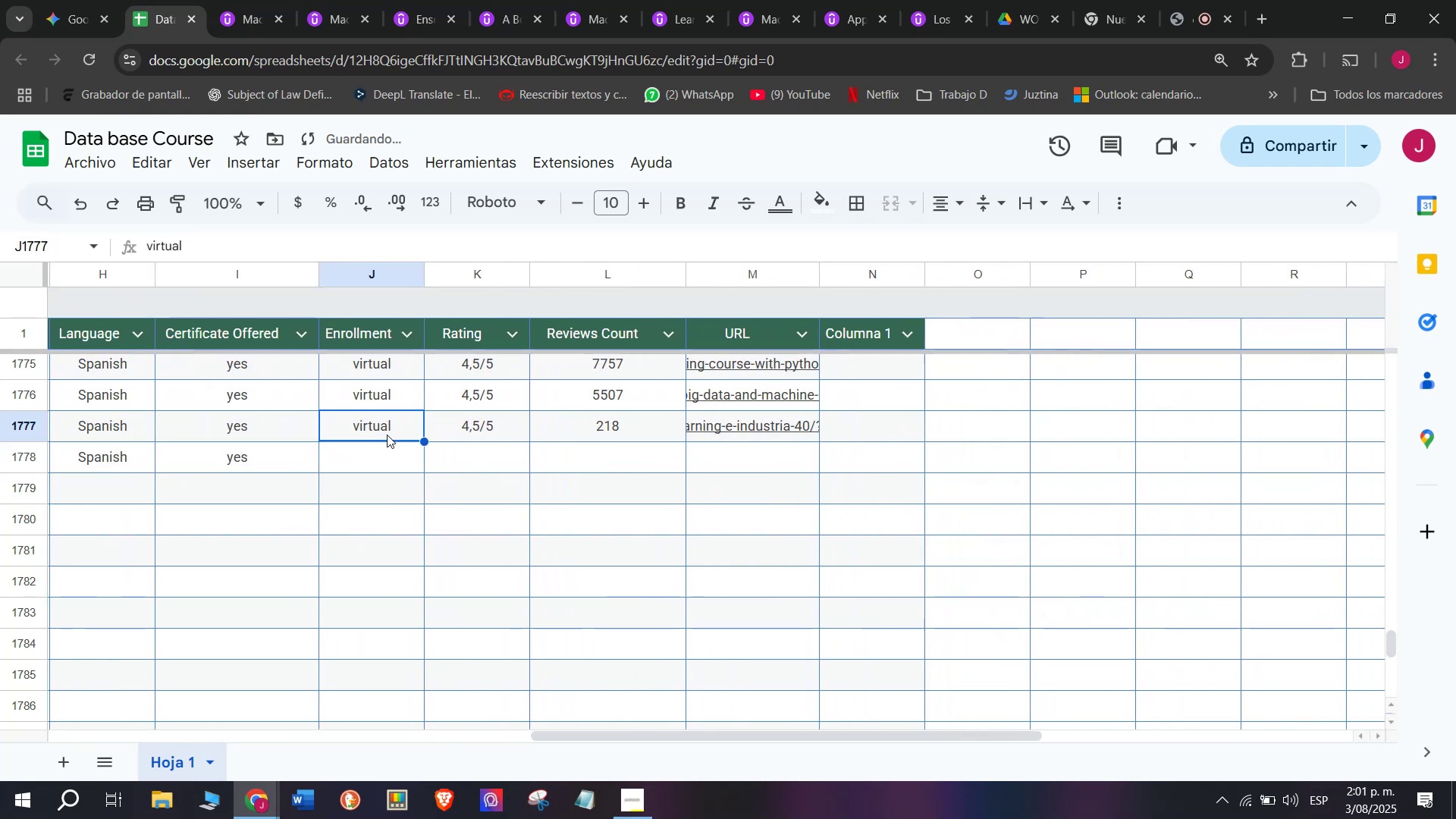 
key(Control+ControlLeft)
 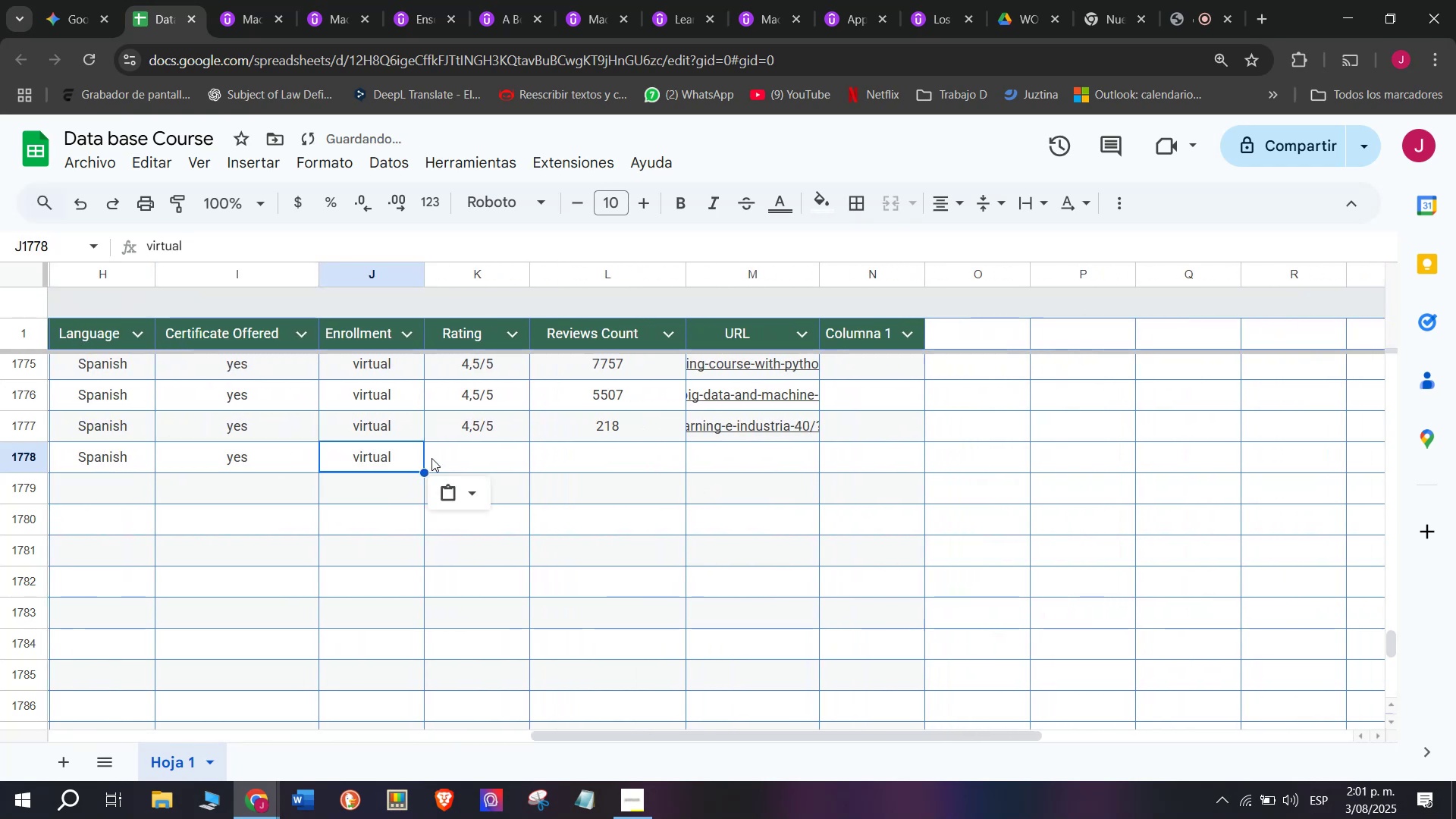 
key(Break)
 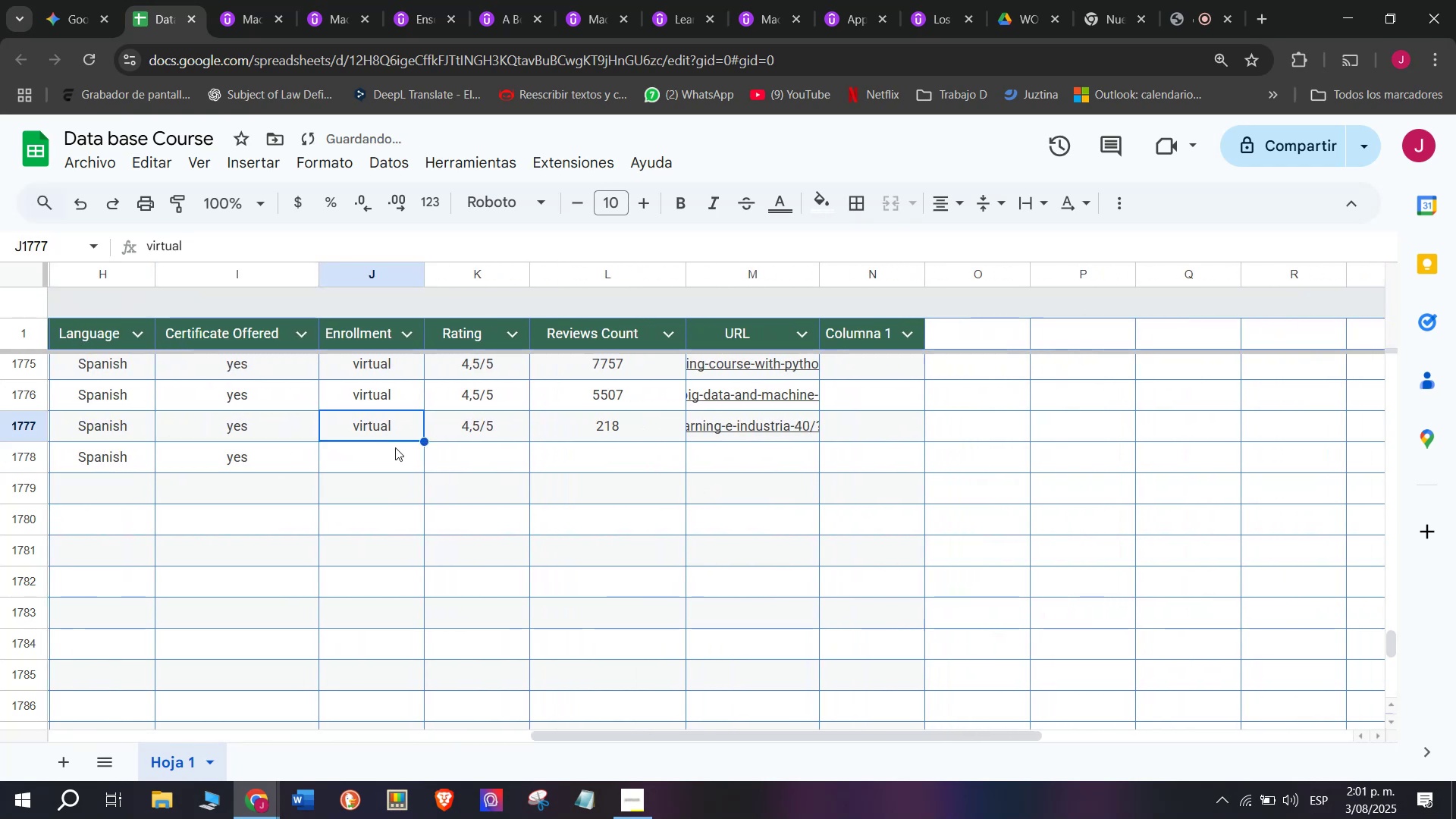 
key(Control+C)
 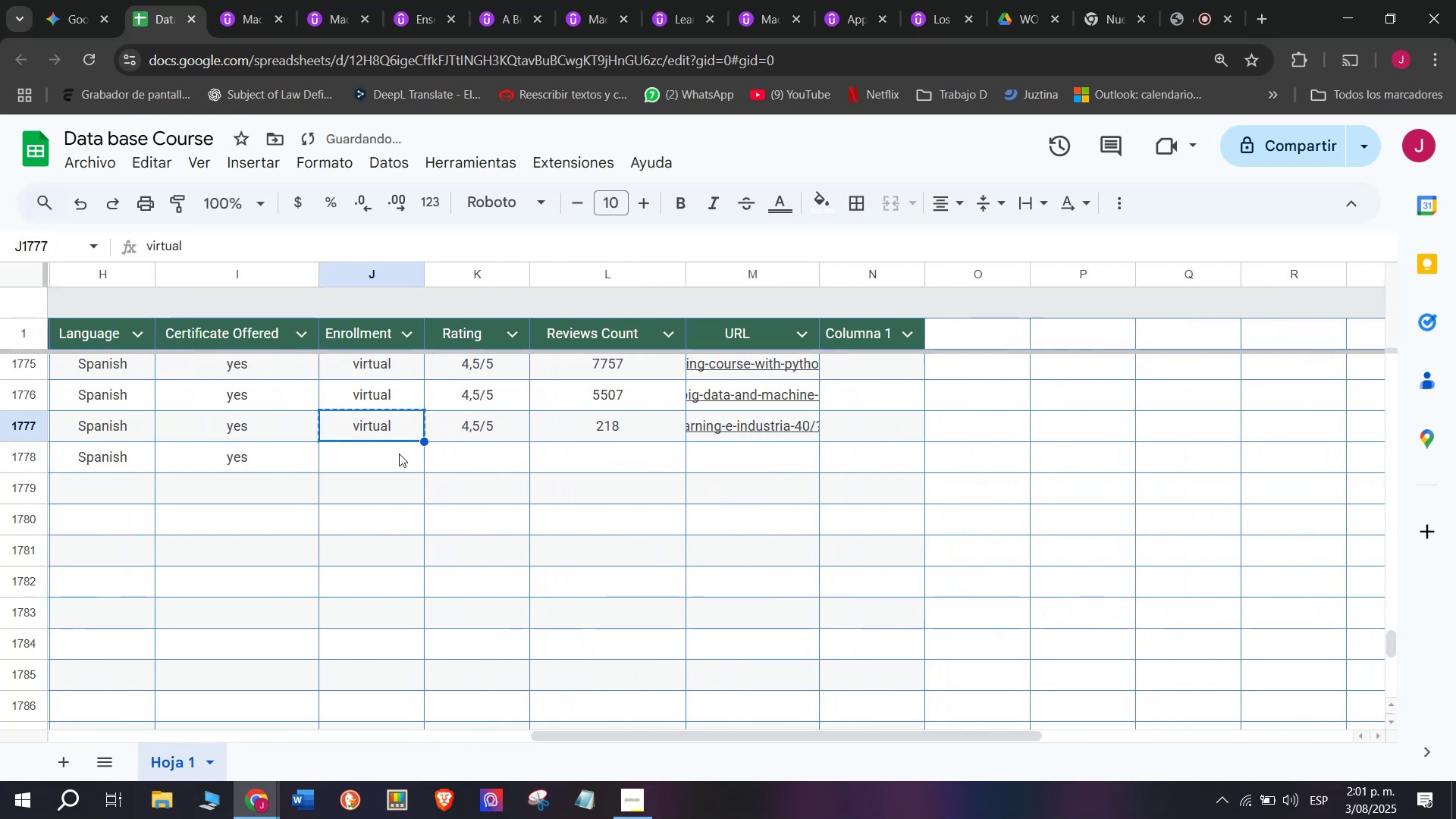 
triple_click([399, 453])
 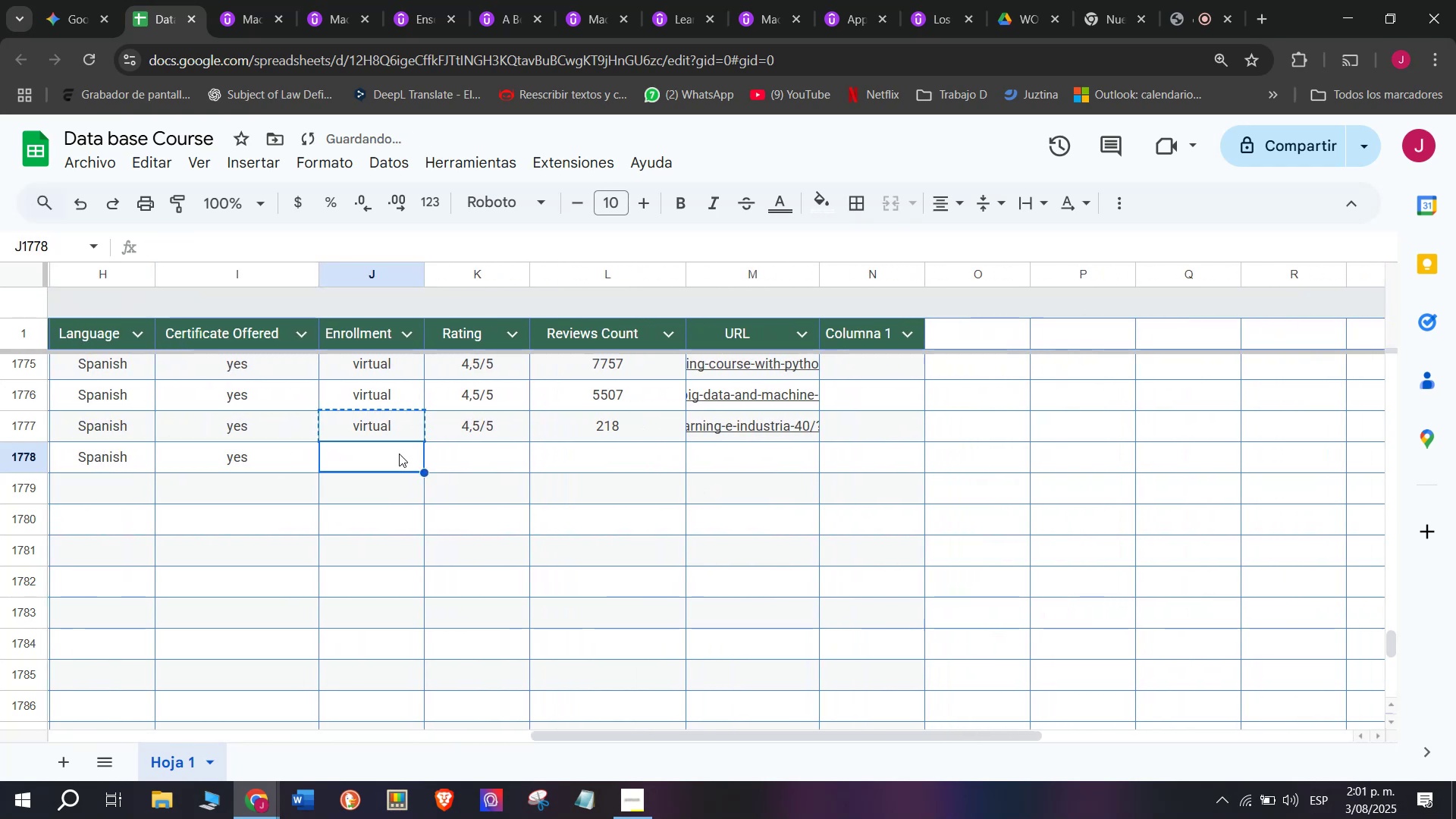 
key(Z)
 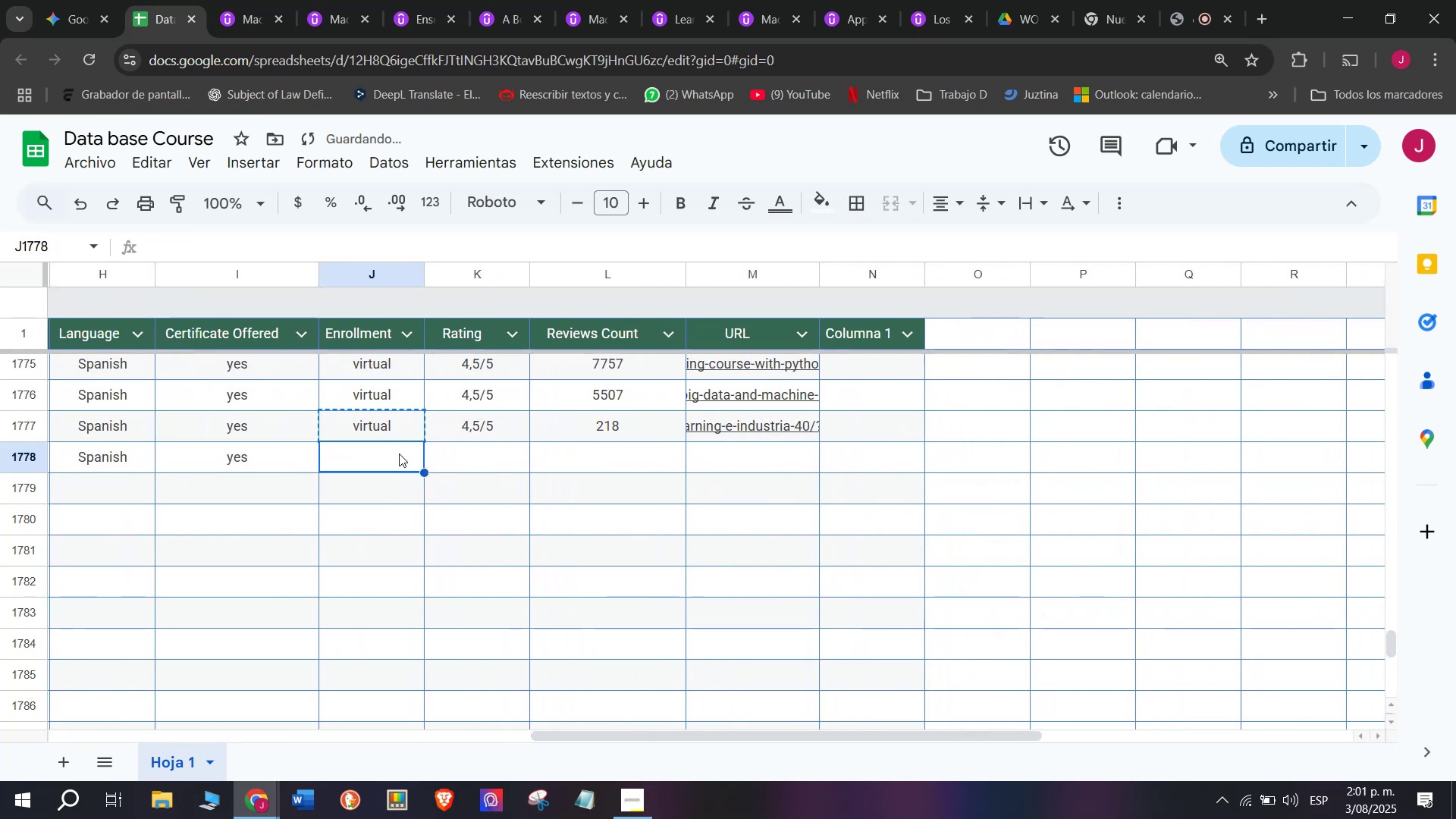 
key(Control+ControlLeft)
 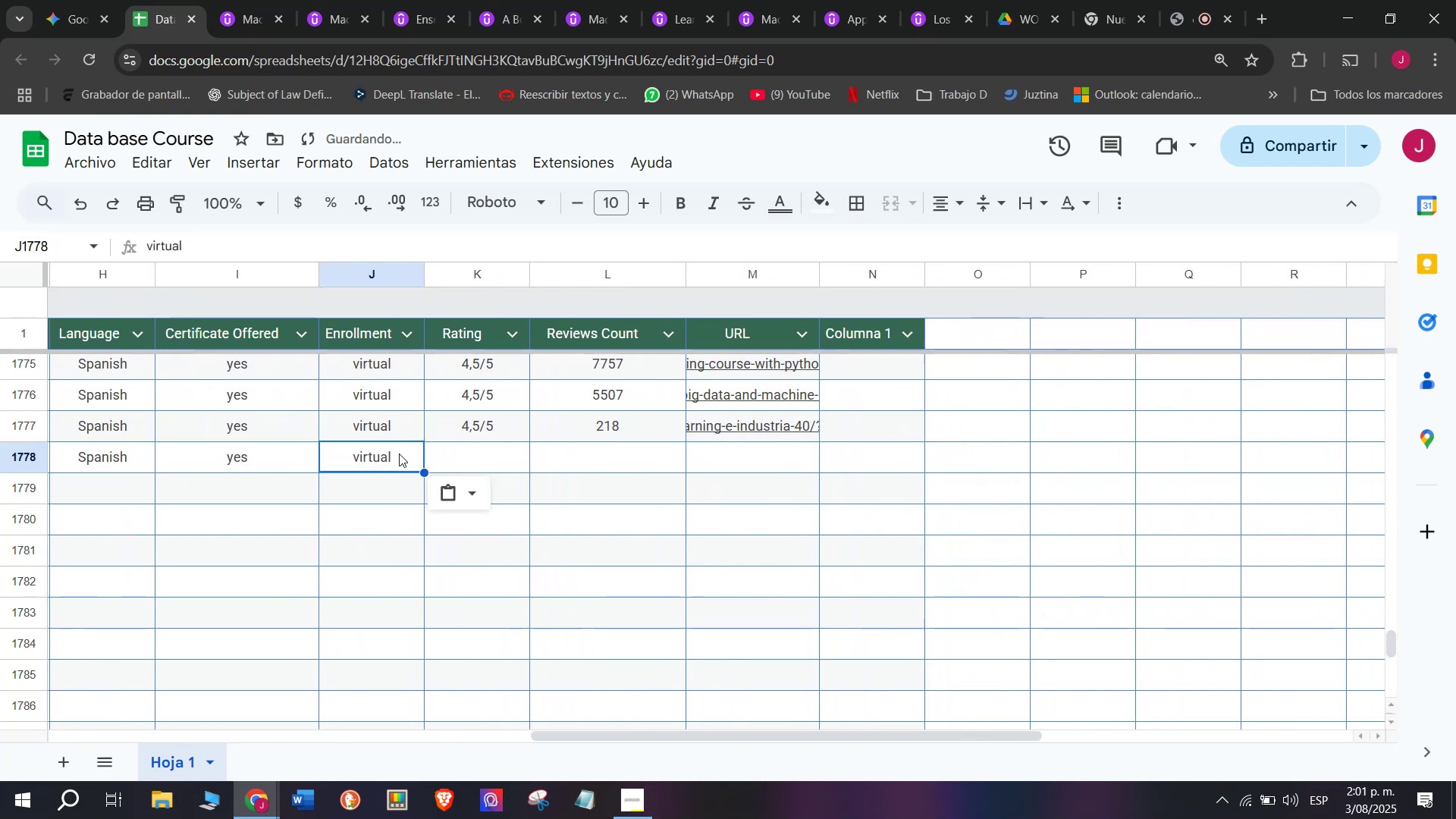 
key(Control+V)
 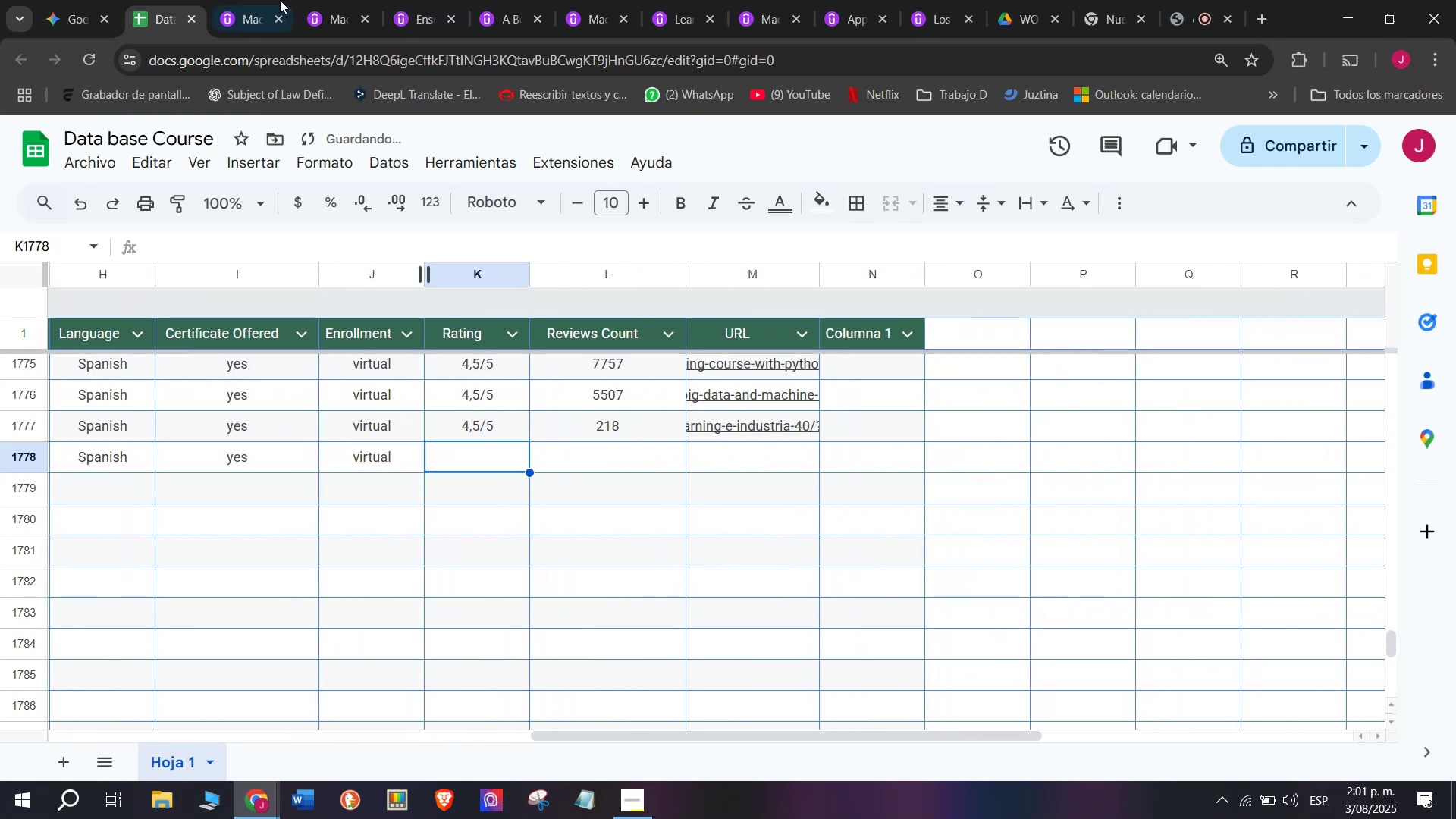 
left_click([237, 0])
 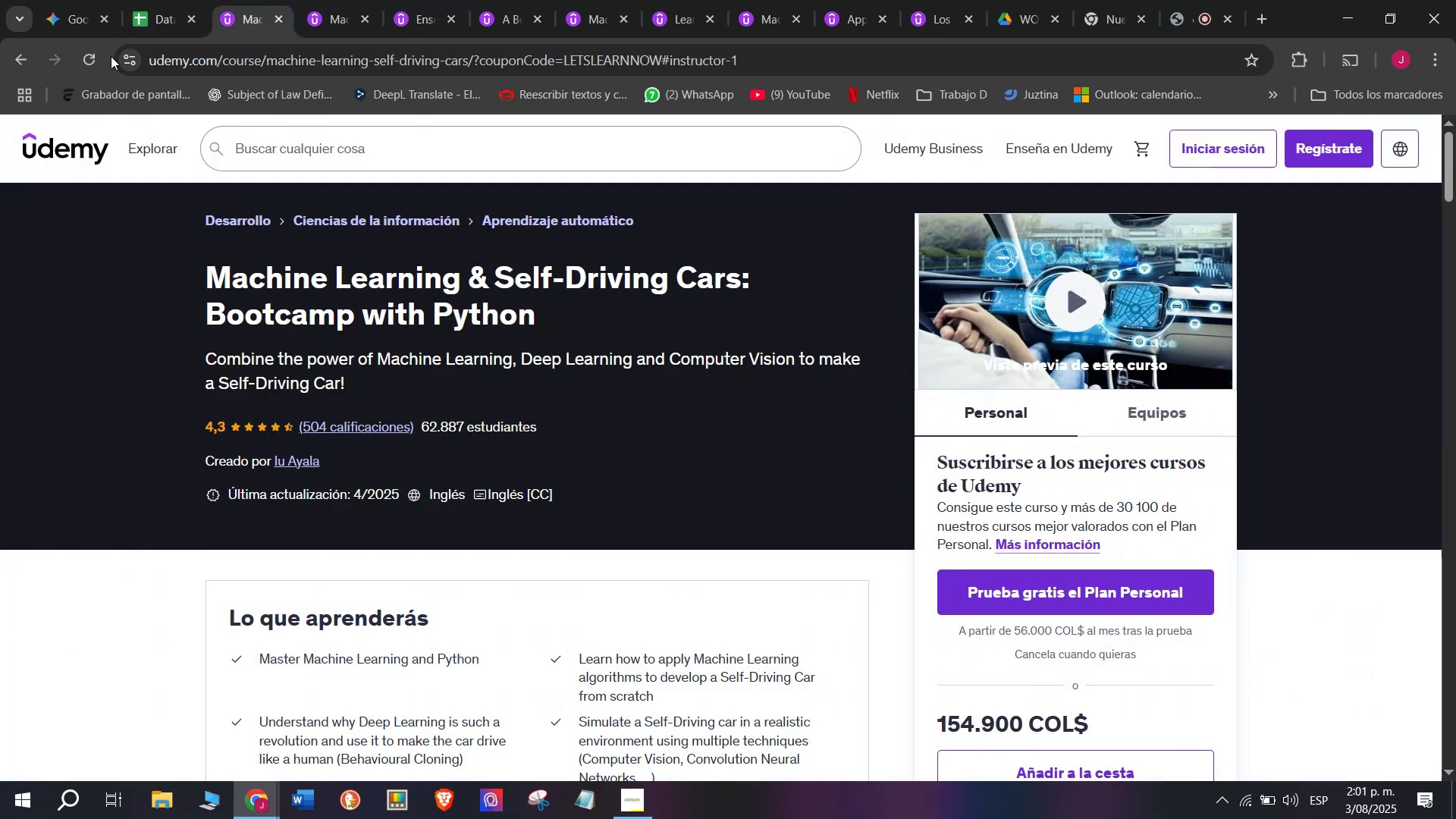 
left_click([138, 0])
 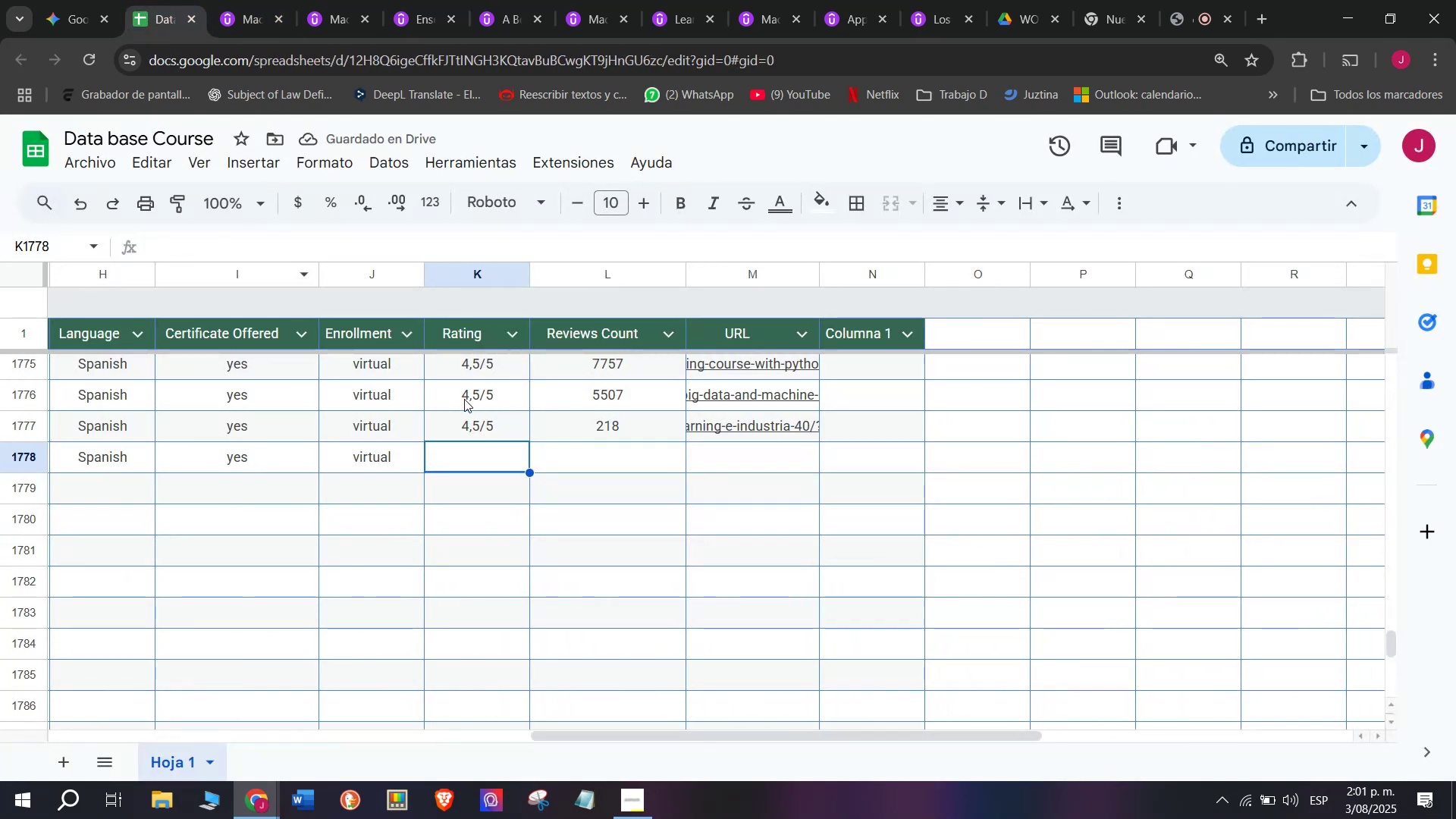 
left_click([477, 415])
 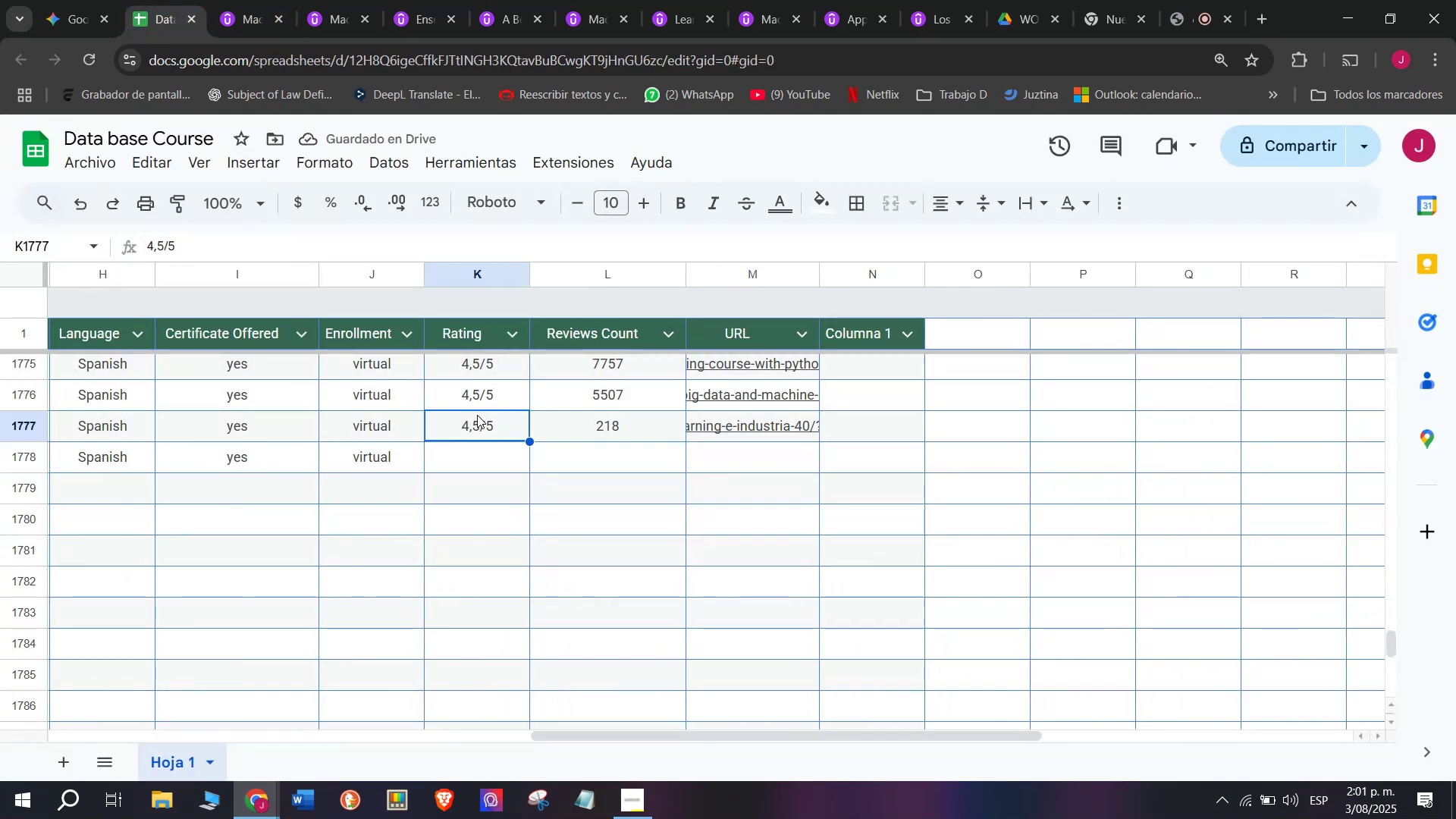 
key(Control+ControlLeft)
 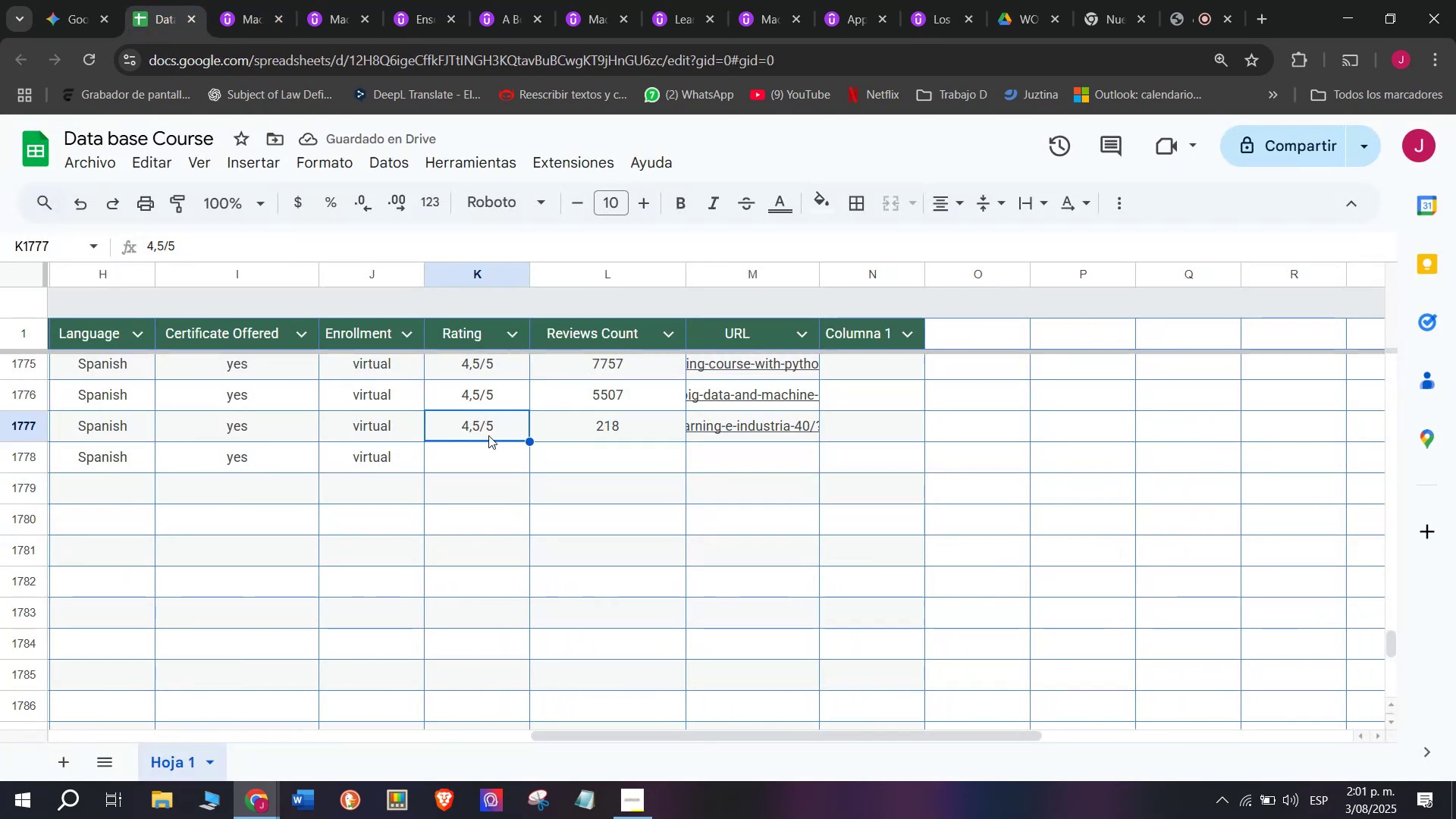 
key(Break)
 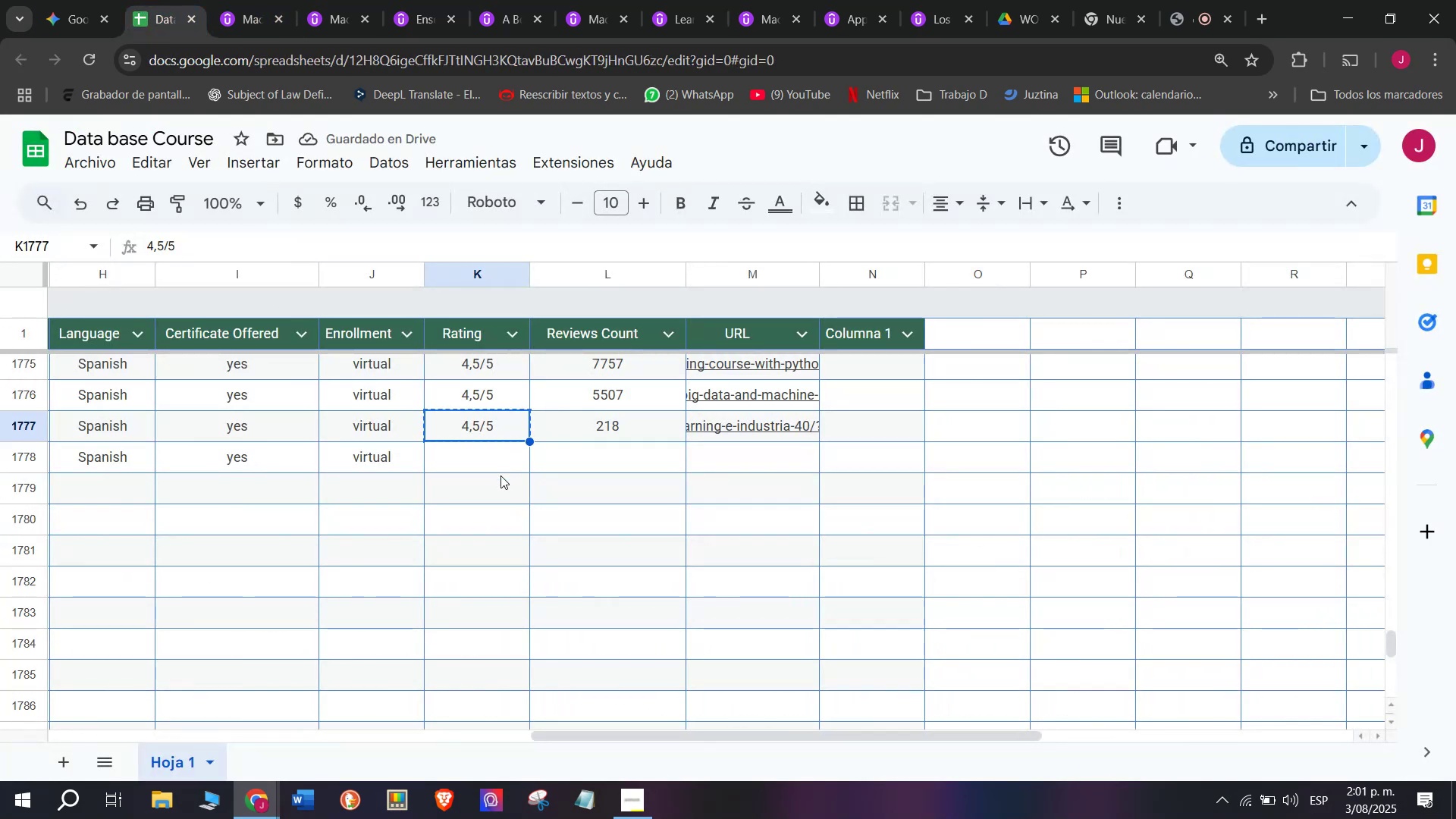 
key(Control+C)
 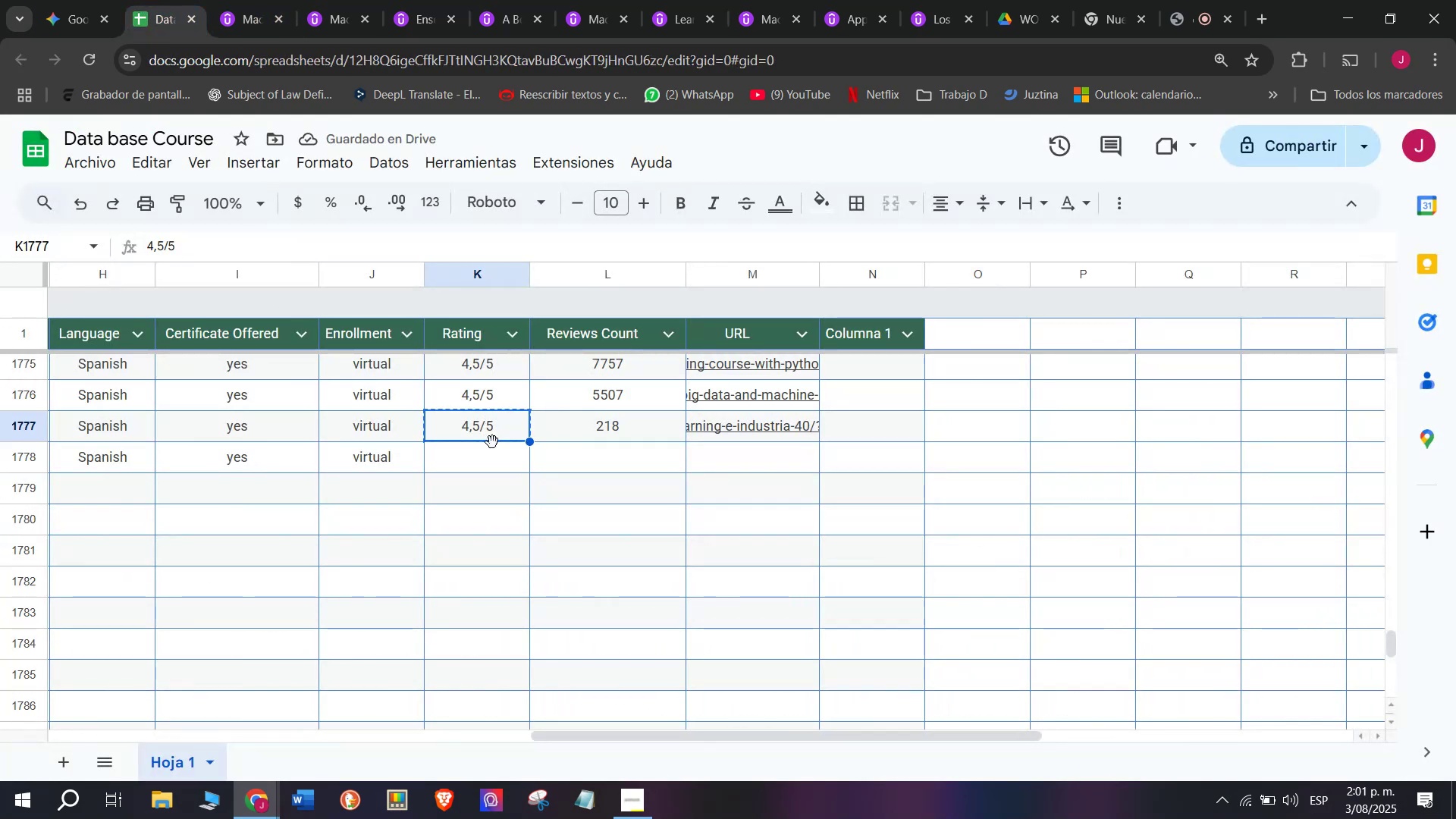 
double_click([492, 442])
 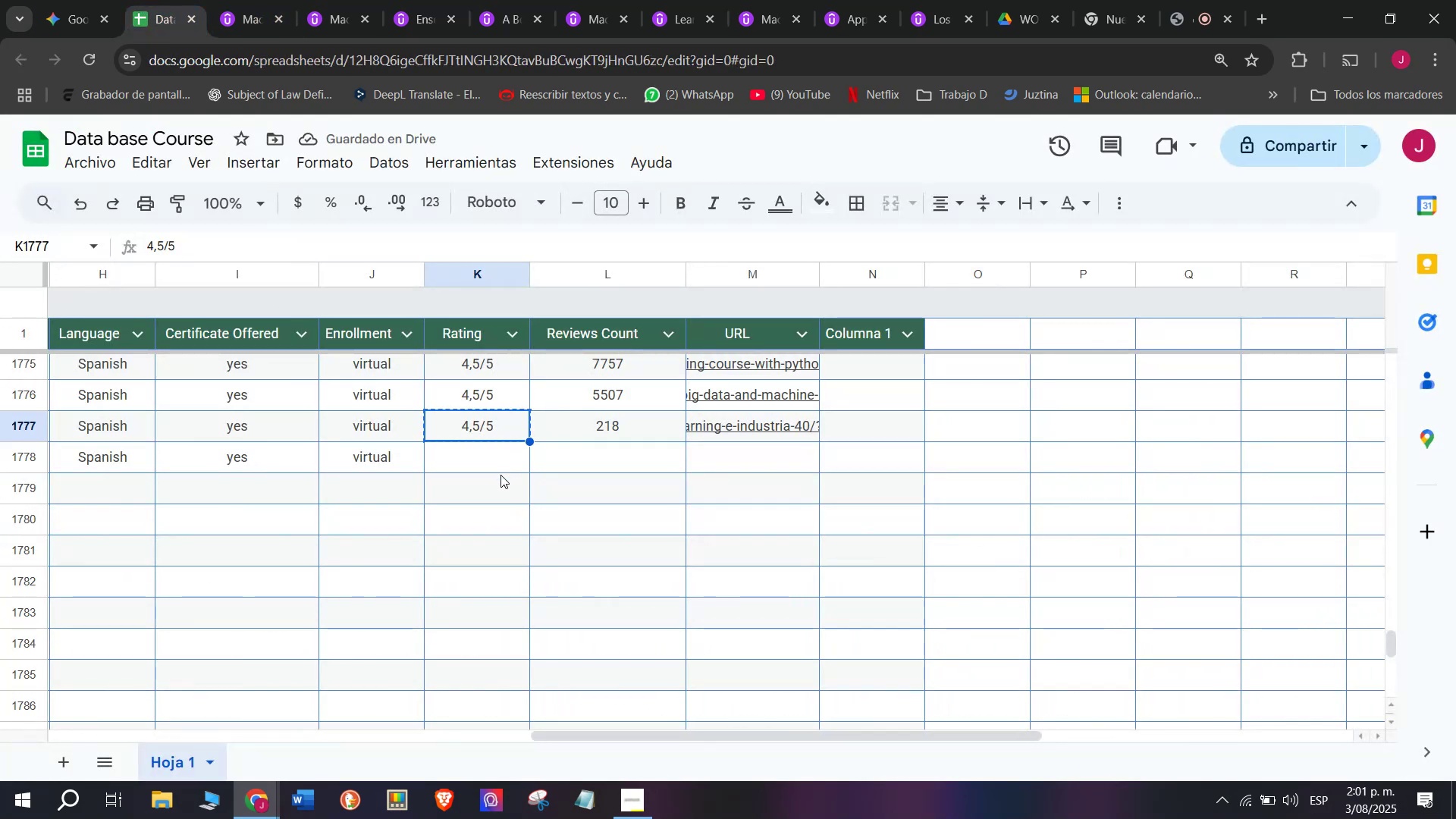 
triple_click([500, 475])
 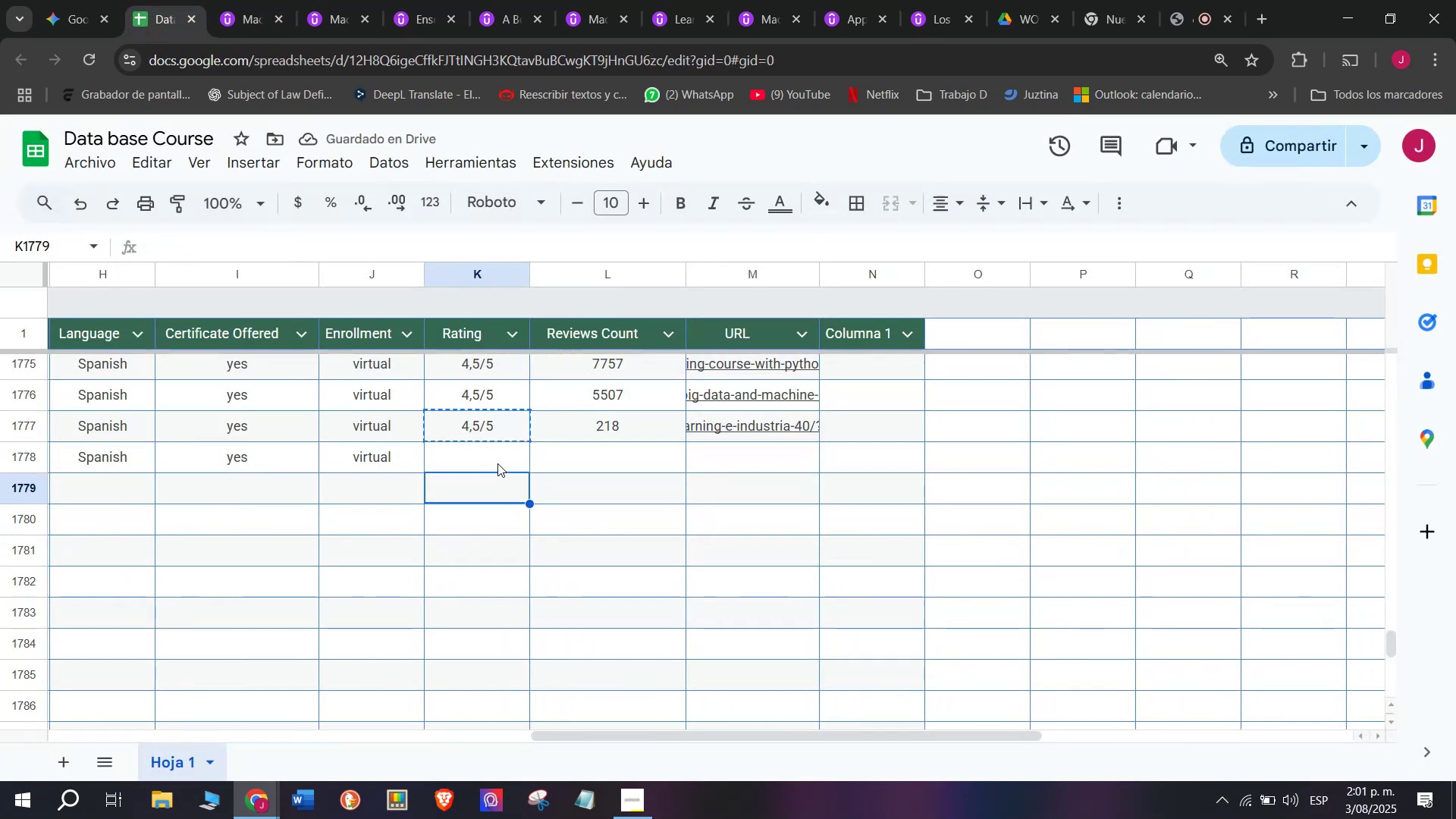 
triple_click([497, 462])
 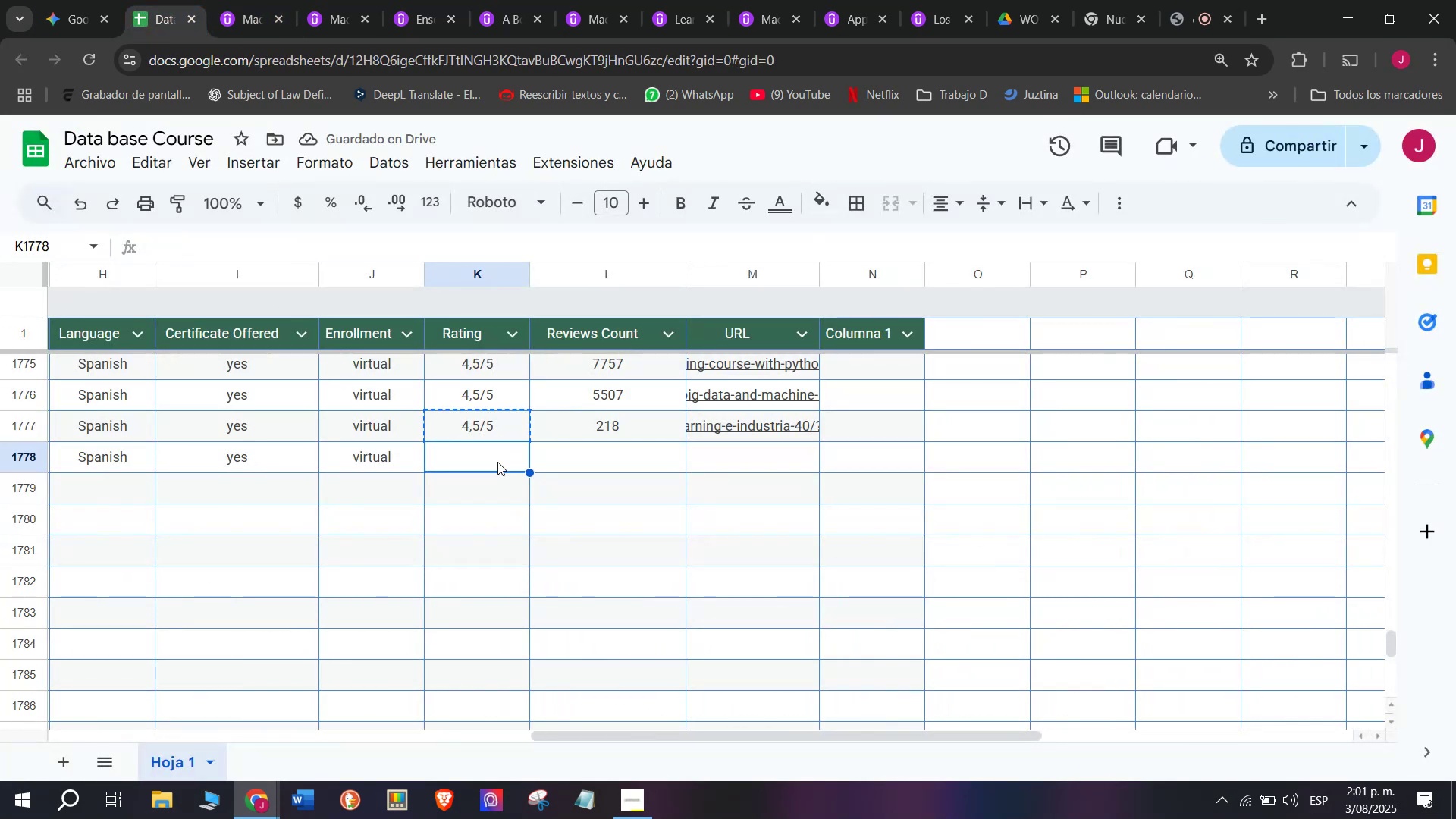 
key(Z)
 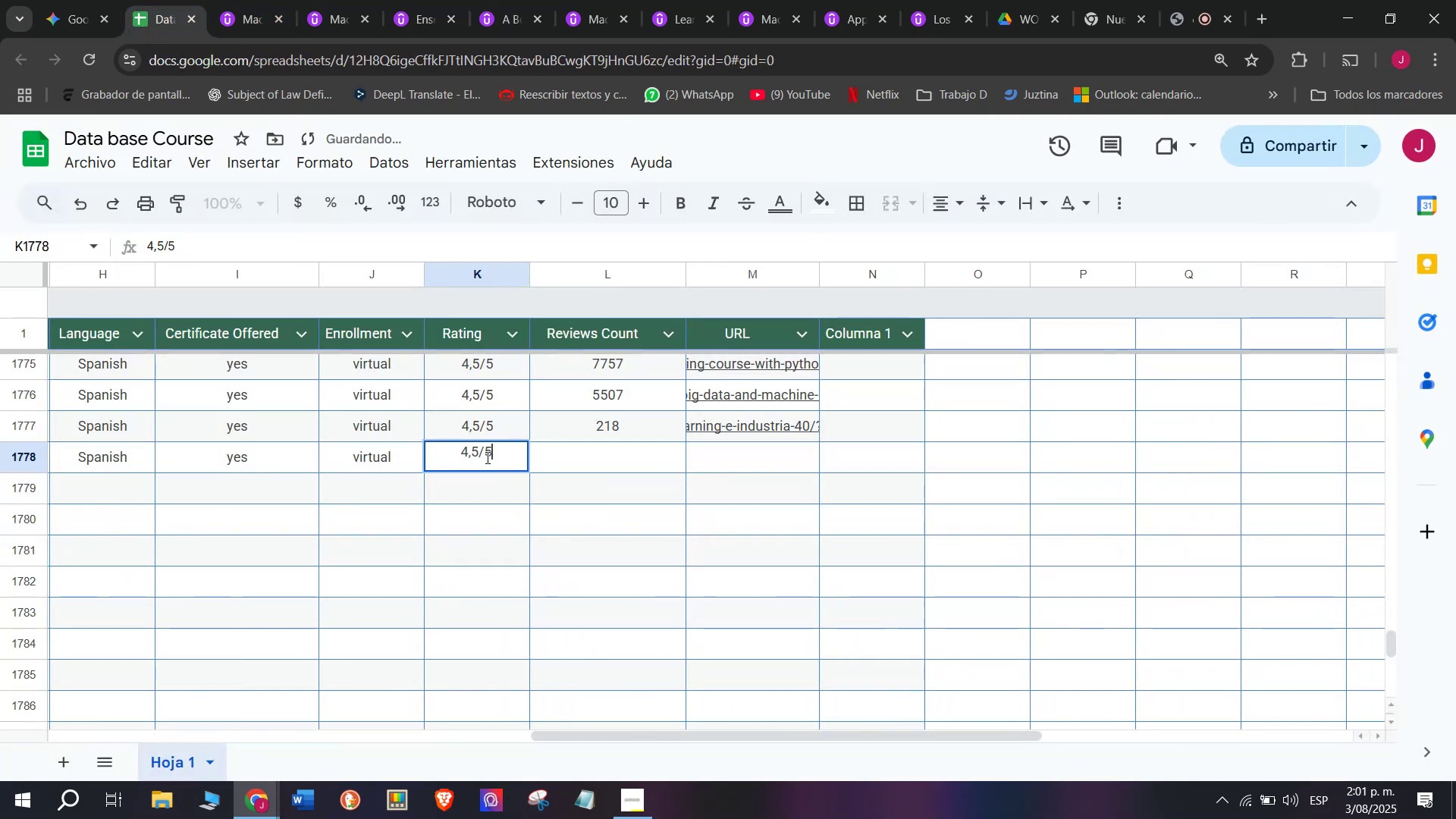 
key(Control+ControlLeft)
 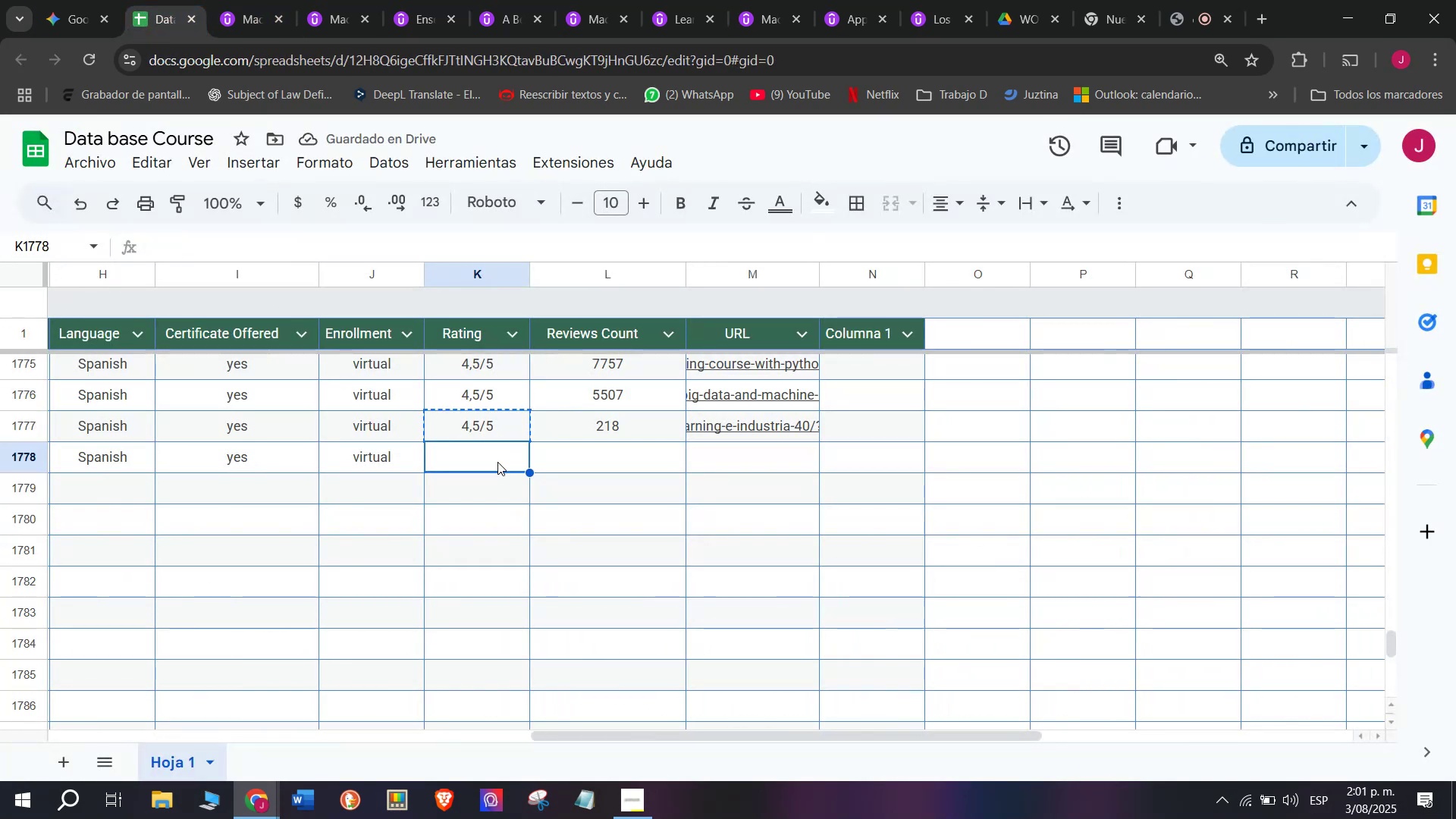 
key(Control+V)
 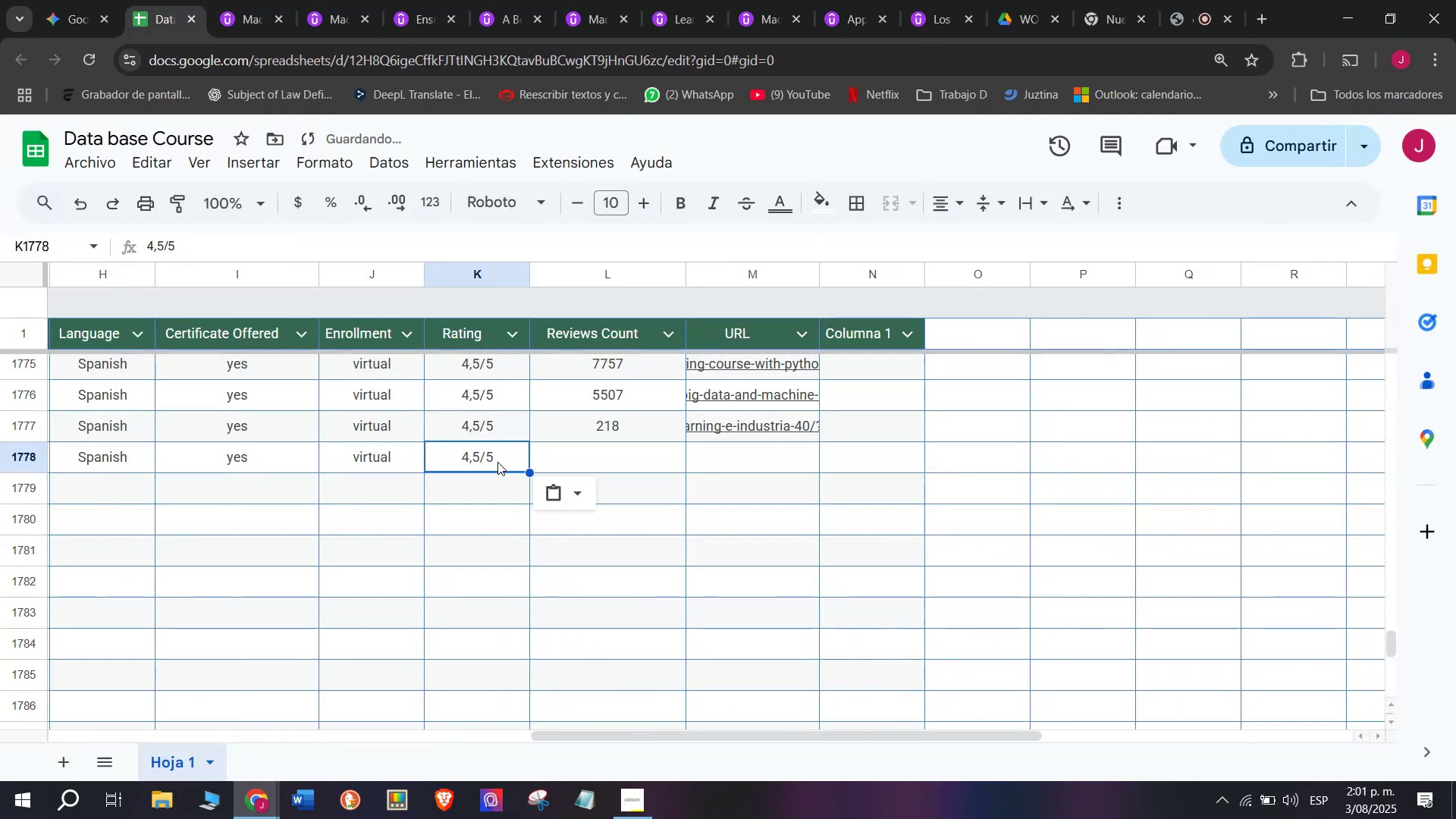 
triple_click([497, 462])
 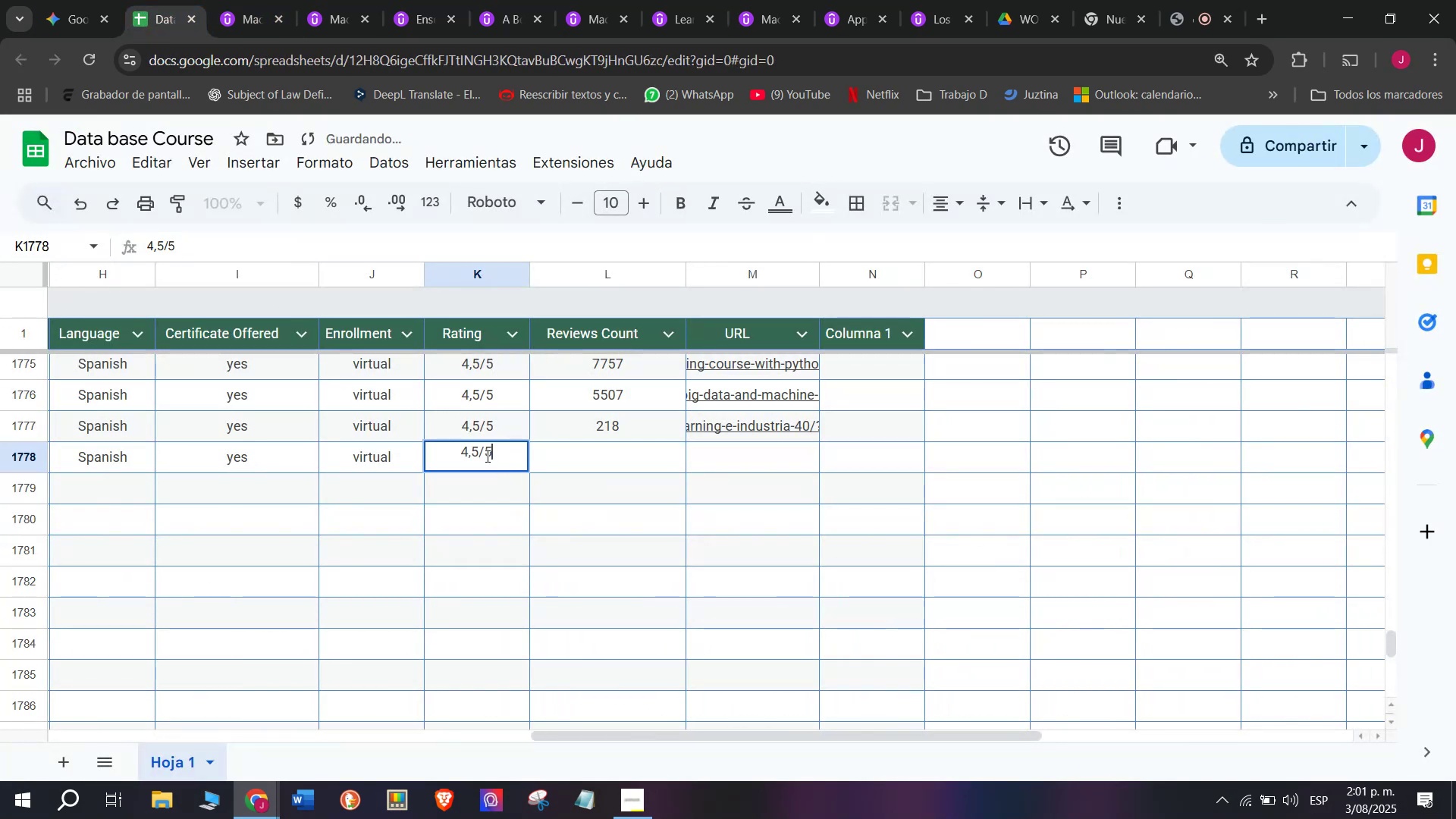 
triple_click([486, 456])
 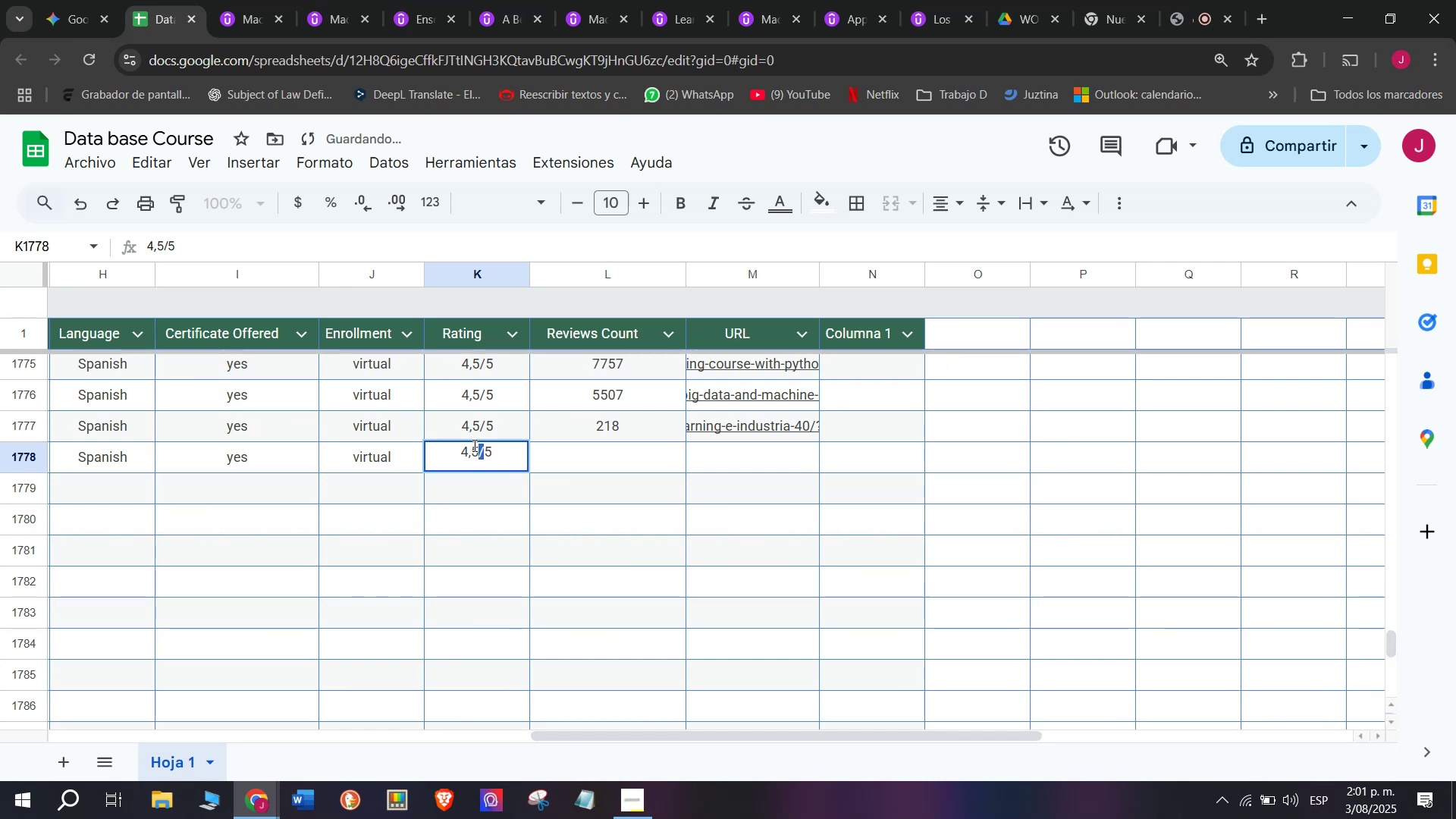 
left_click([473, 445])
 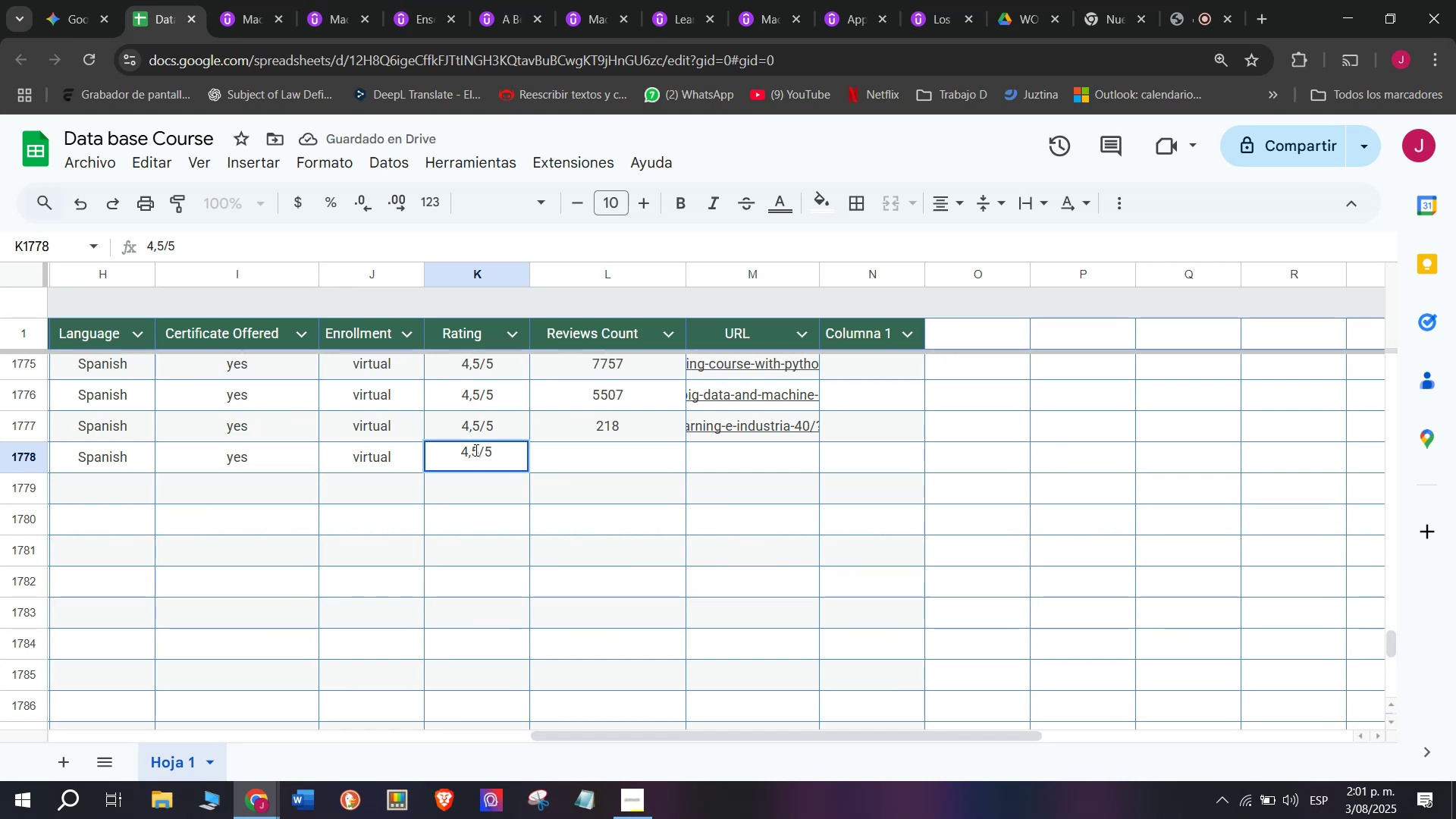 
left_click([475, 450])
 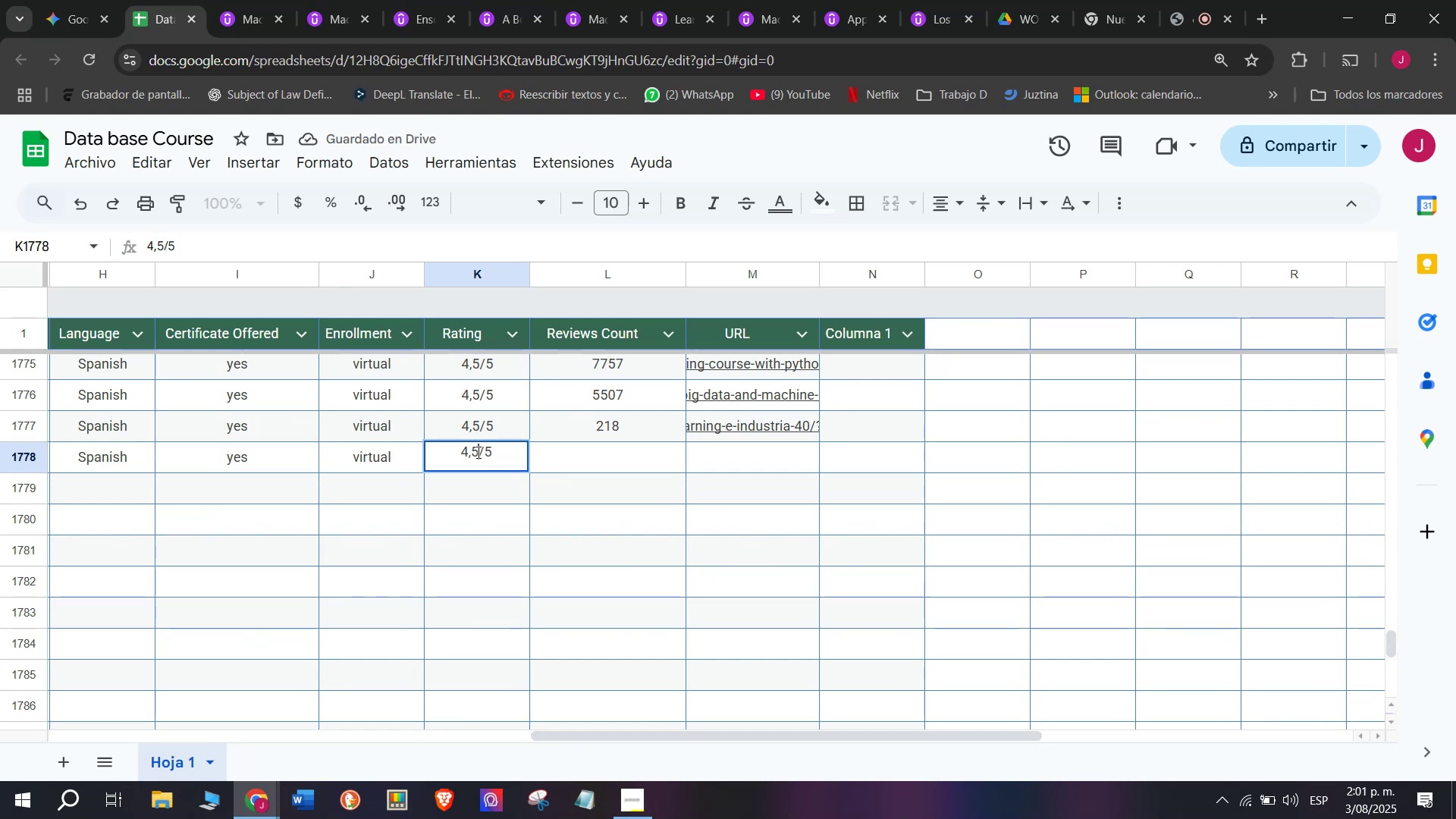 
key(Q)
 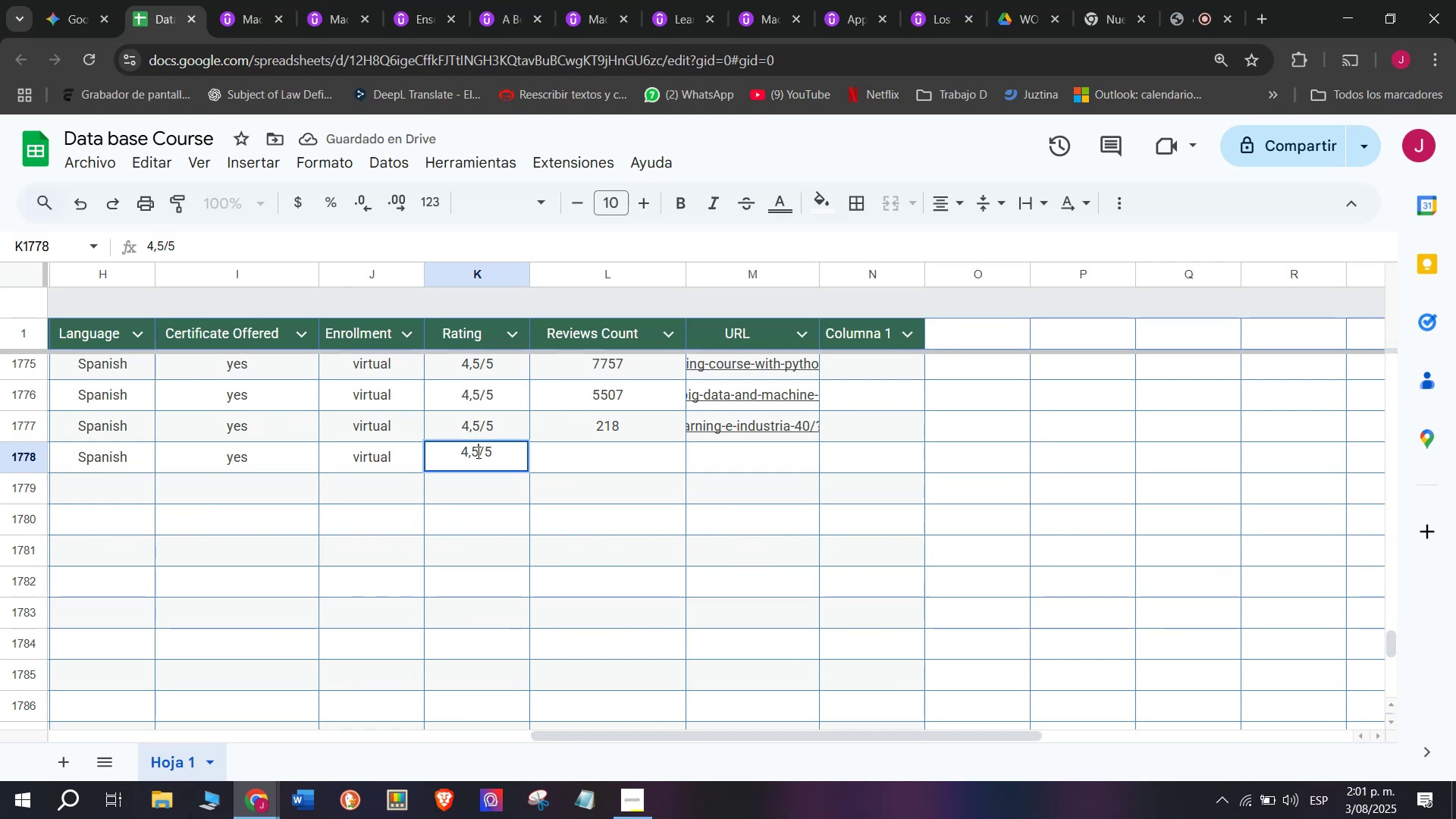 
key(Backspace)
 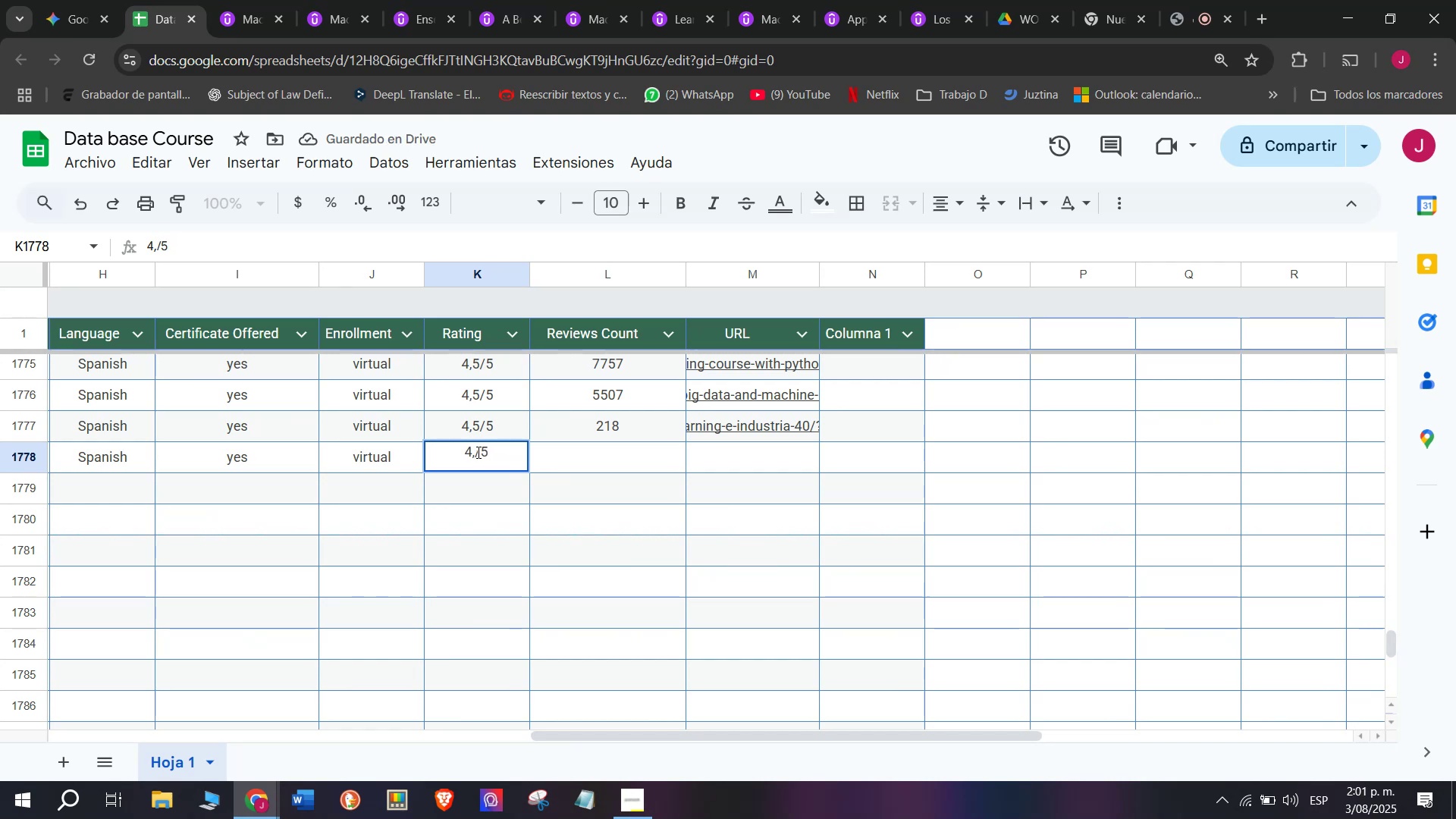 
key(3)
 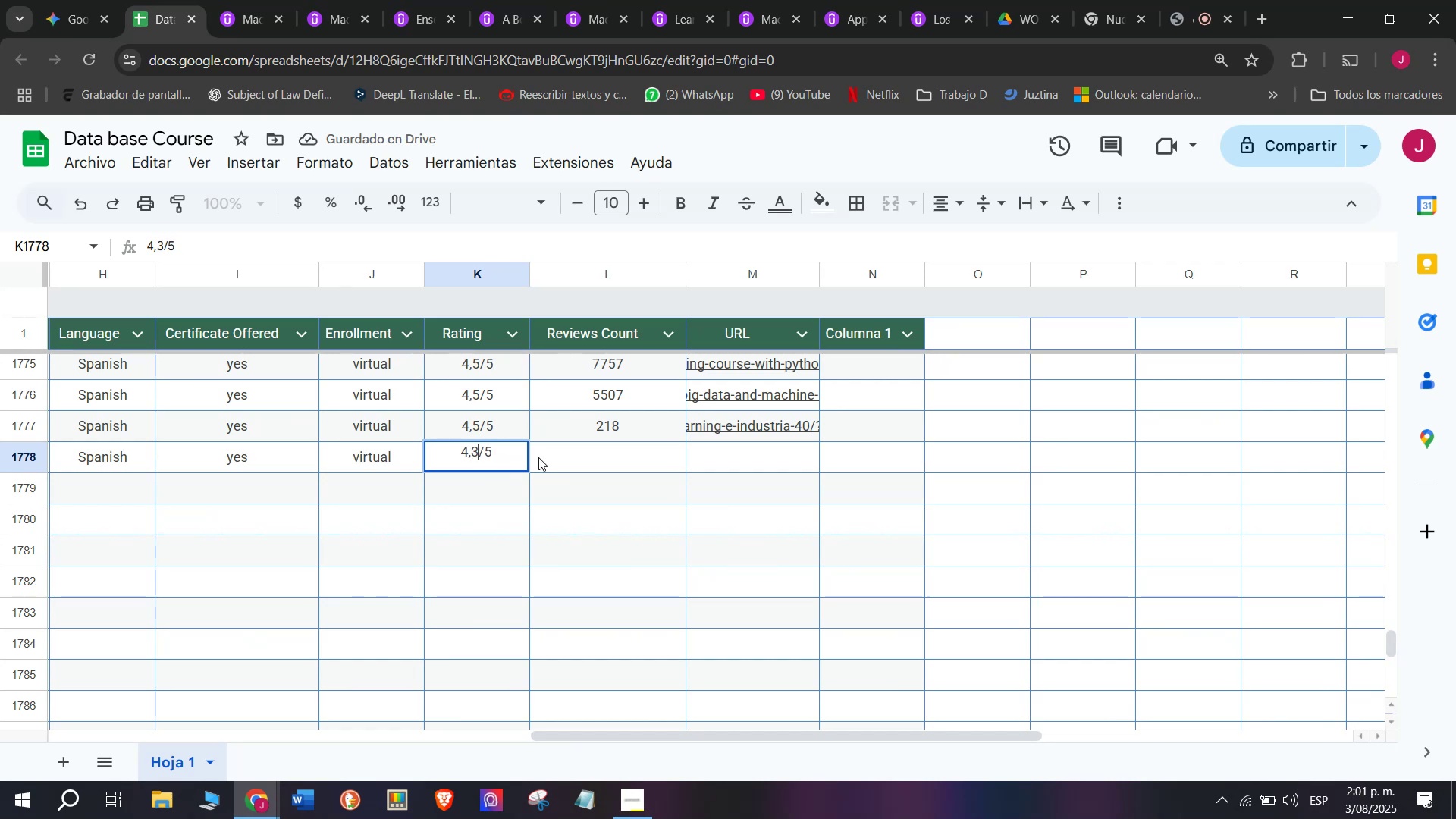 
left_click([545, 457])
 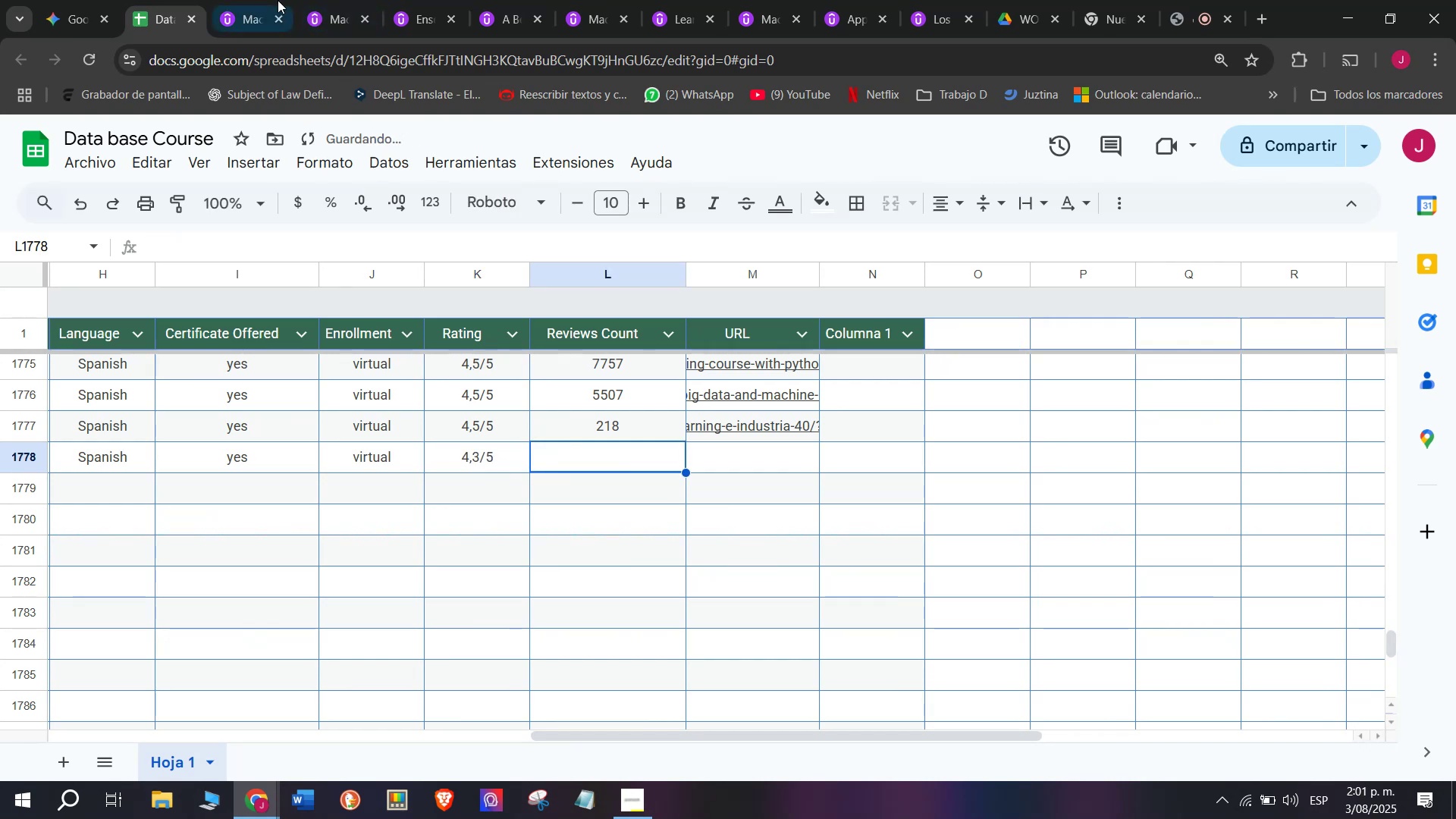 
left_click([256, 0])
 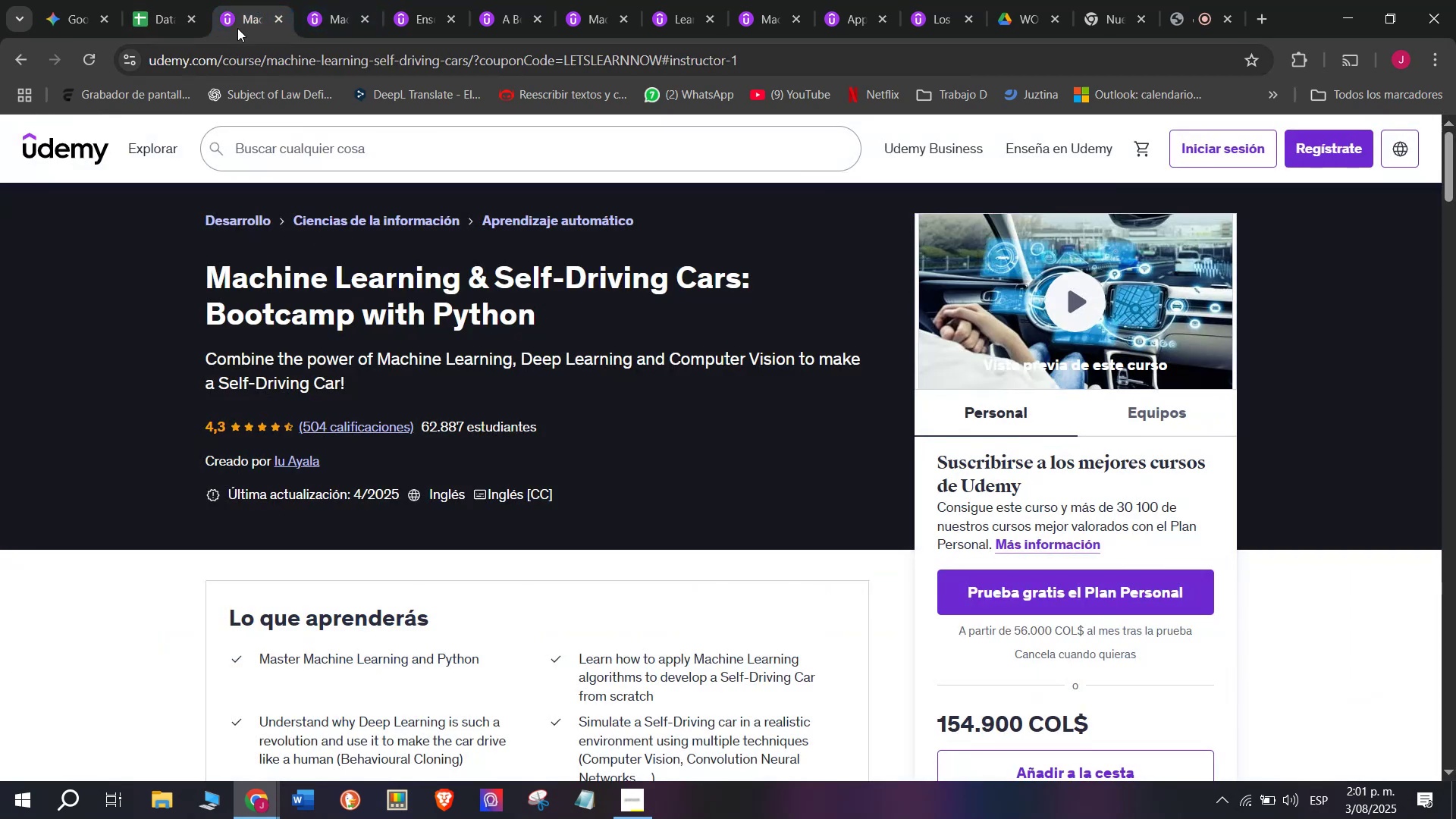 
left_click([196, 0])
 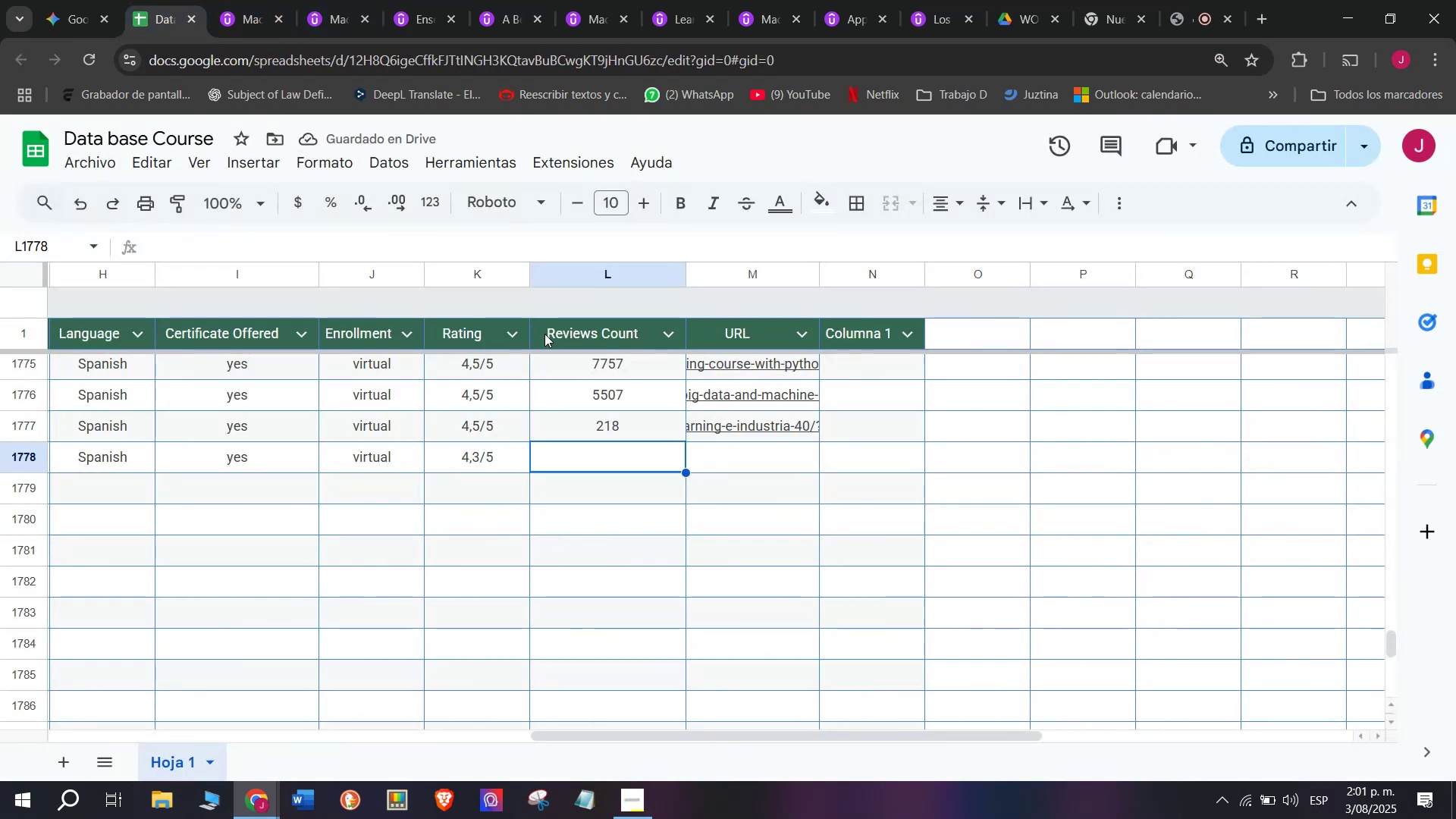 
type(505)
key(Backspace)
type(4)
 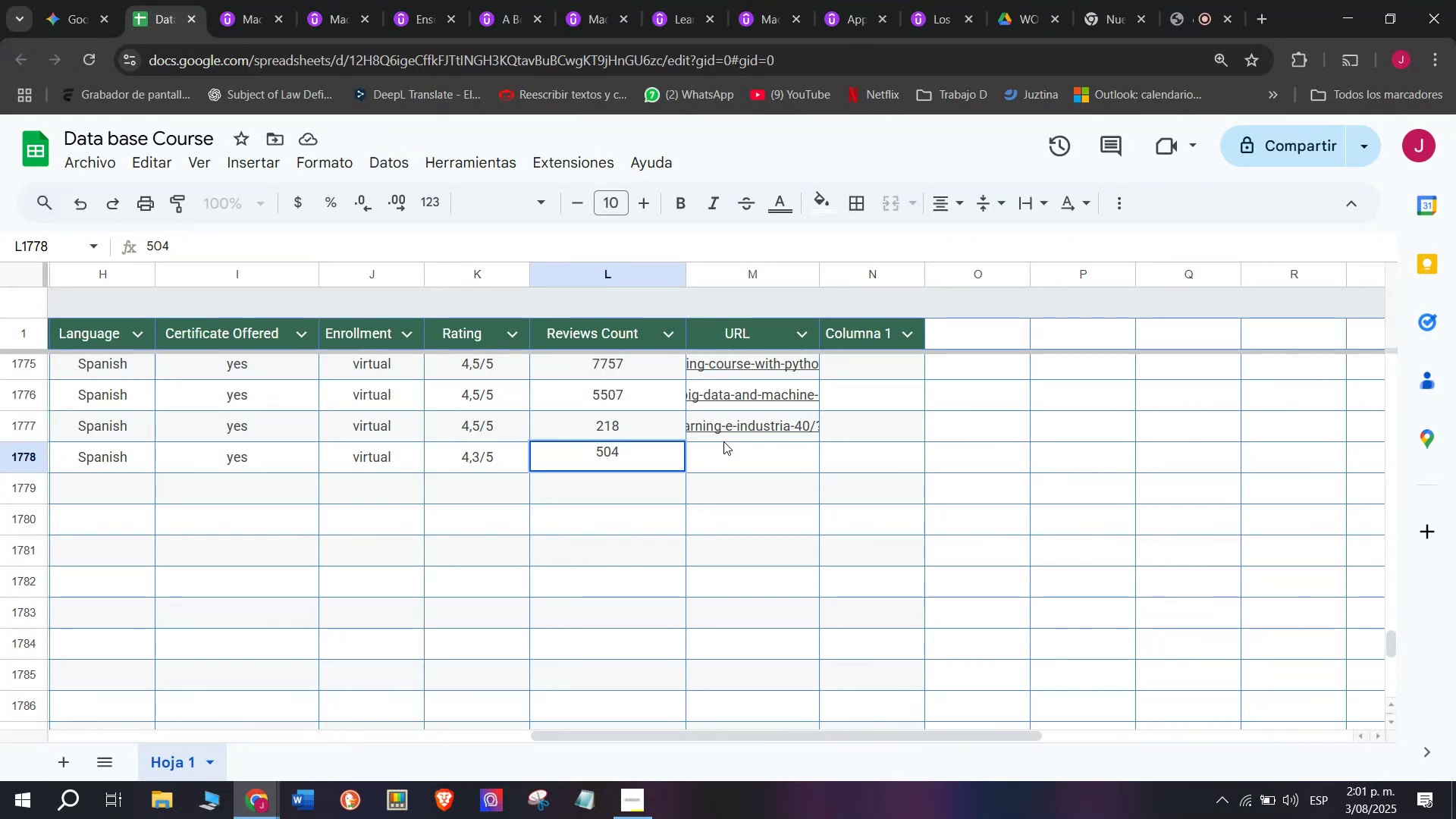 
left_click([741, 466])
 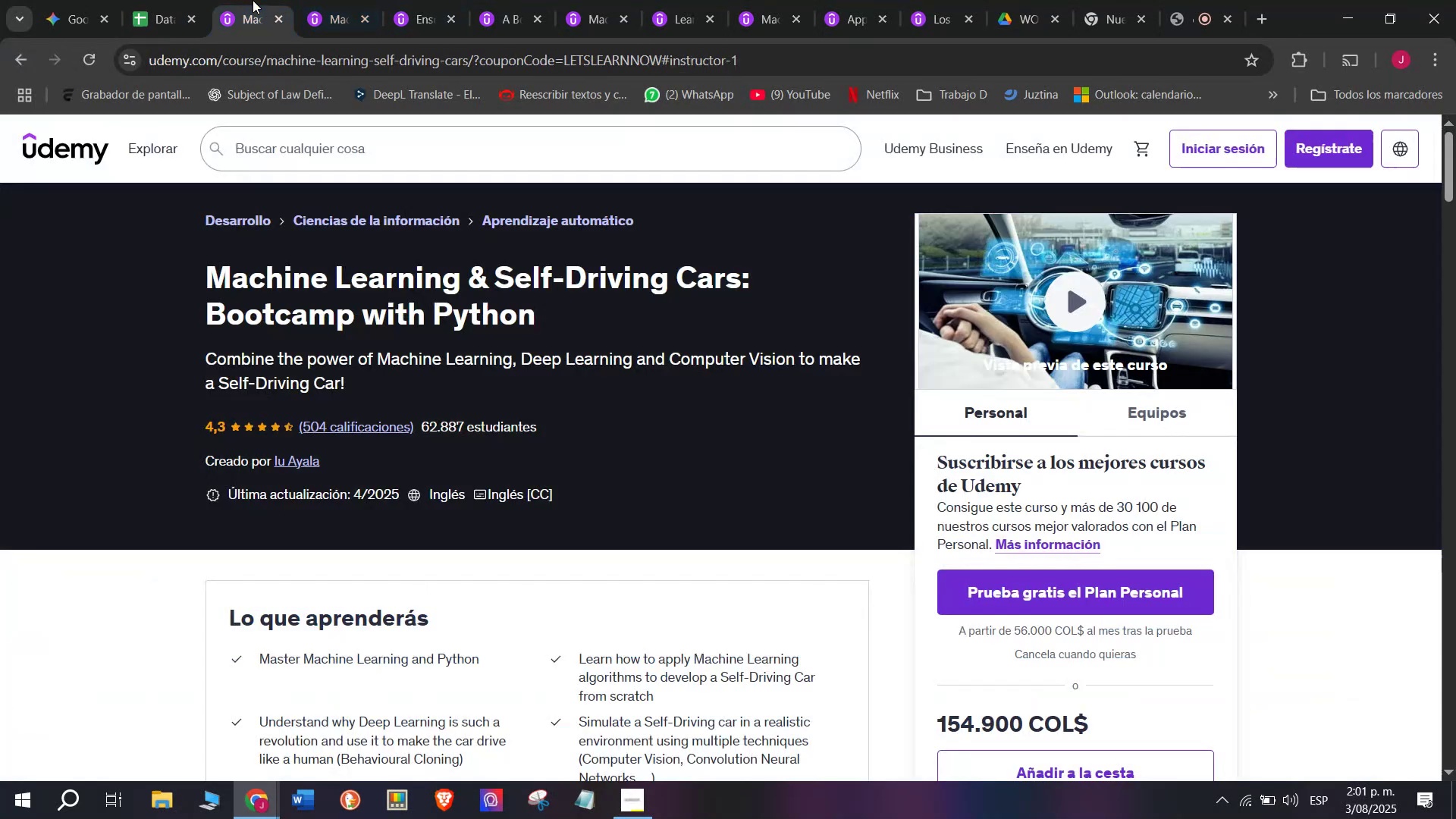 
double_click([293, 60])
 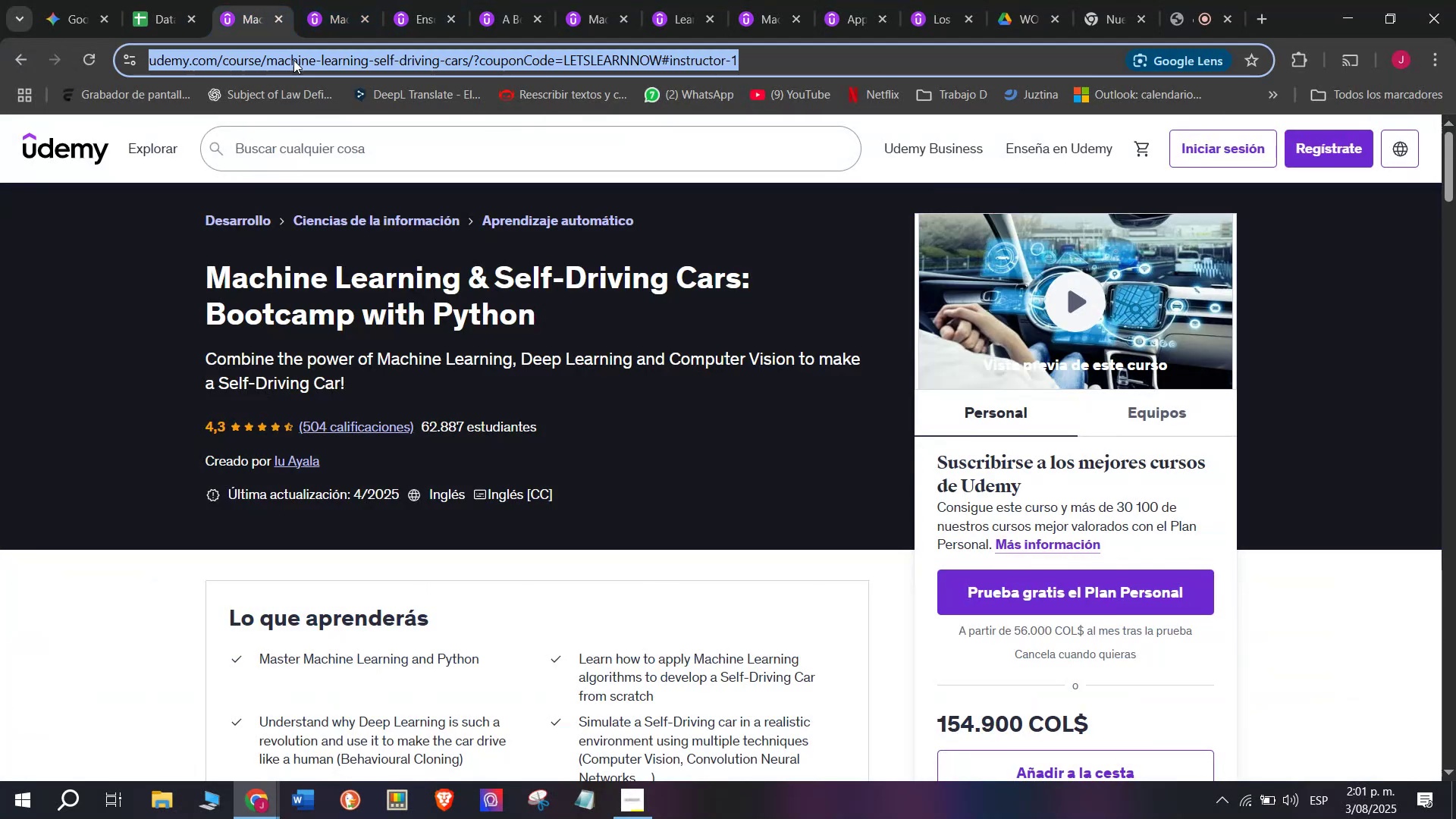 
triple_click([293, 60])
 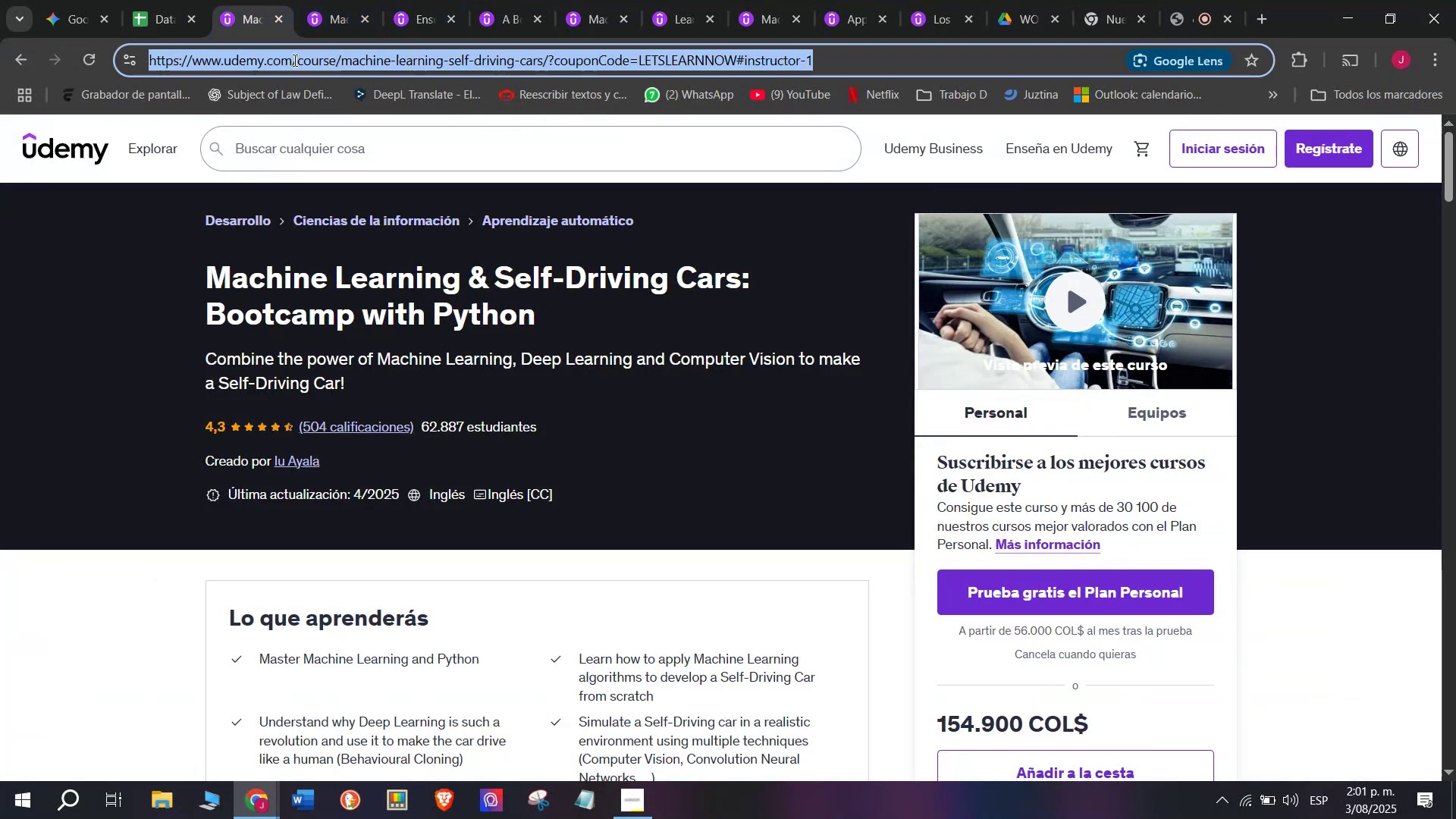 
triple_click([293, 60])
 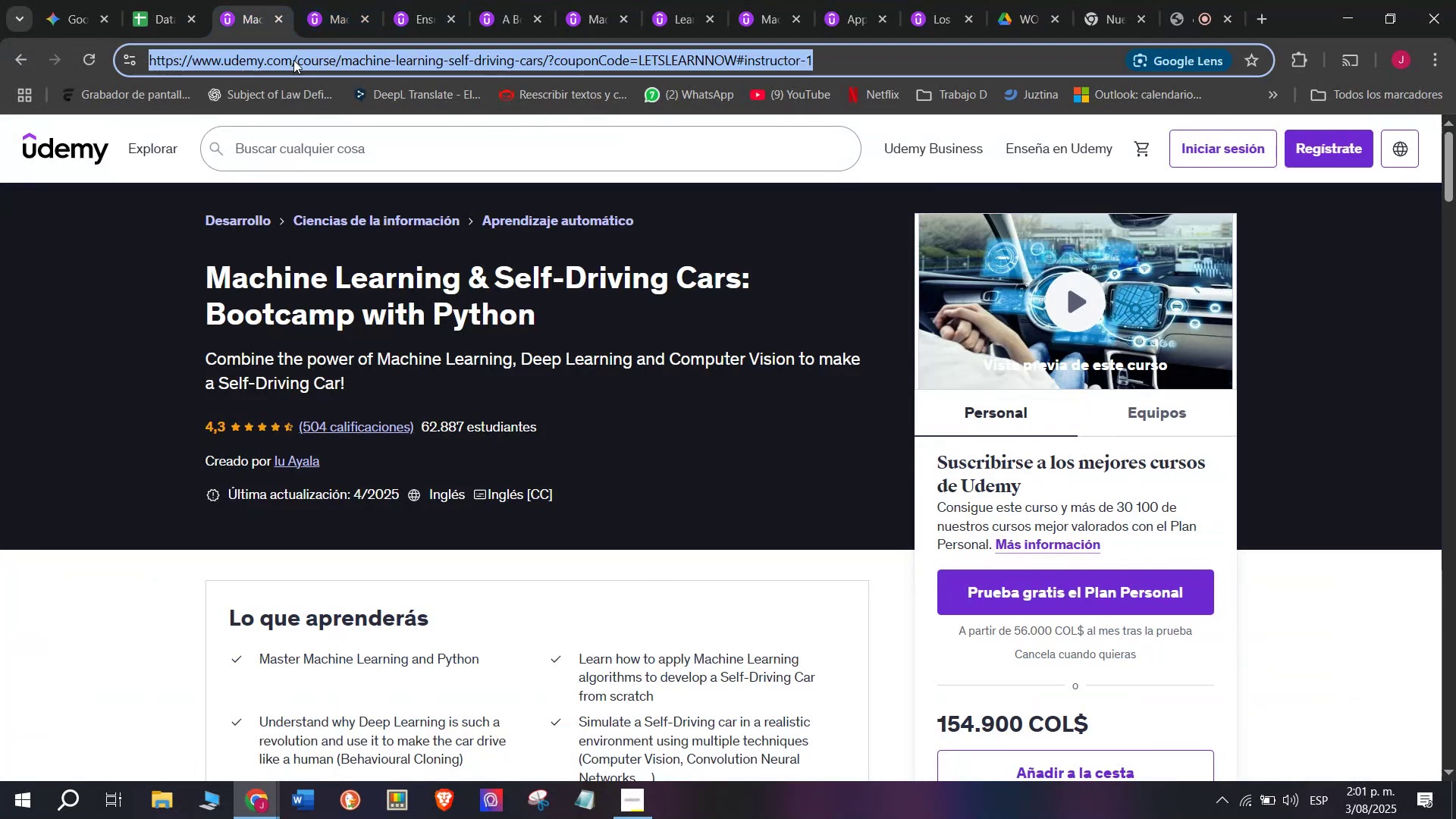 
key(Break)
 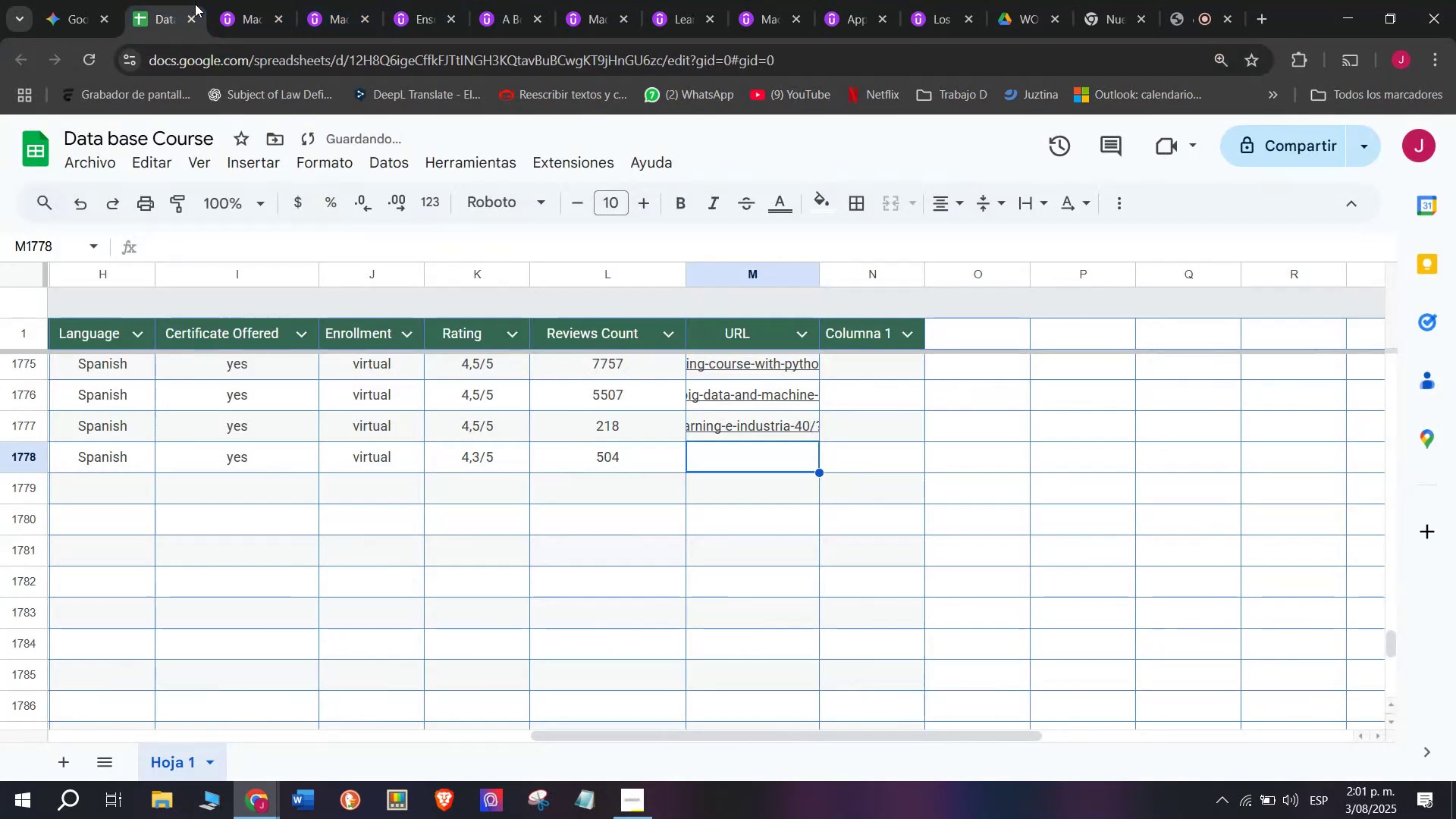 
key(Control+ControlLeft)
 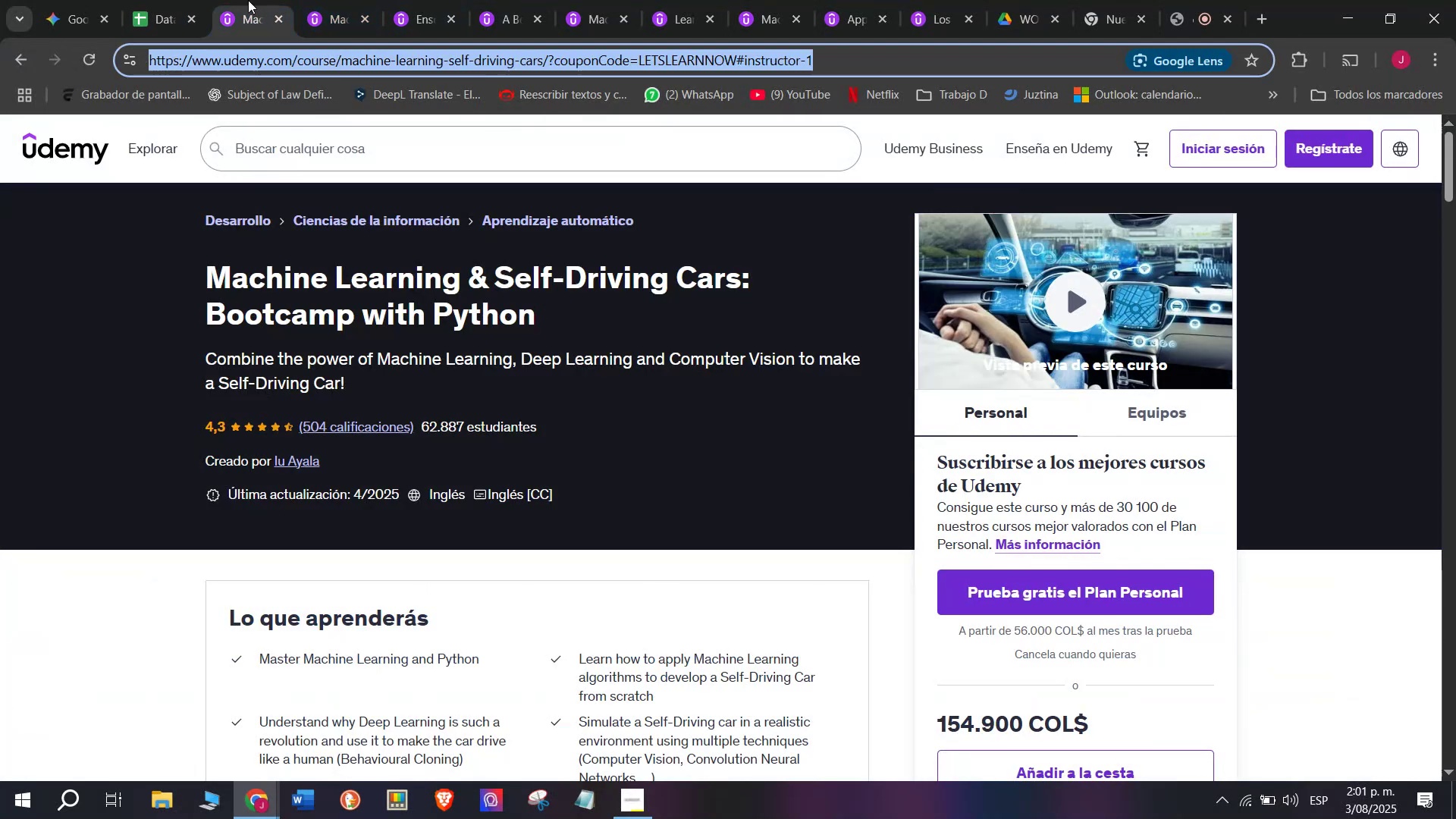 
key(Control+C)
 